 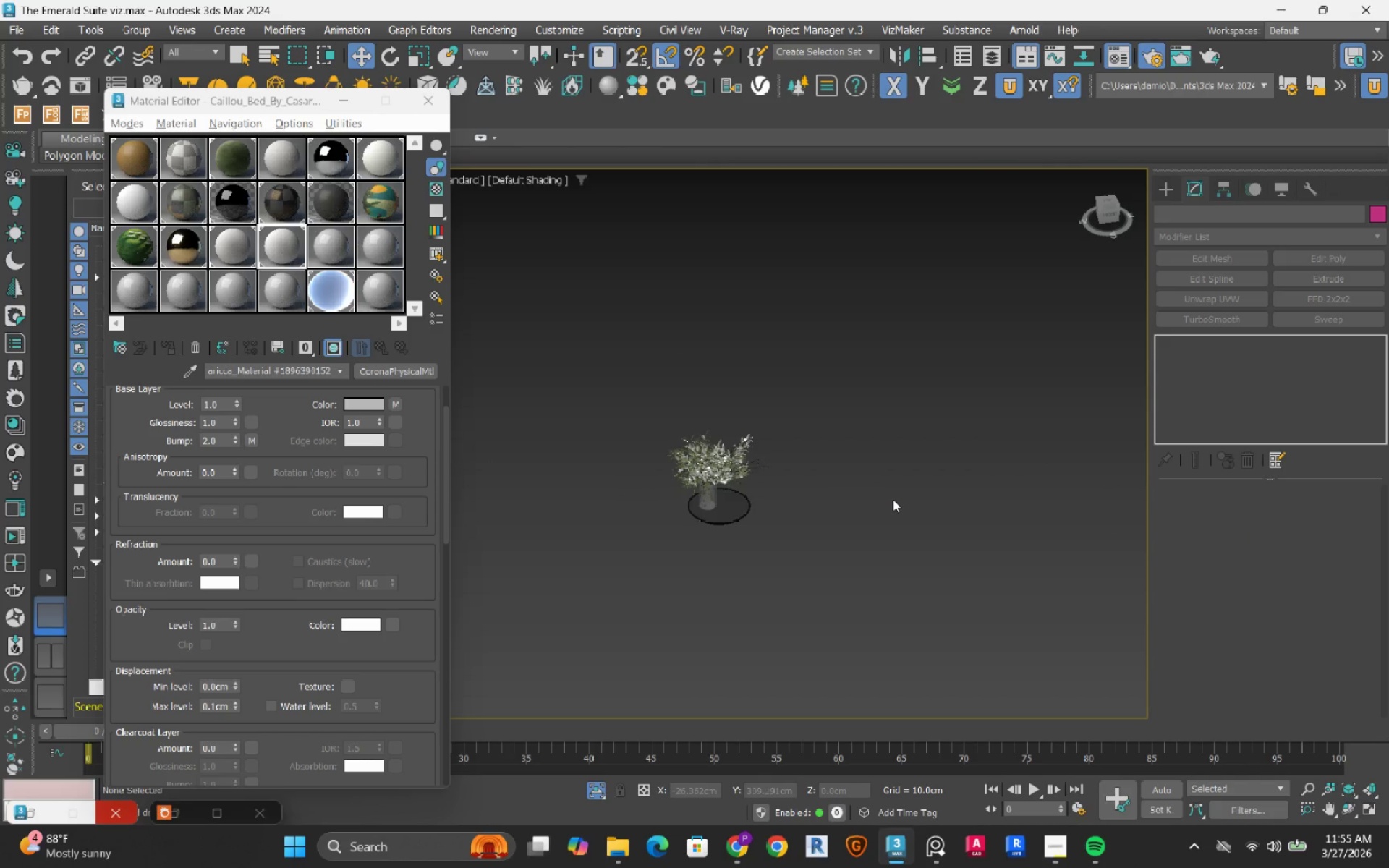 
hold_key(key=AltRight, duration=0.52)
 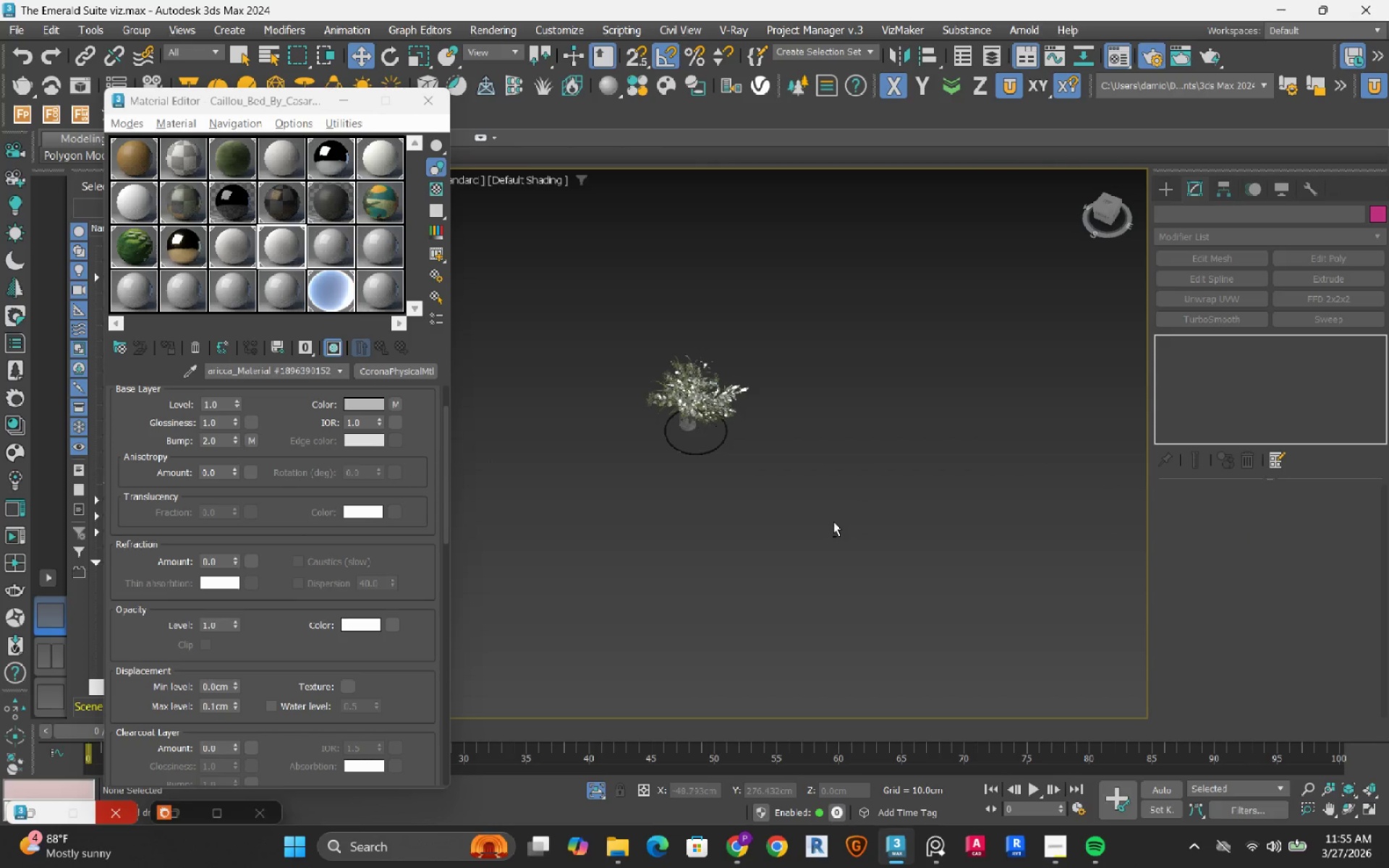 
scroll: coordinate [833, 522], scroll_direction: down, amount: 4.0
 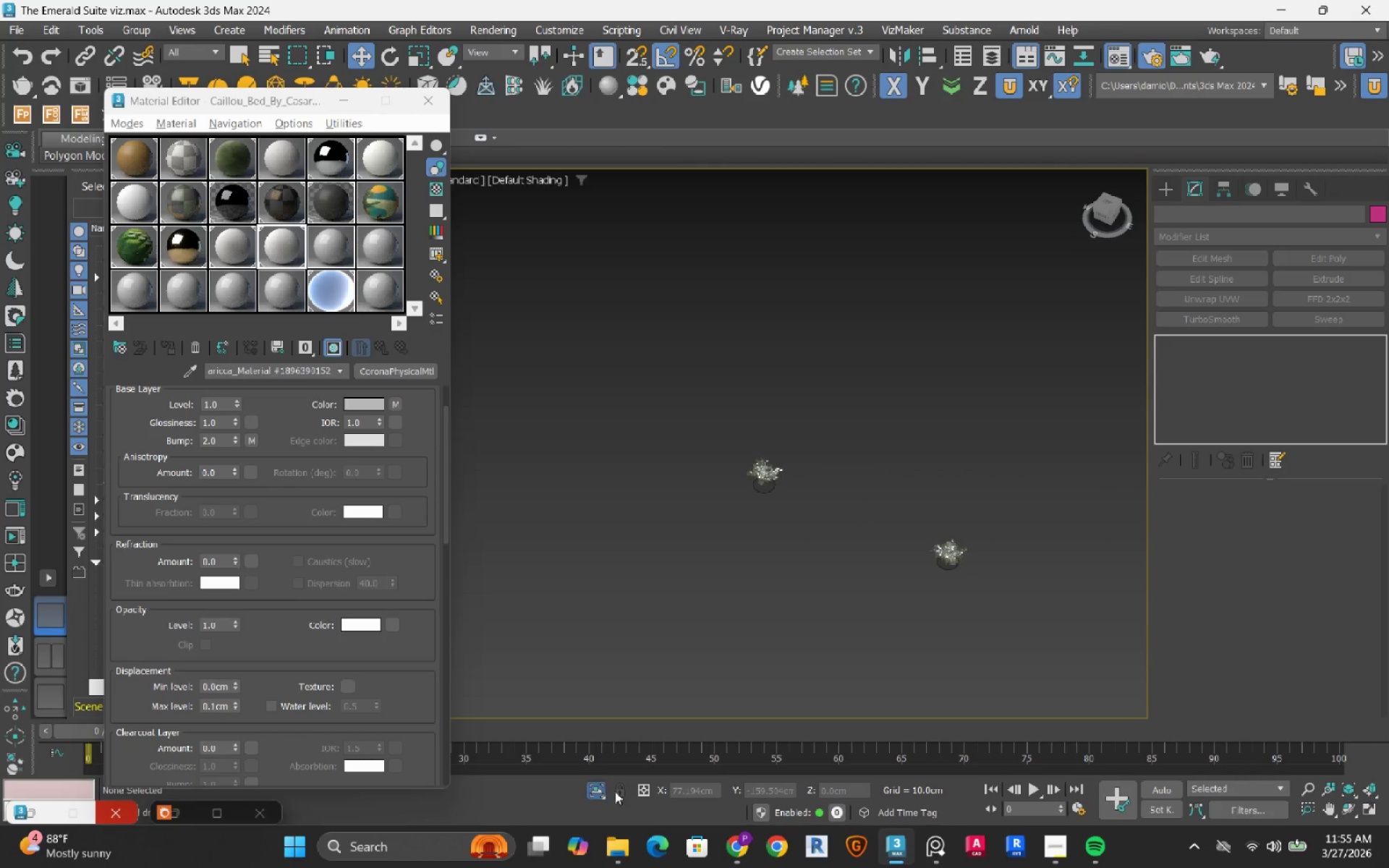 
left_click([596, 794])
 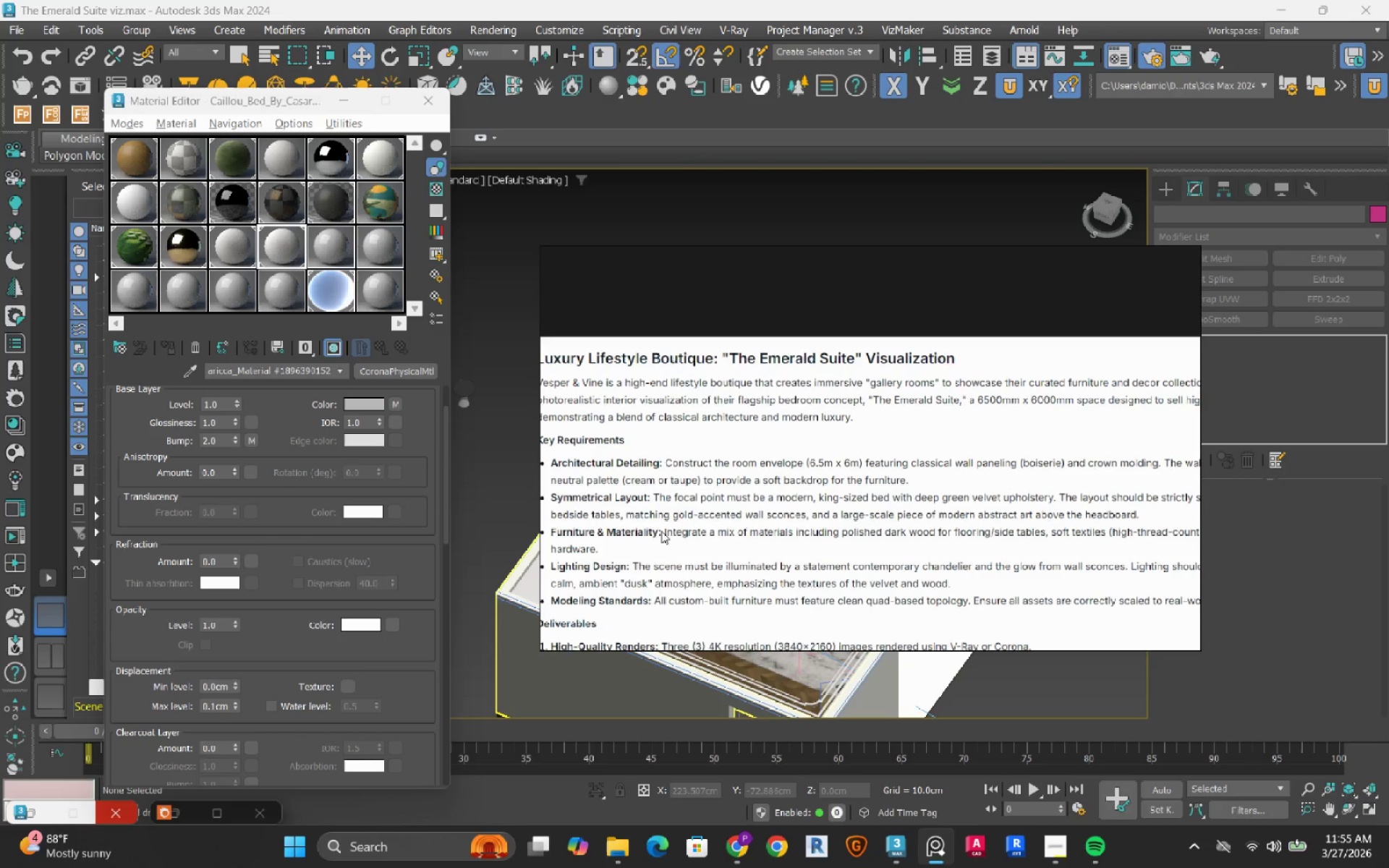 
wait(15.69)
 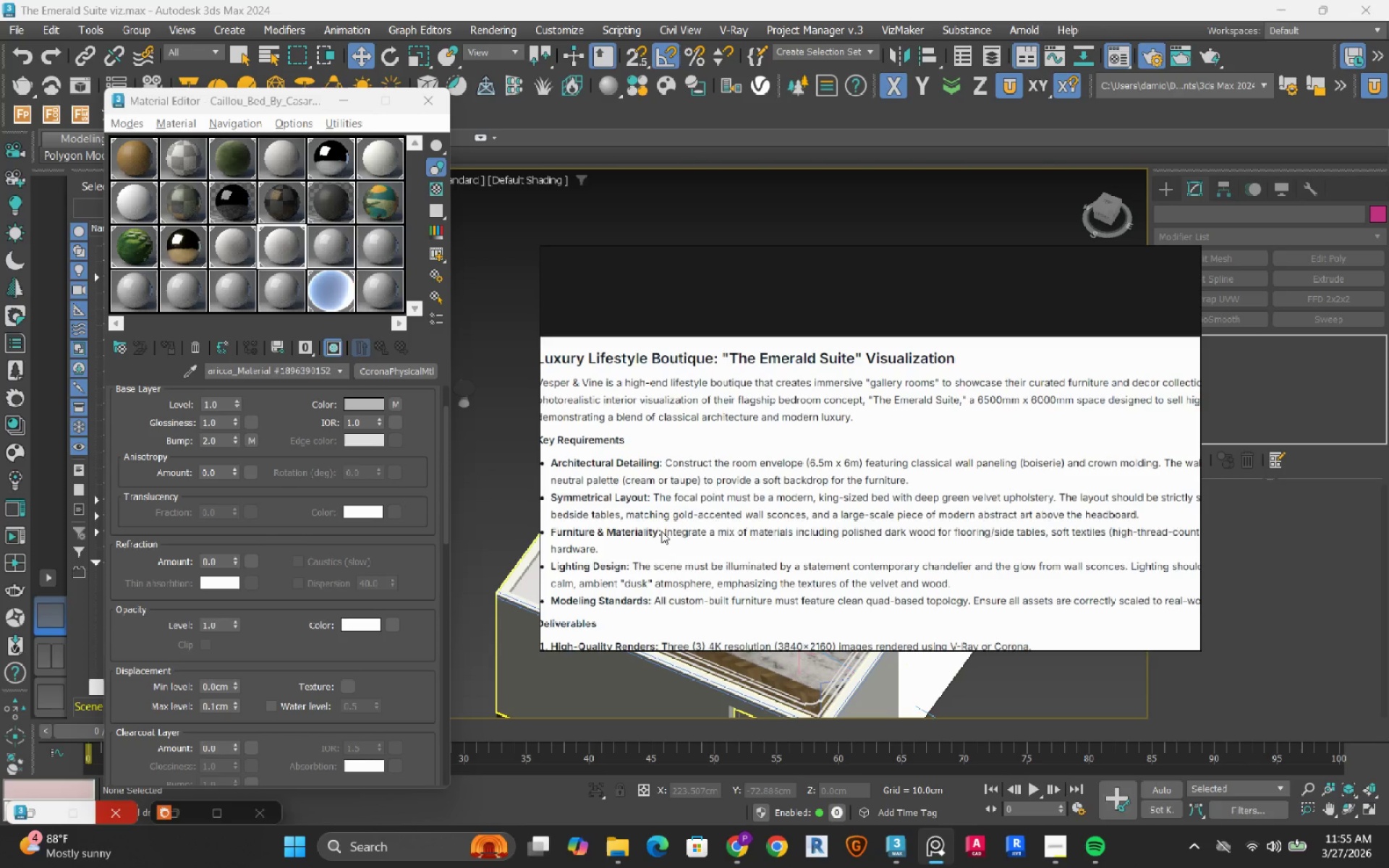 
left_click([1131, 259])
 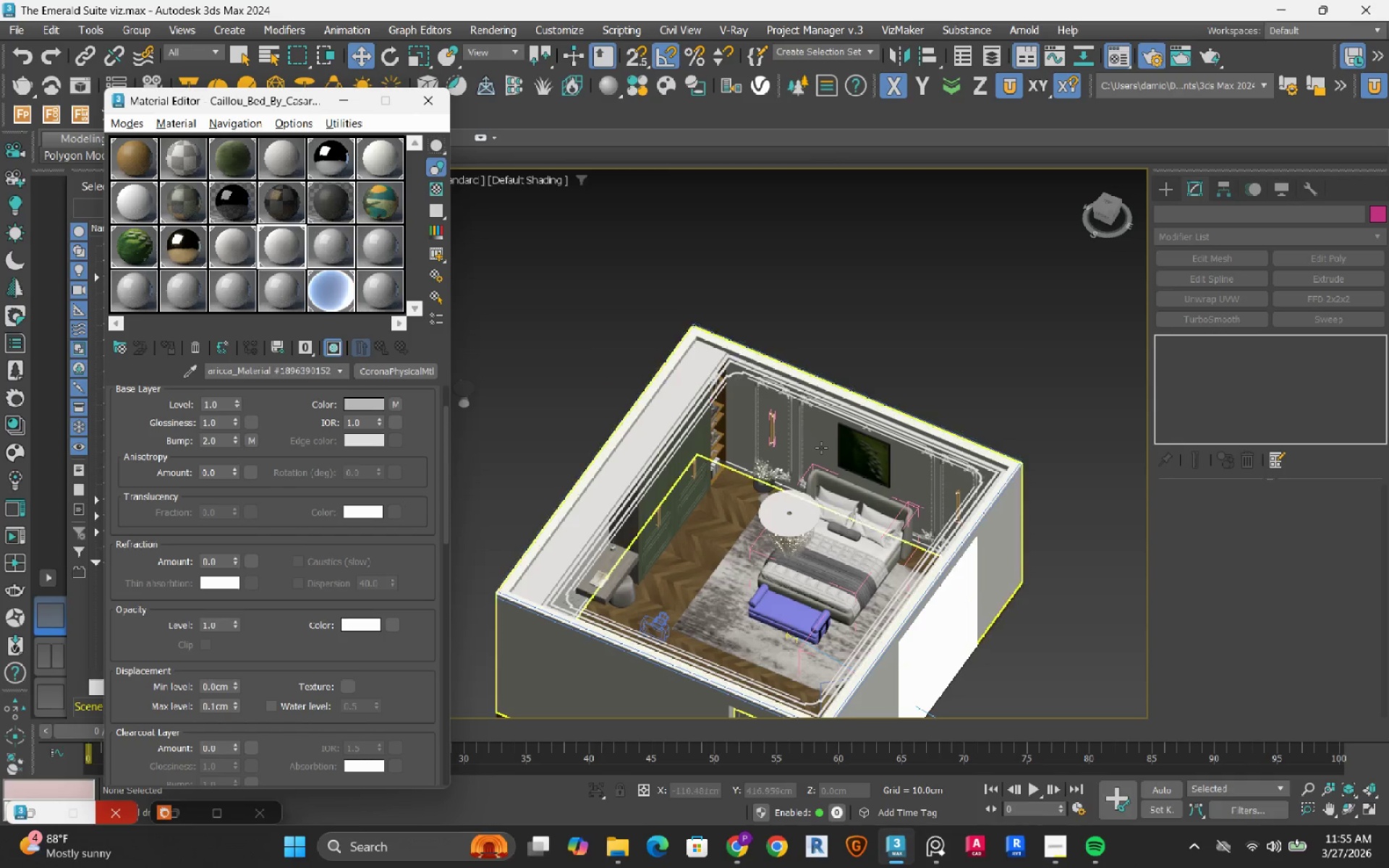 
left_click([872, 459])
 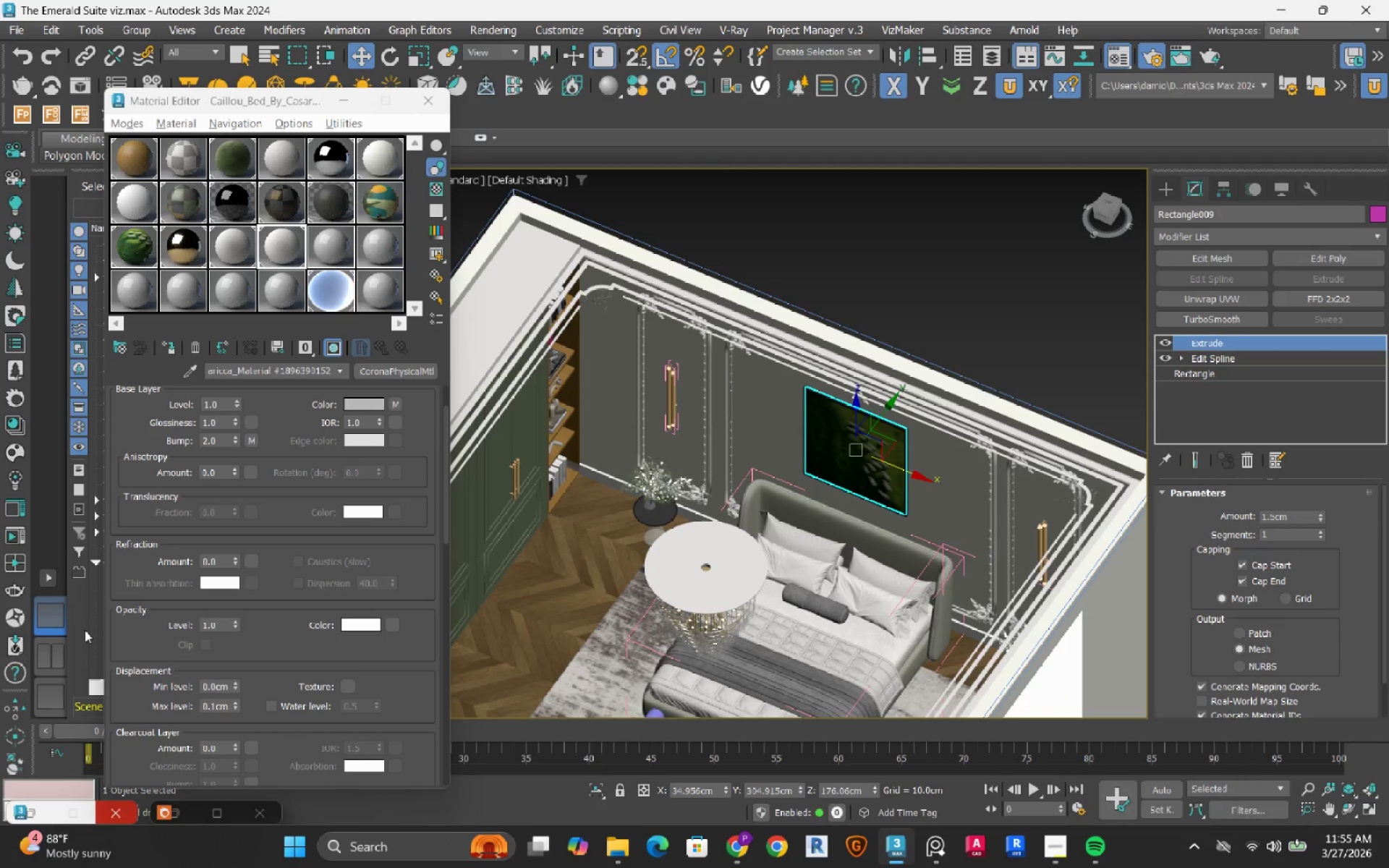 
scroll: coordinate [872, 459], scroll_direction: up, amount: 2.0
 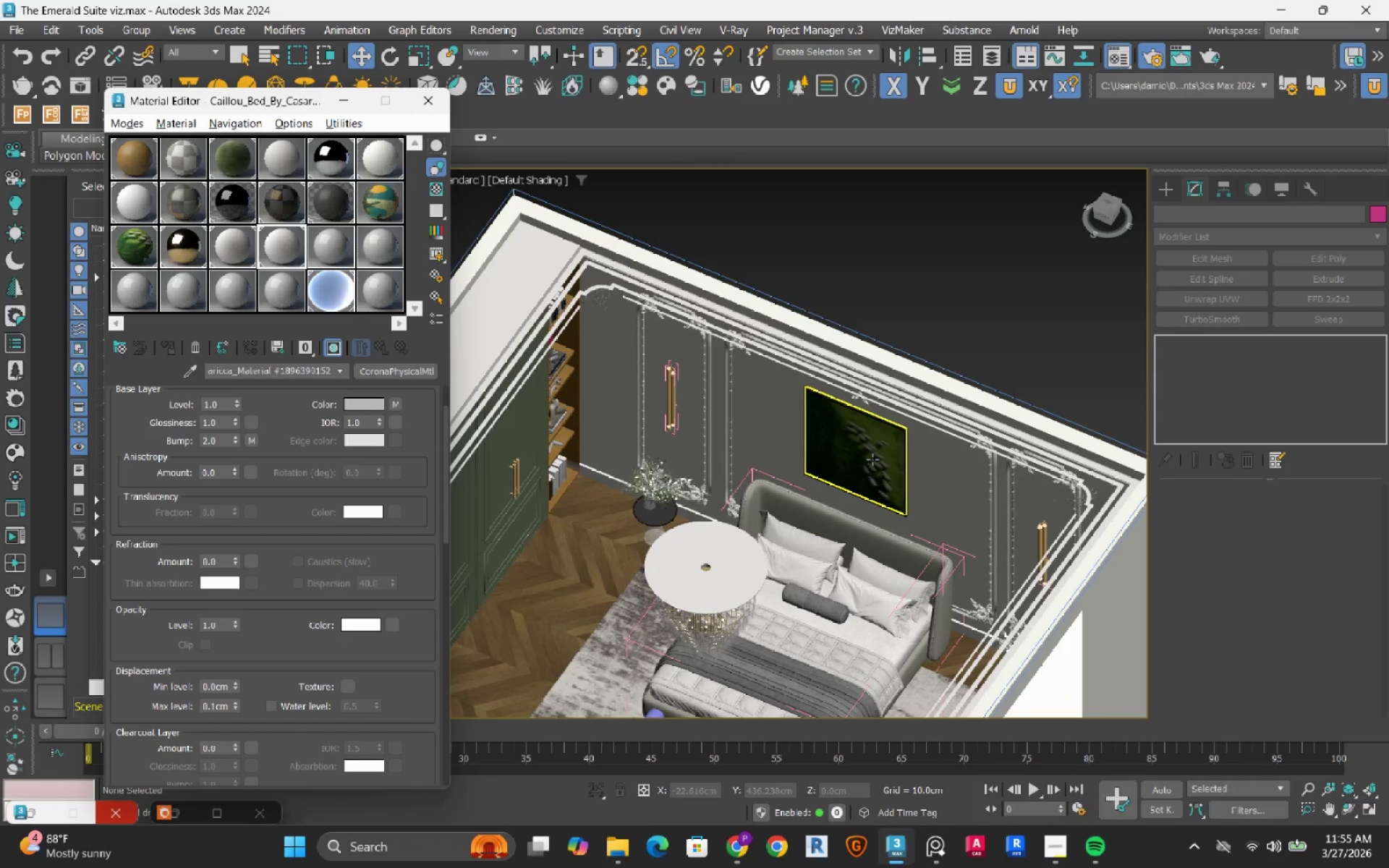 
left_click([51, 660])
 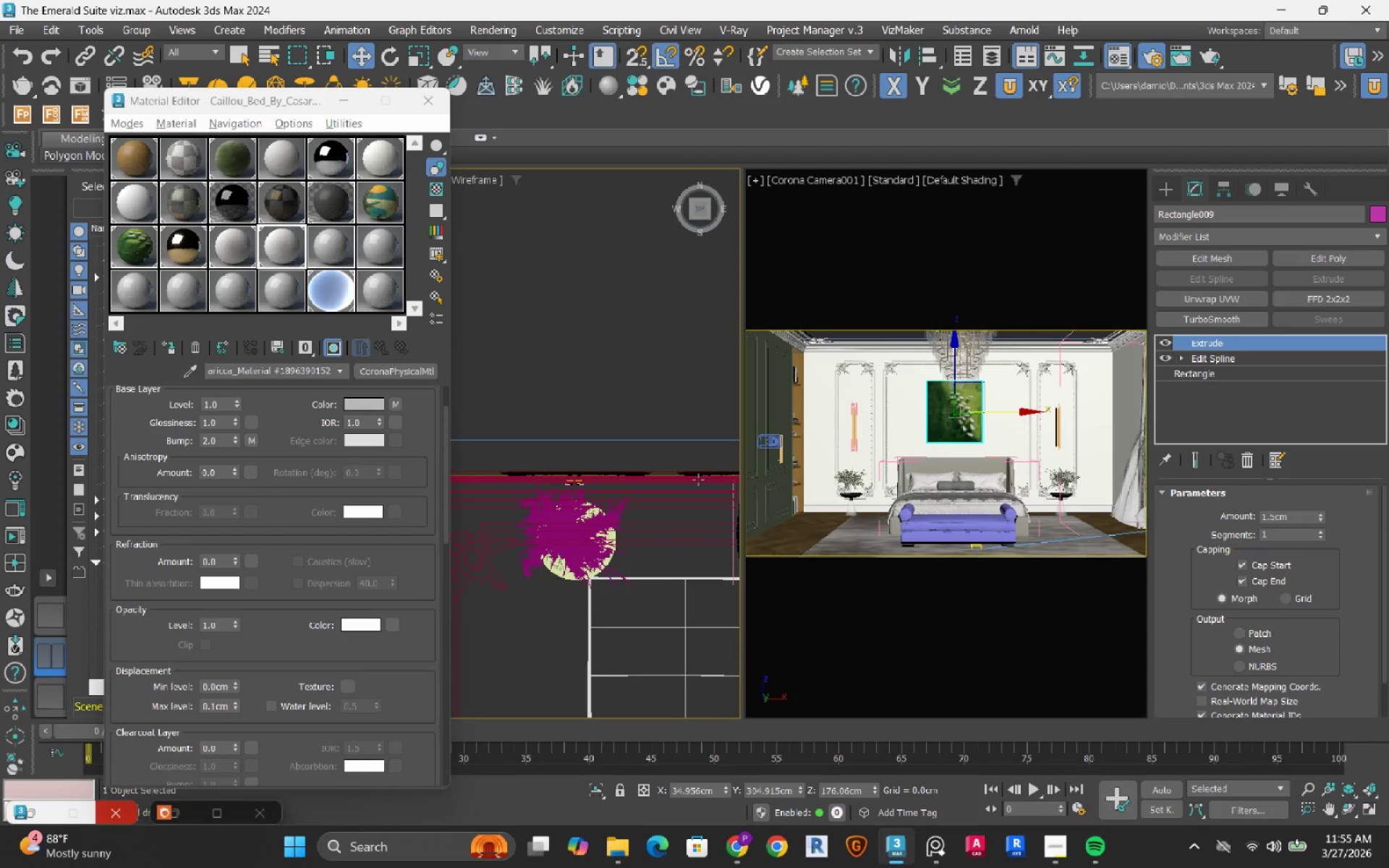 
scroll: coordinate [587, 486], scroll_direction: down, amount: 6.0
 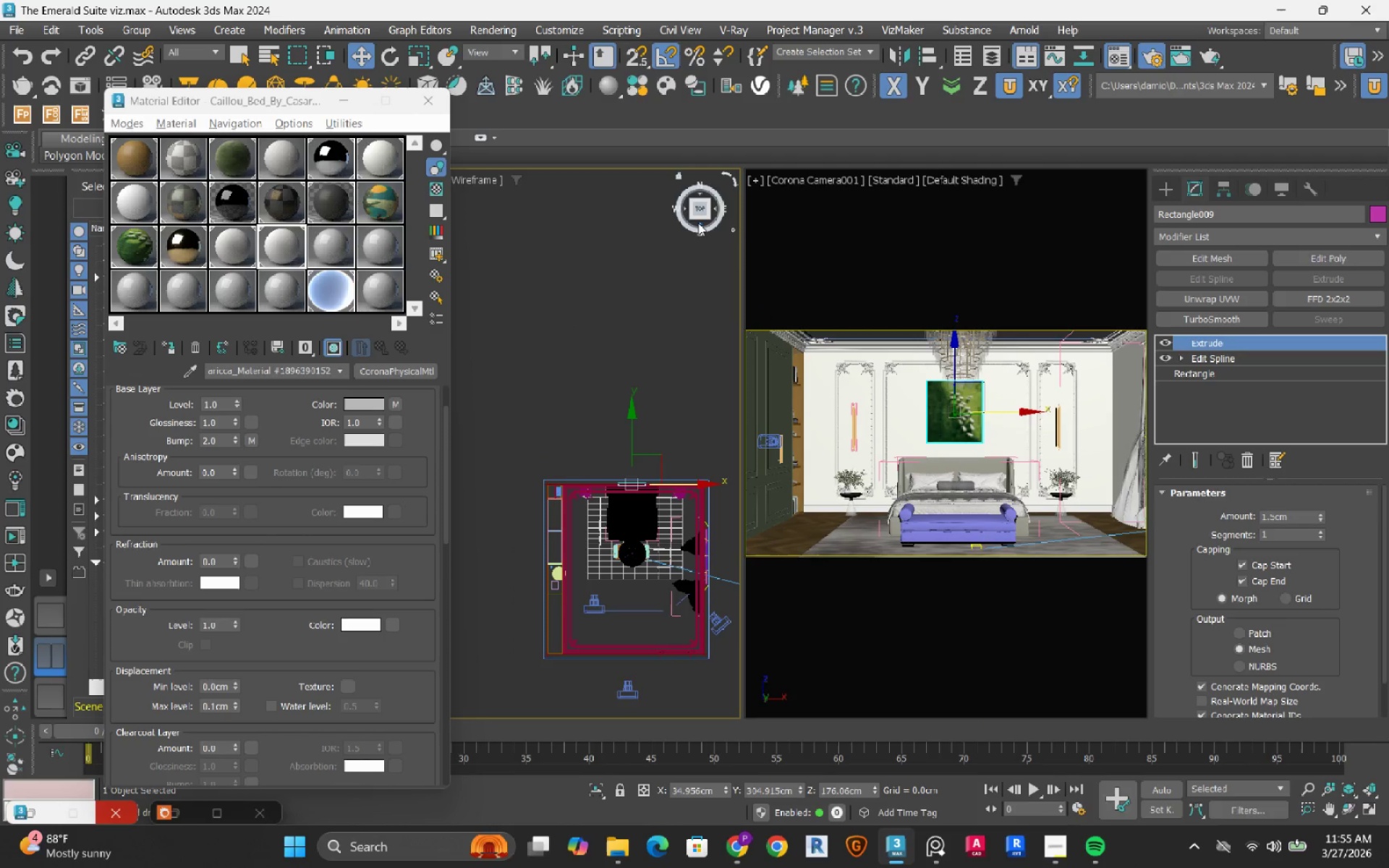 
left_click([699, 222])
 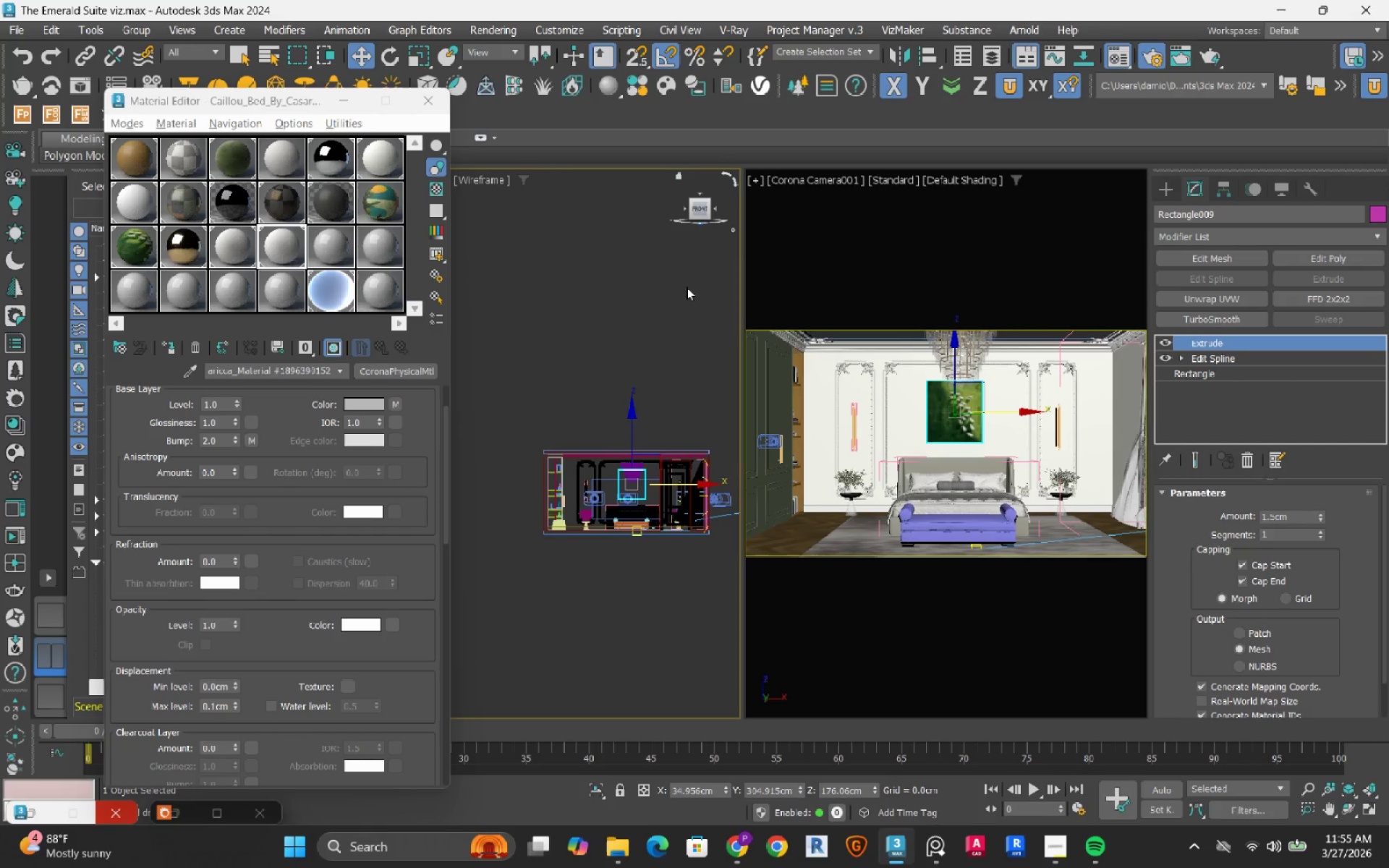 
scroll: coordinate [563, 595], scroll_direction: up, amount: 15.0
 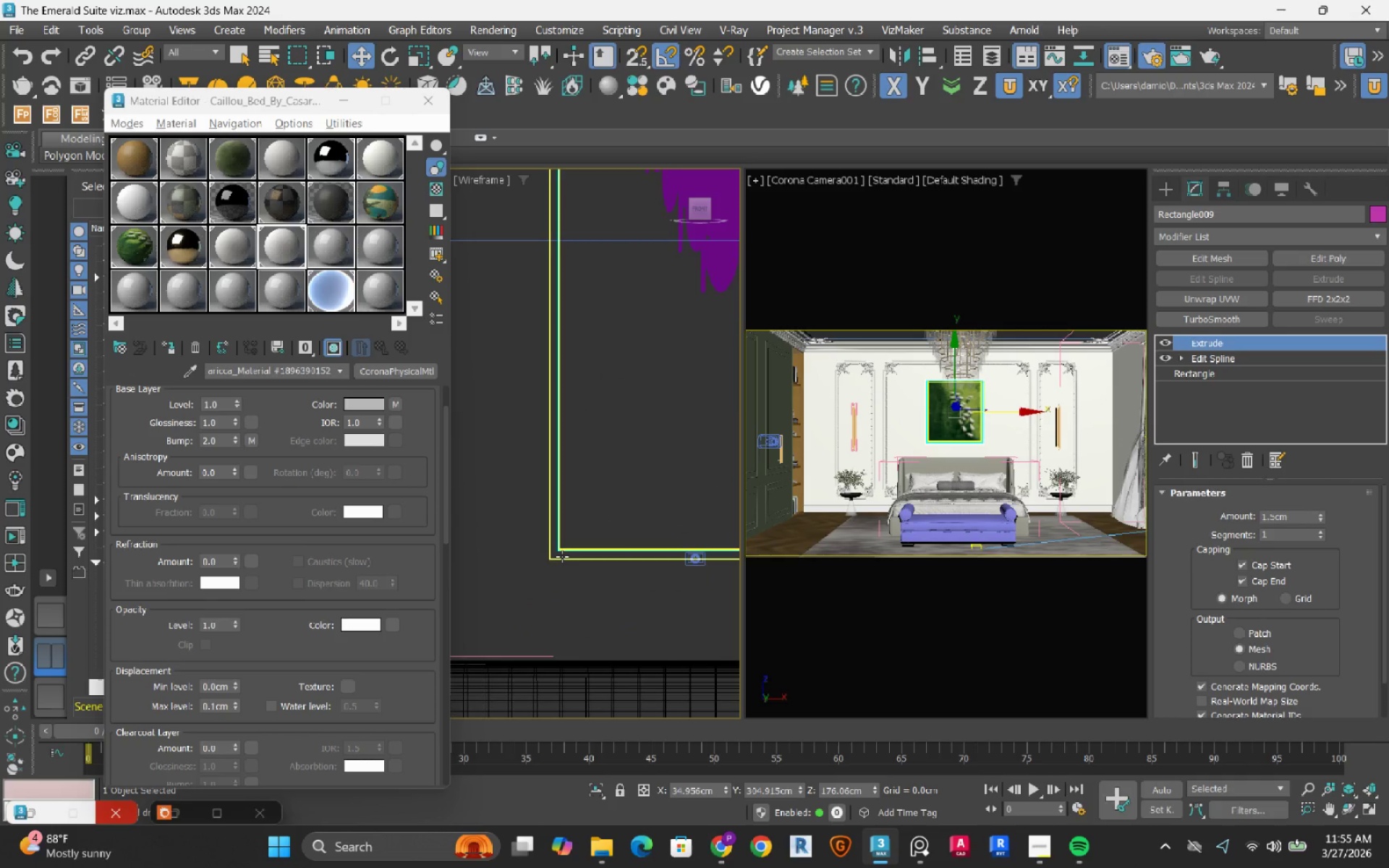 
left_click([1303, 299])
 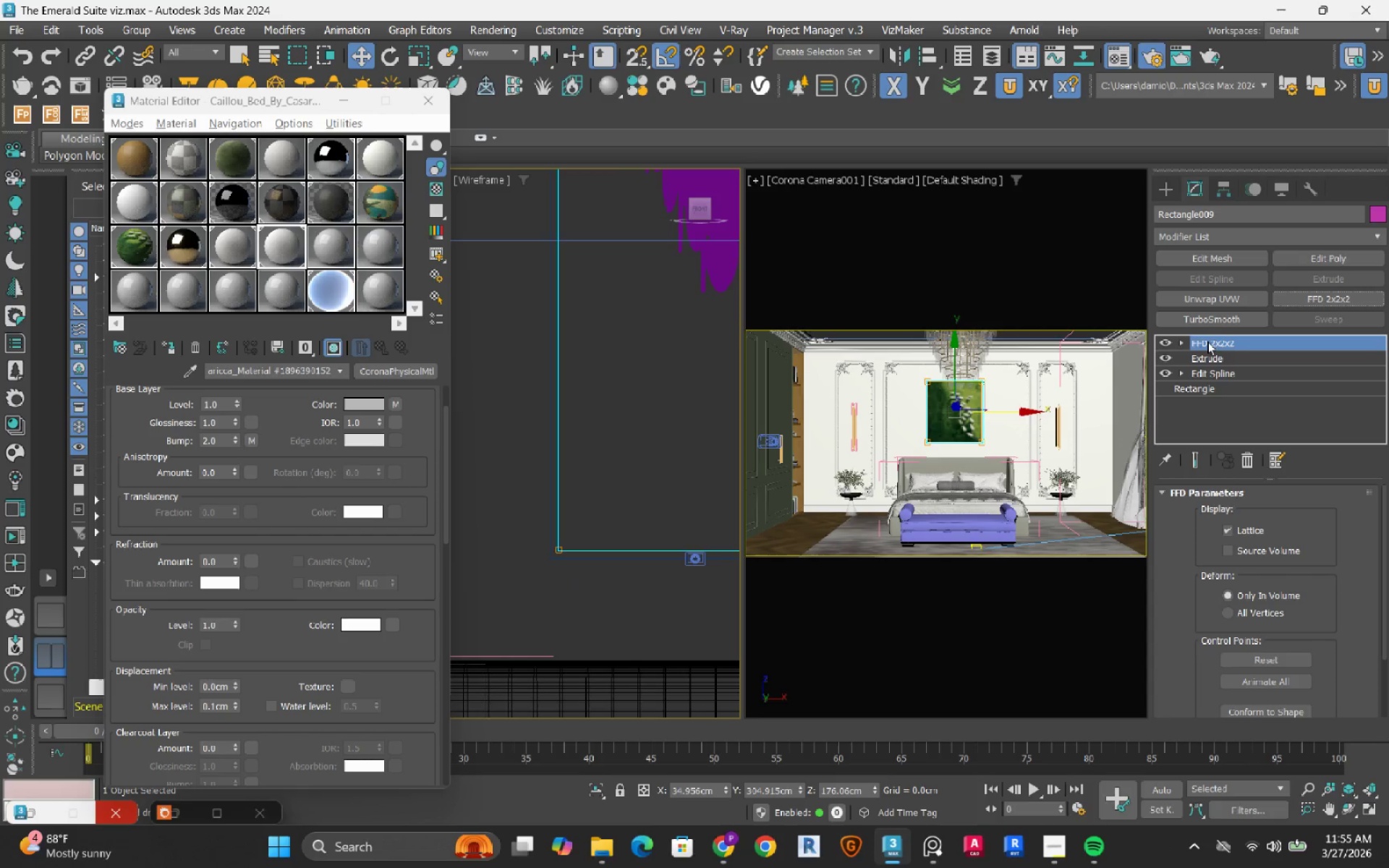 
left_click([1243, 460])
 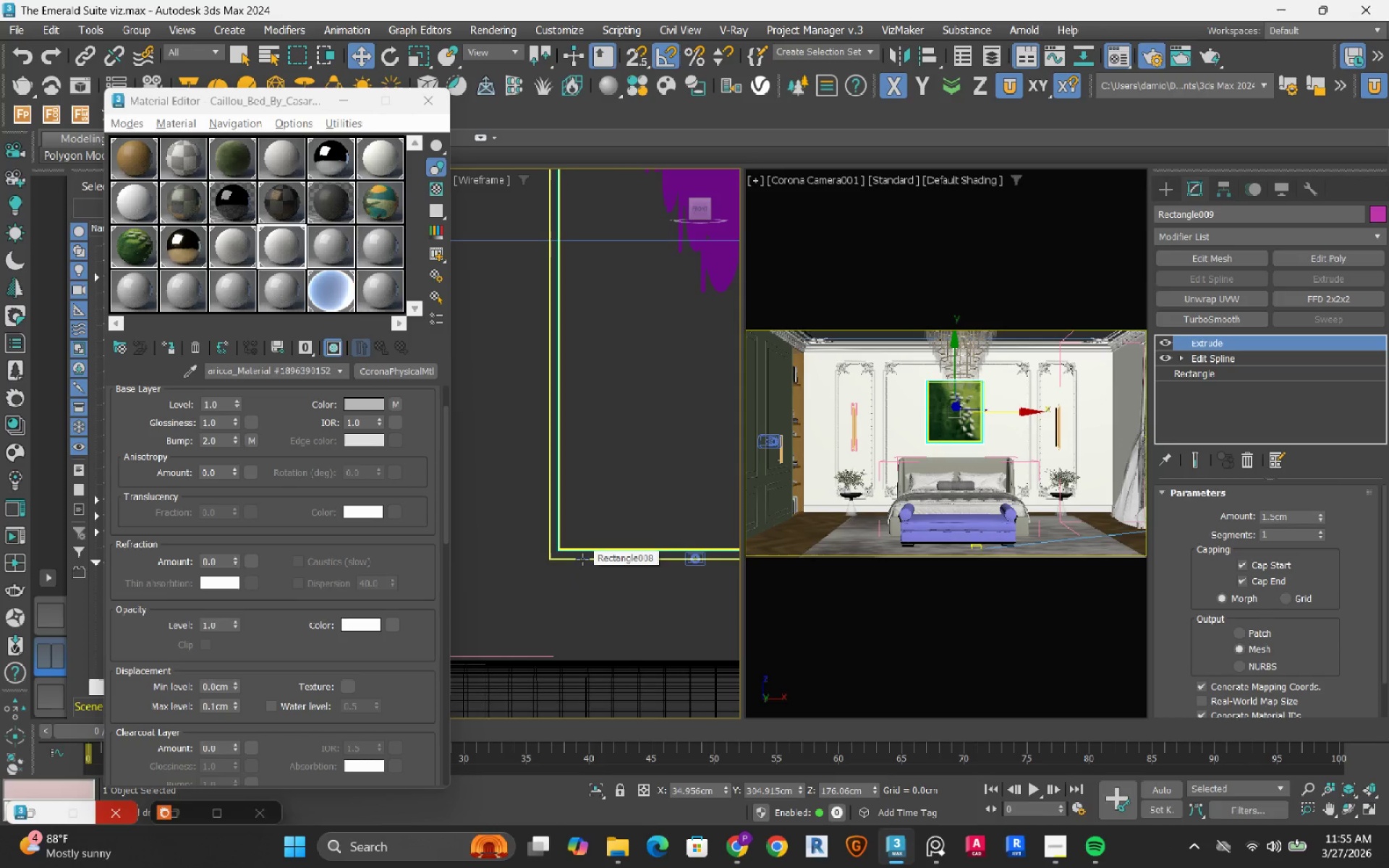 
hold_key(key=ControlRight, duration=0.41)
left_click([582, 559])
 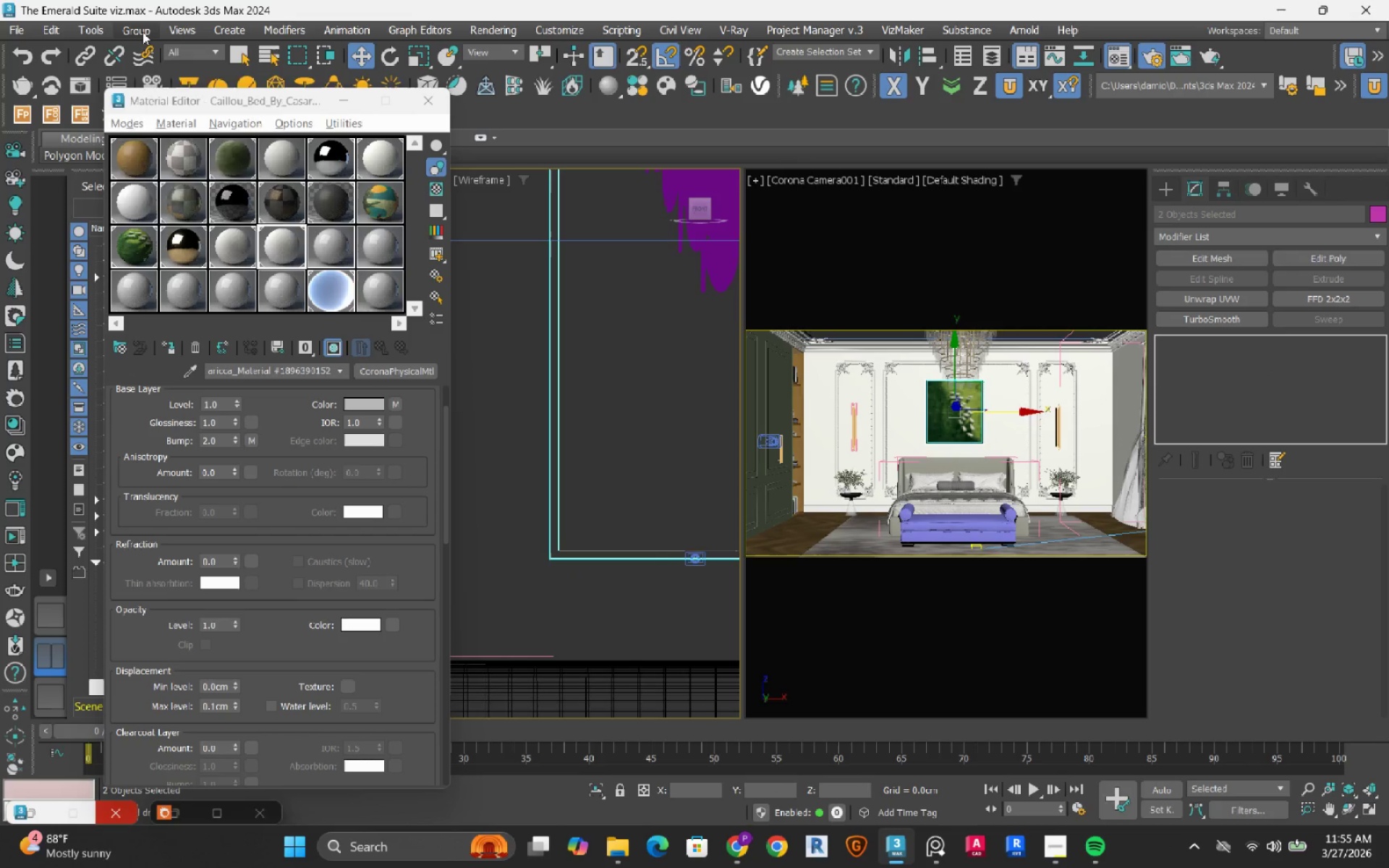 
double_click([170, 60])
 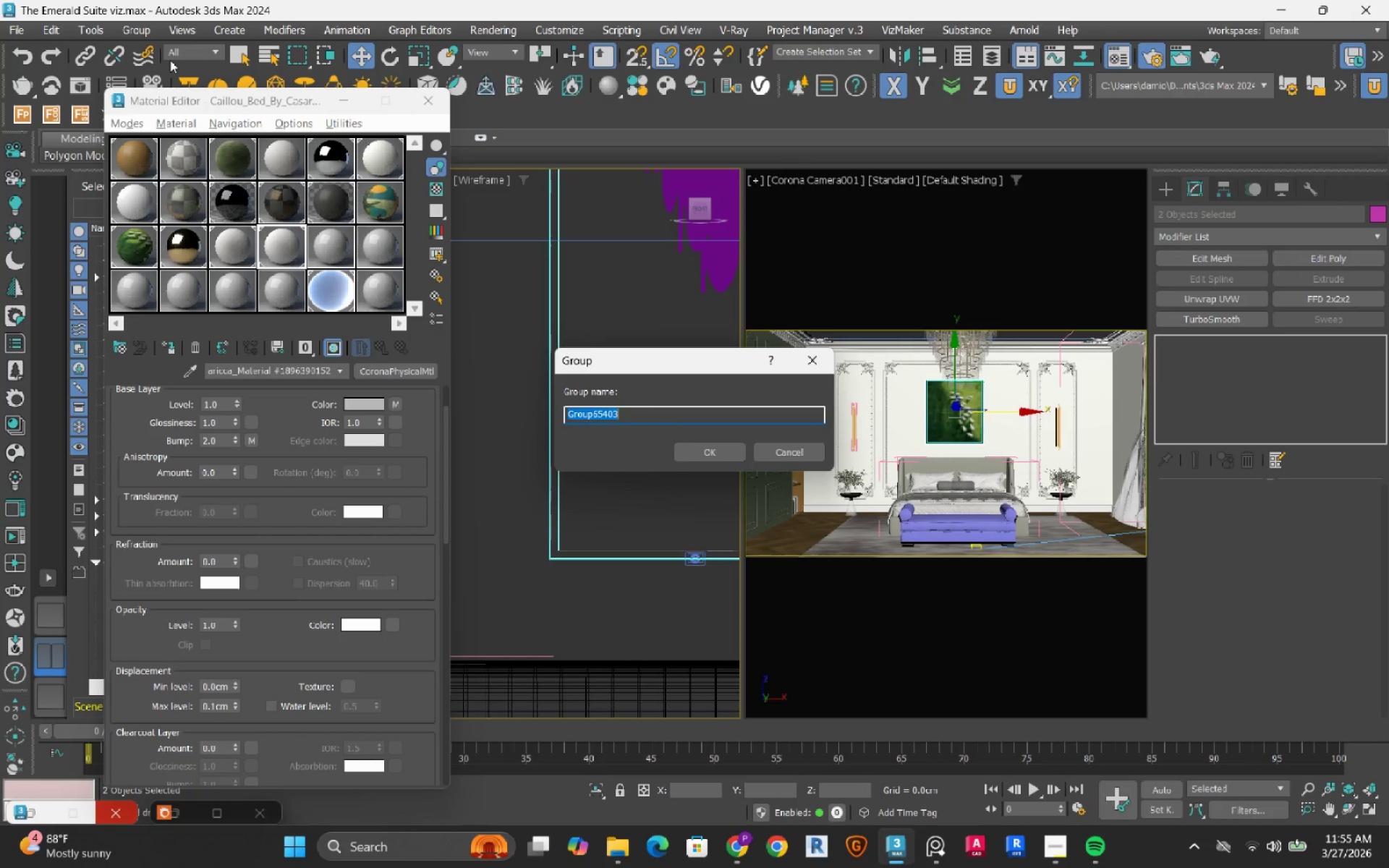 
type(Wall art)
 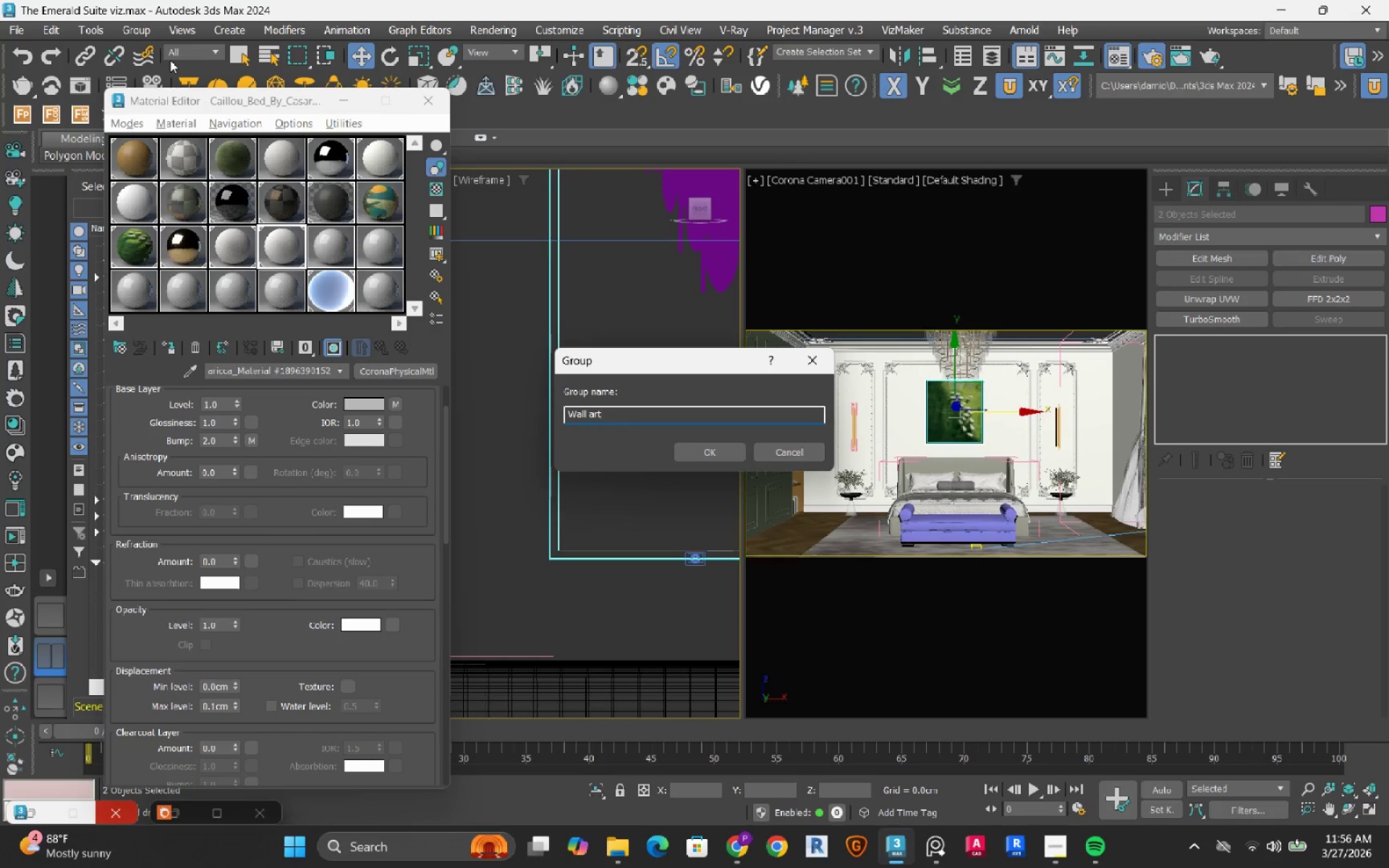 
key(Enter)
 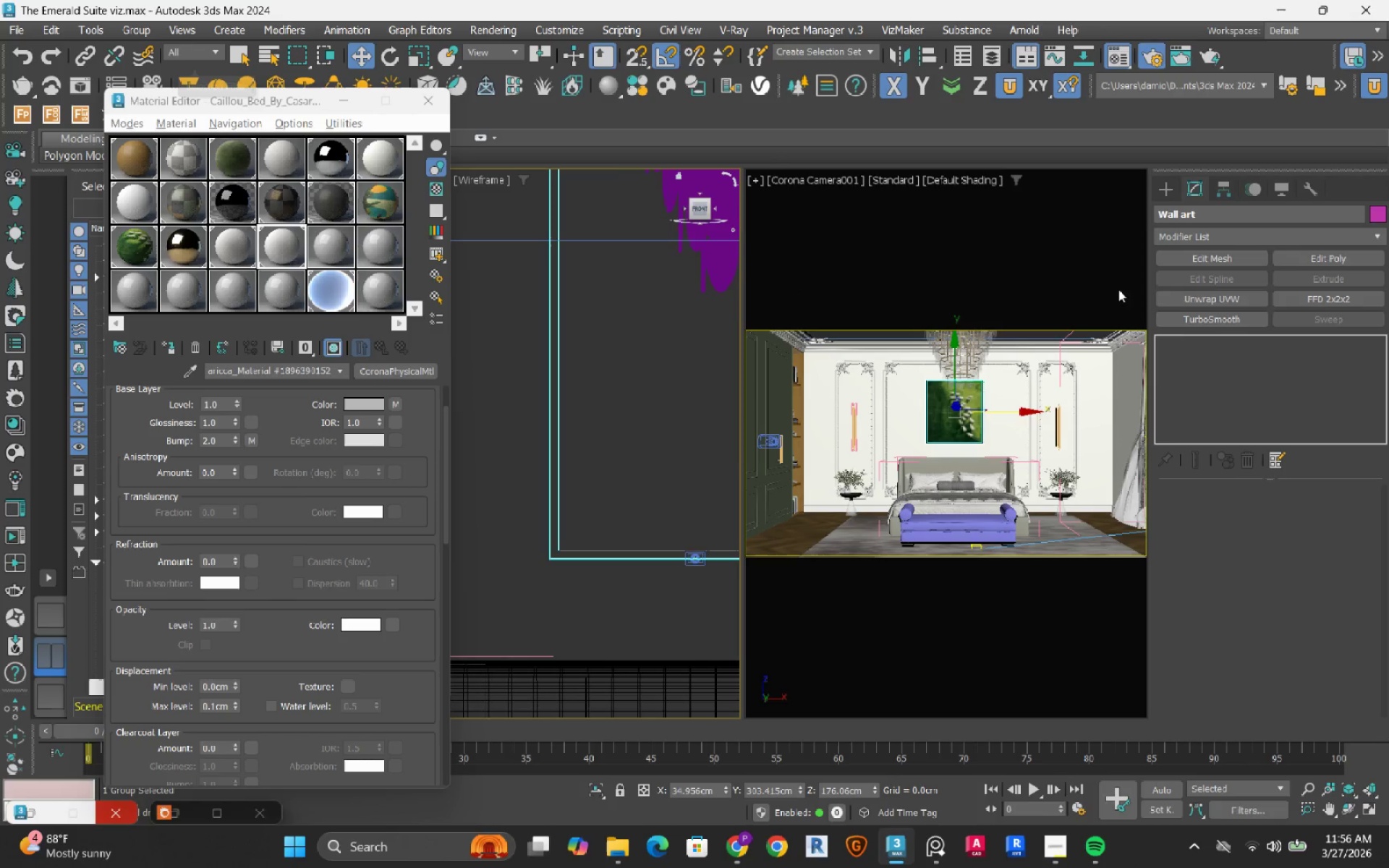 
left_click([1317, 297])
 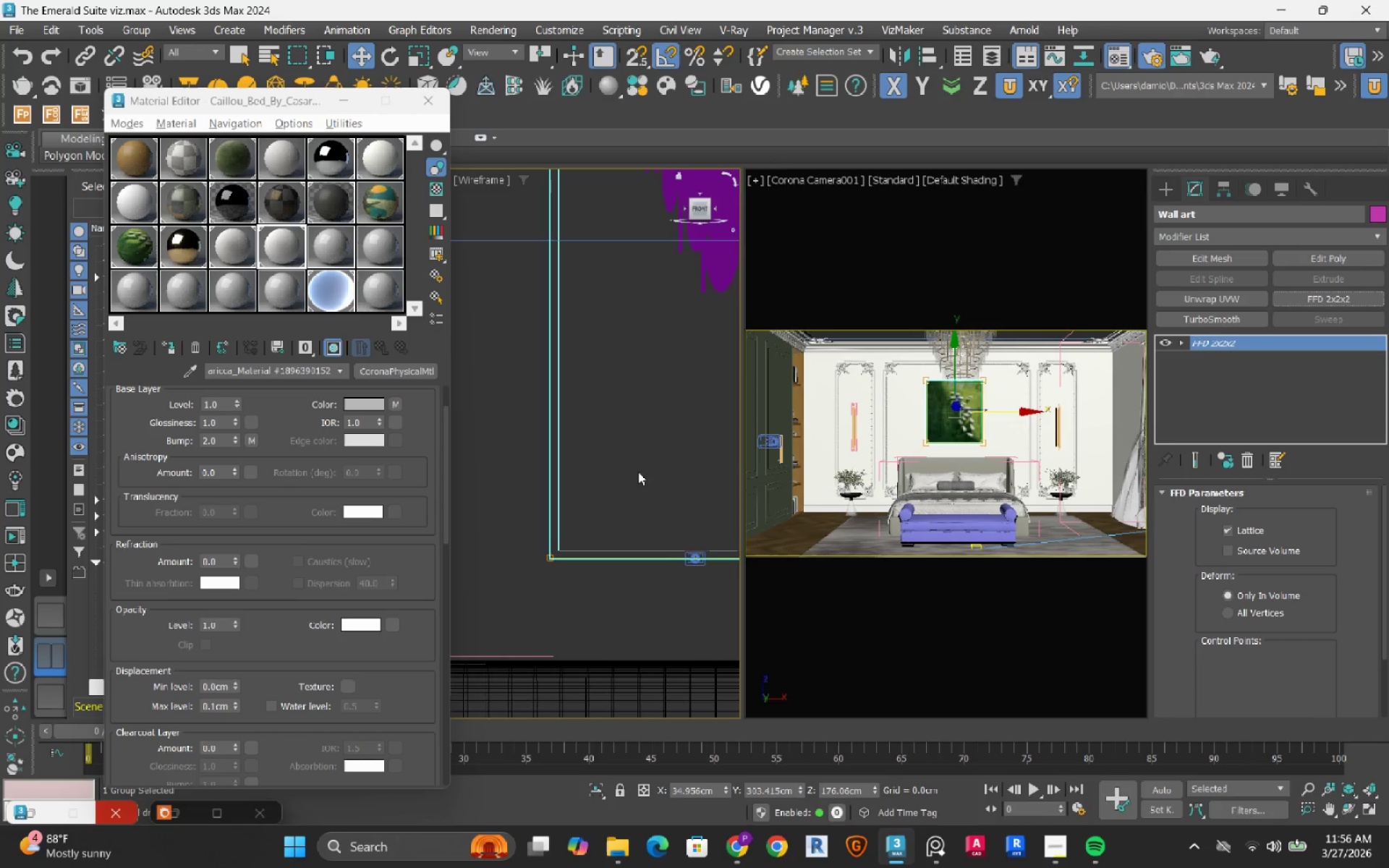 
scroll: coordinate [593, 492], scroll_direction: down, amount: 5.0
 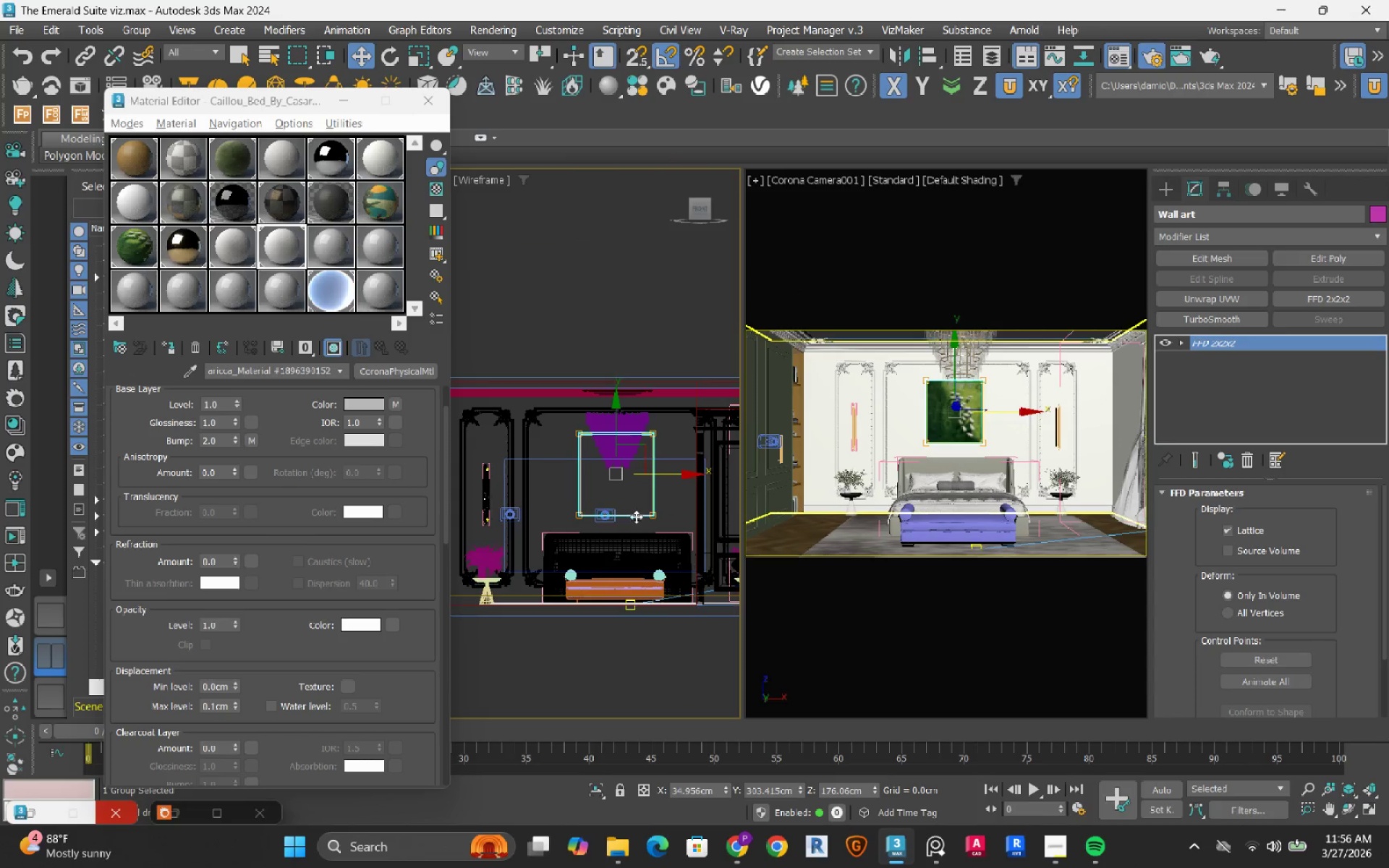 
scroll: coordinate [593, 451], scroll_direction: up, amount: 2.0
 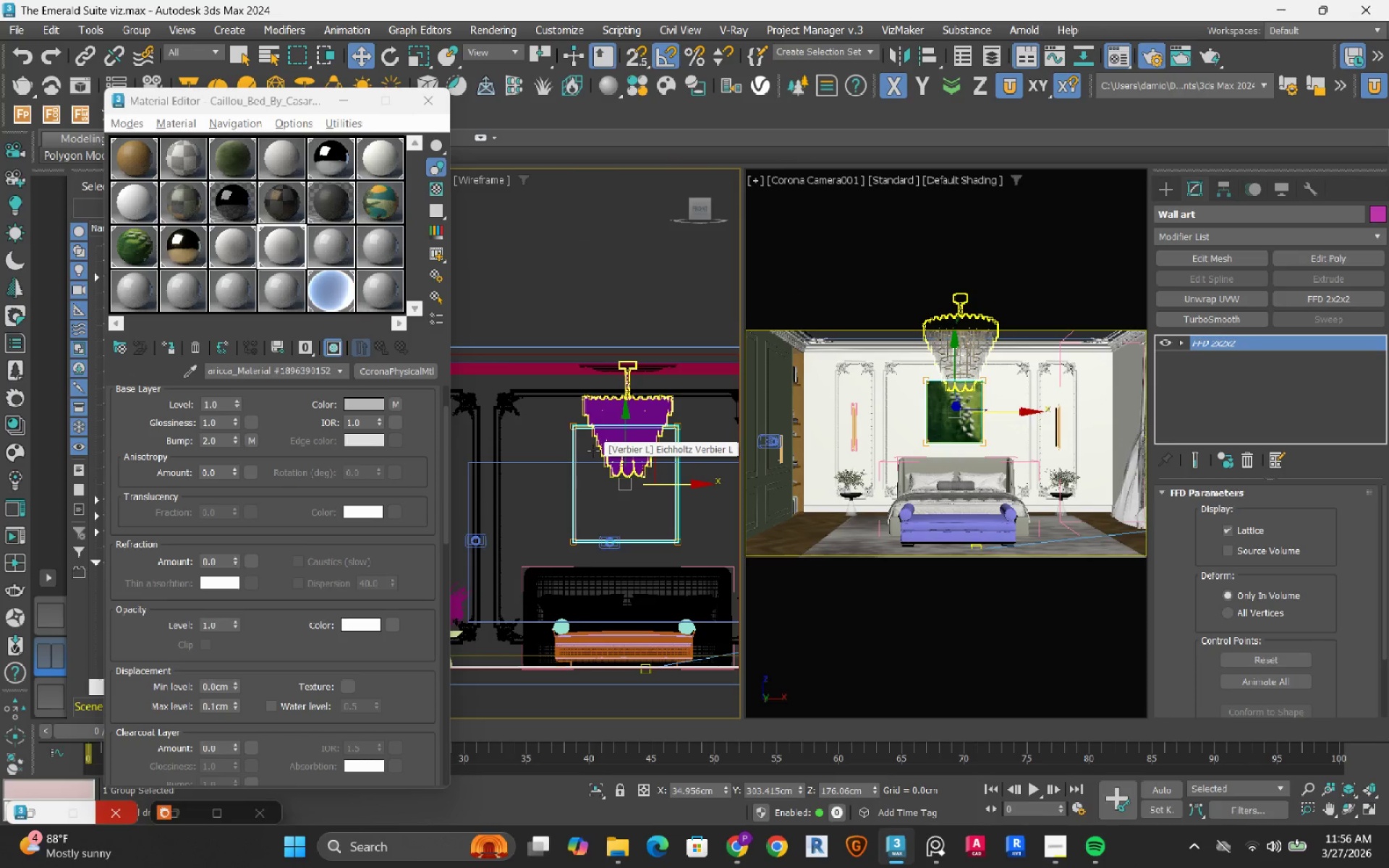 
key(1)
 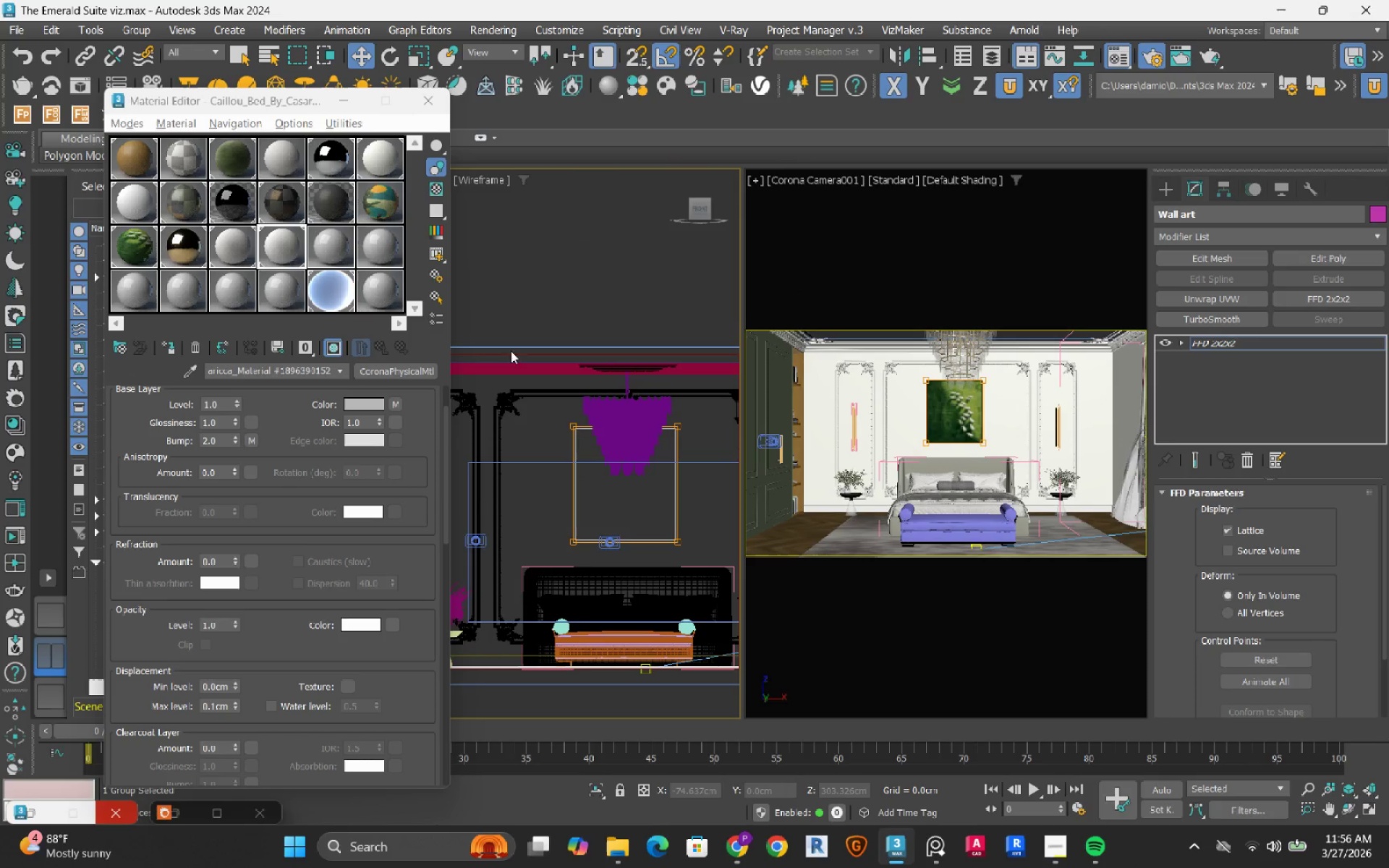 
left_click_drag(start_coordinate=[514, 357], to_coordinate=[708, 558])
 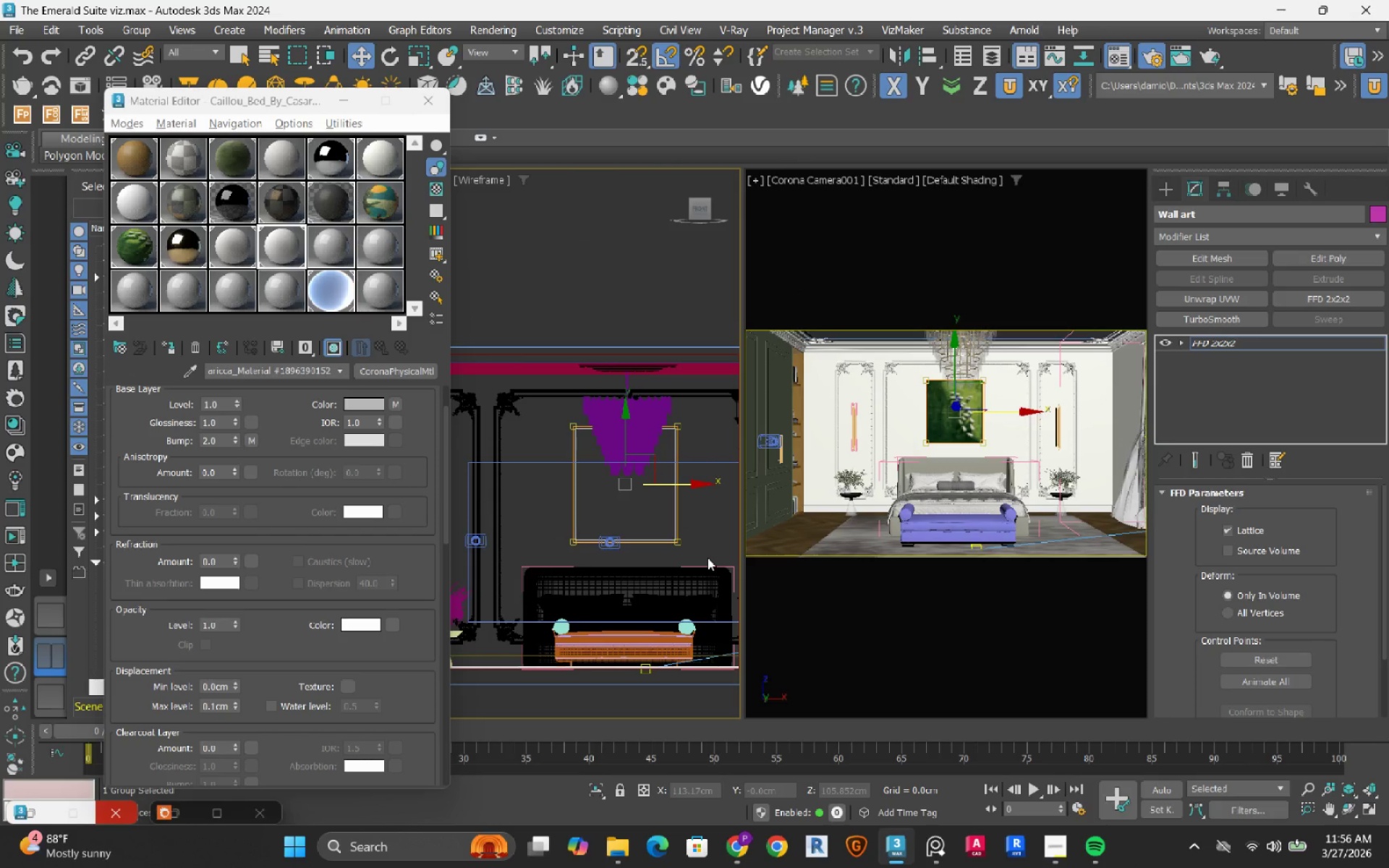 
key(R)
 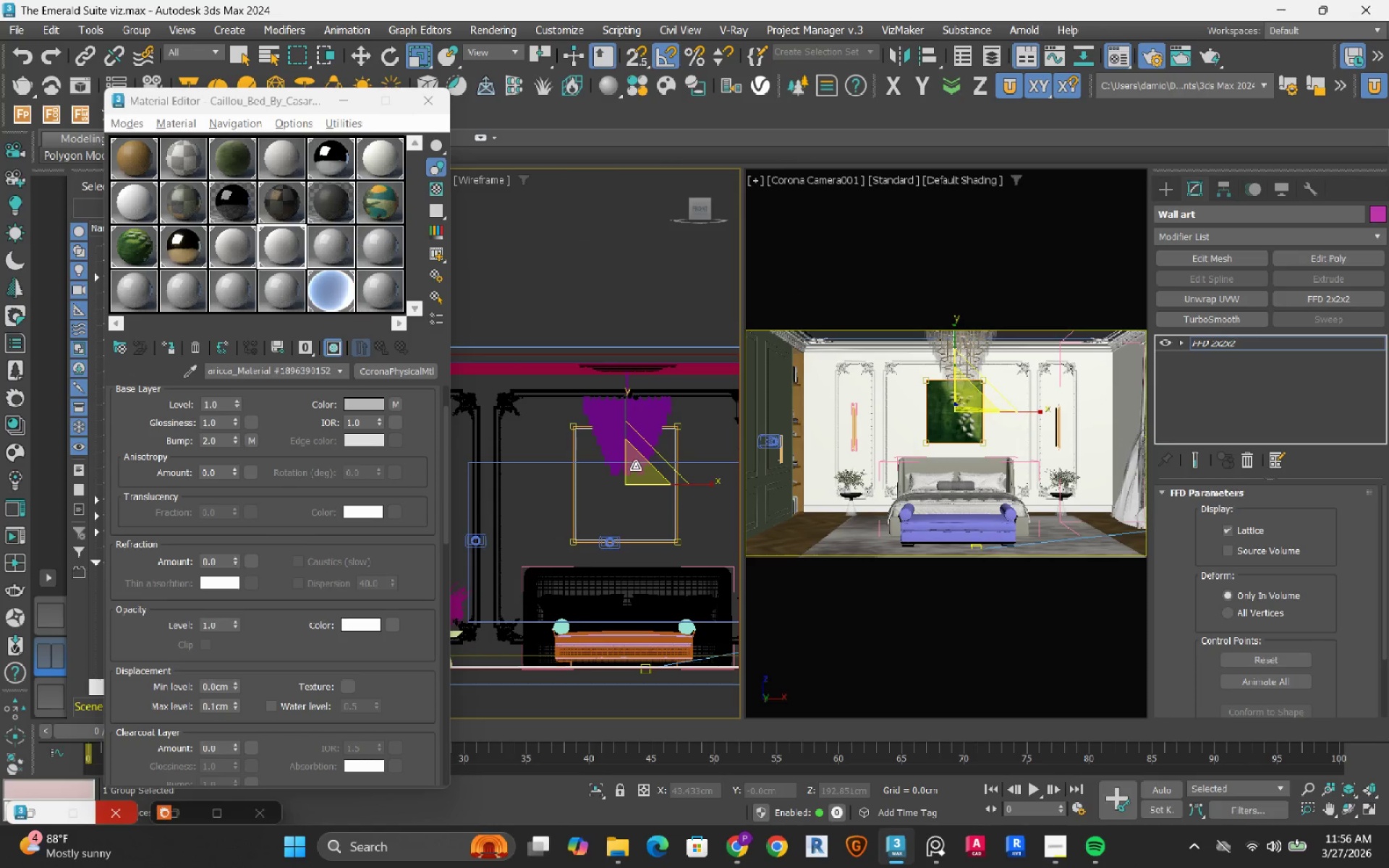 
left_click_drag(start_coordinate=[635, 465], to_coordinate=[642, 447])
 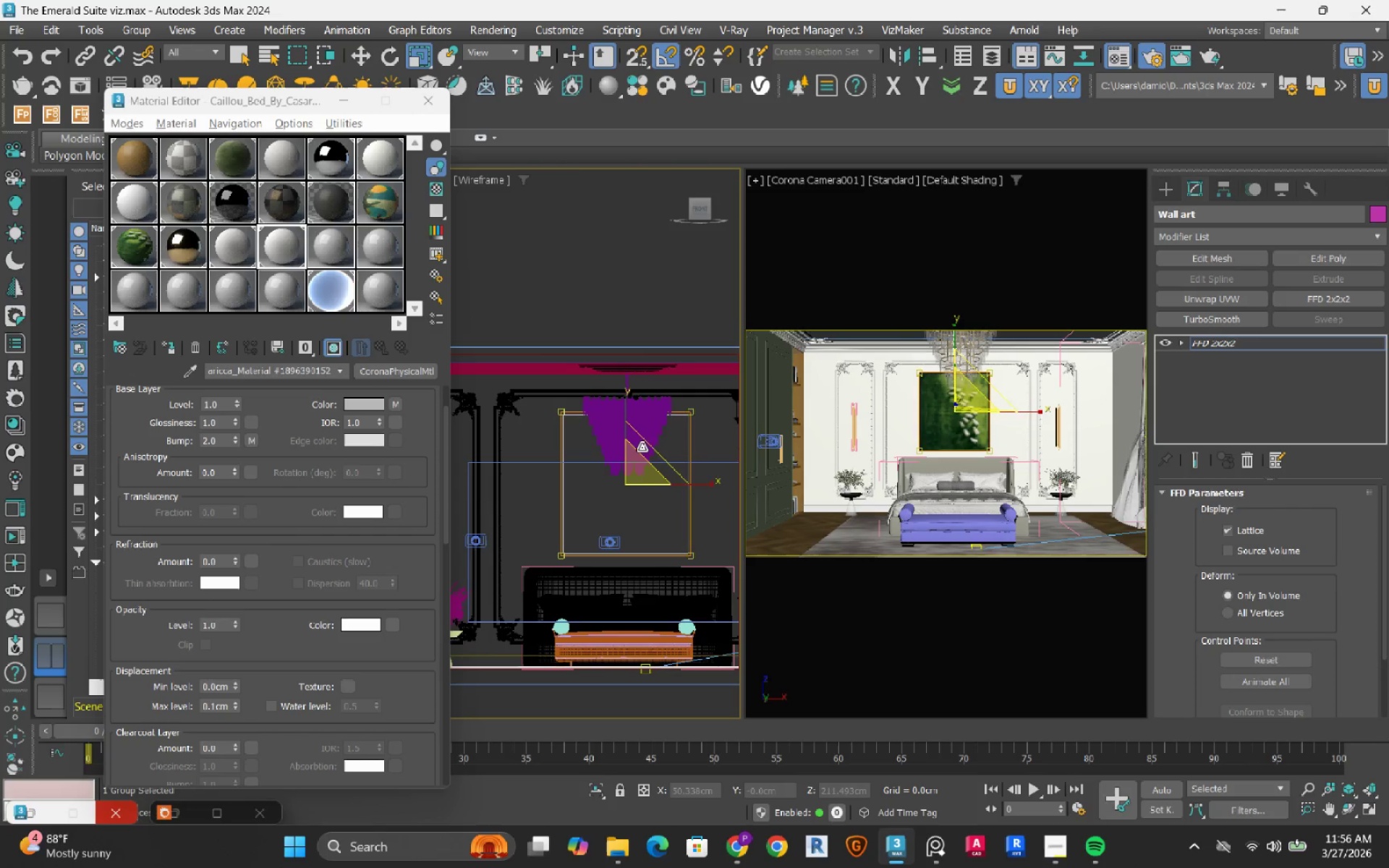 
wait(6.92)
 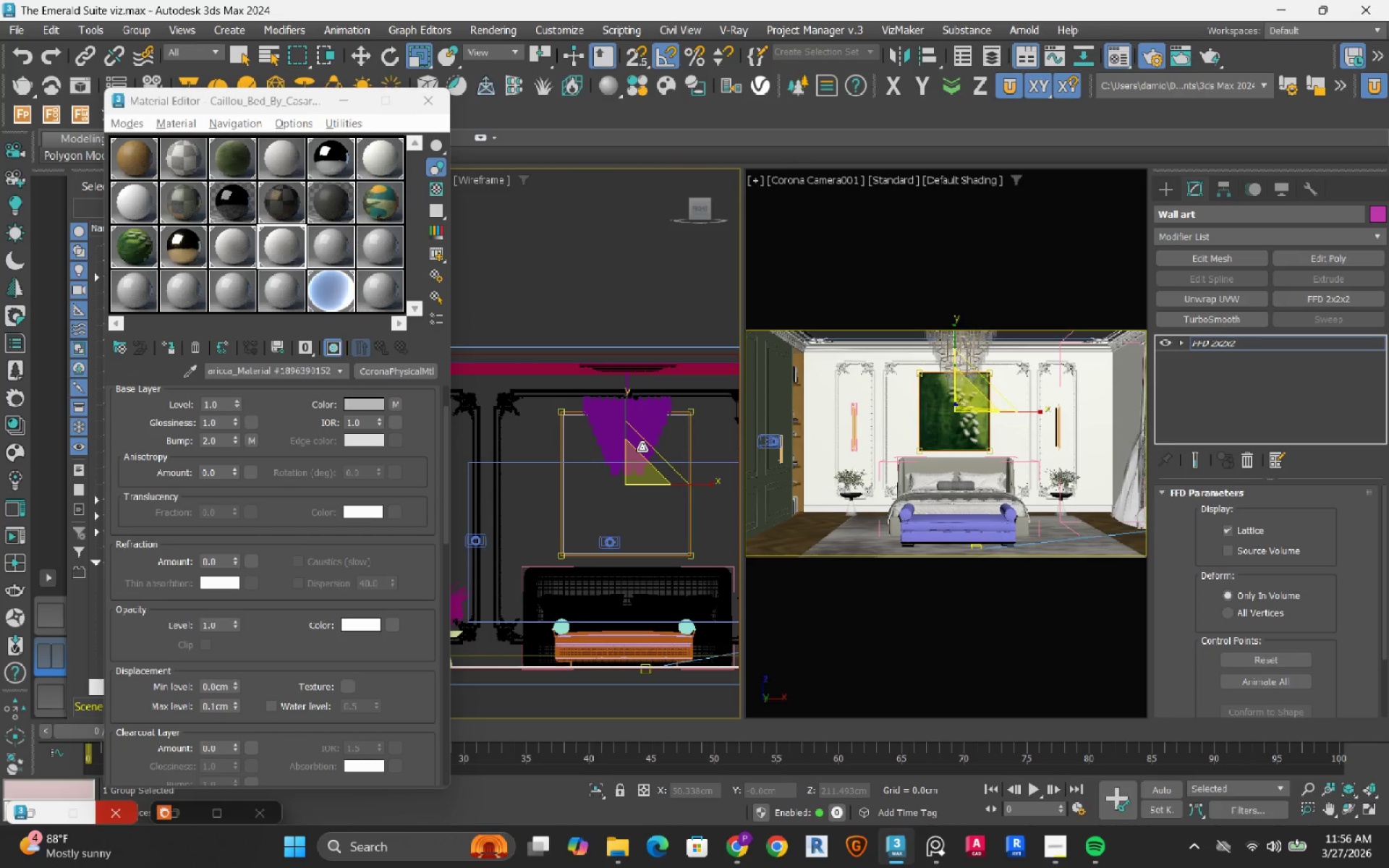 
left_click_drag(start_coordinate=[634, 466], to_coordinate=[634, 469])
 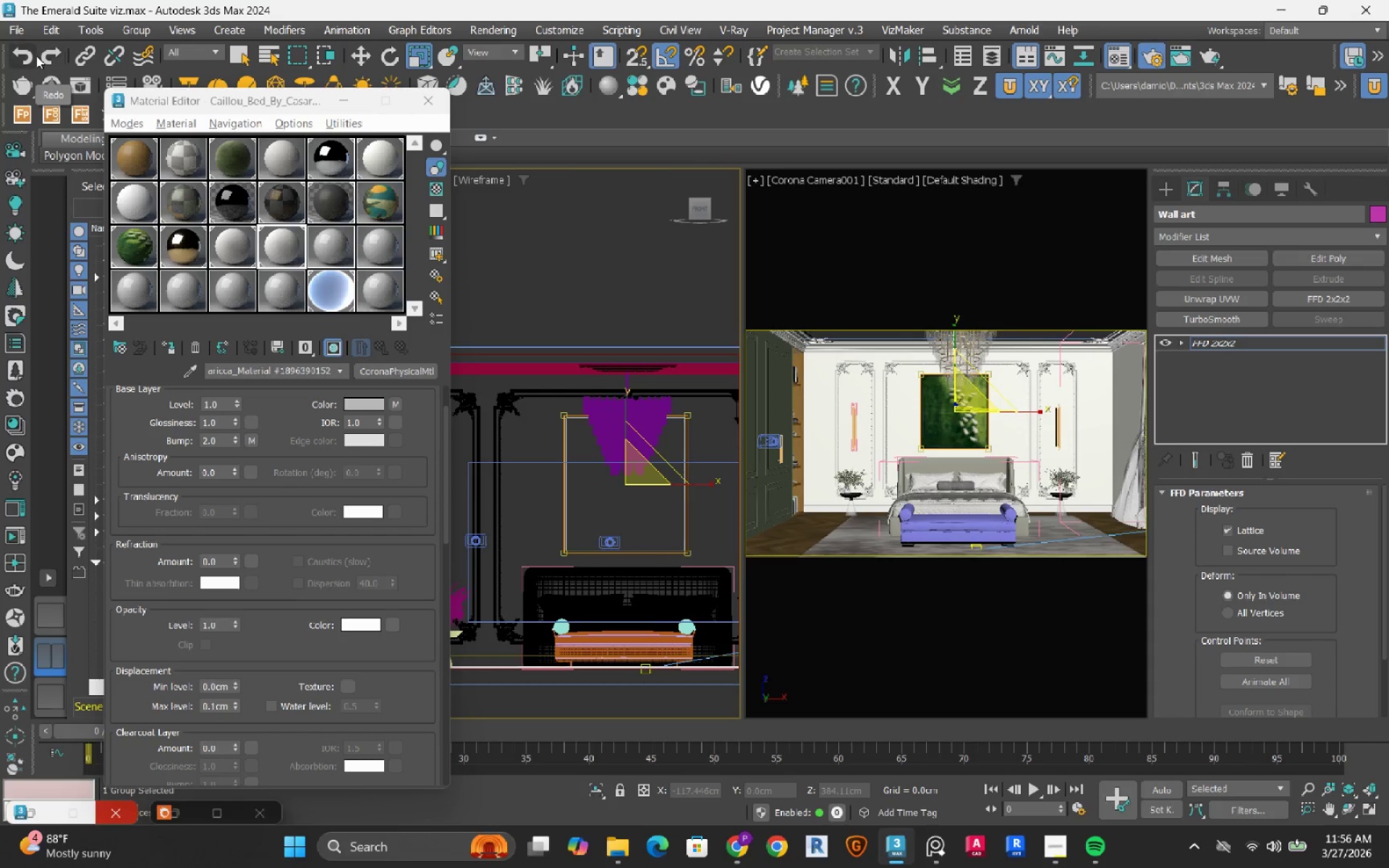 
right_click([36, 56])
 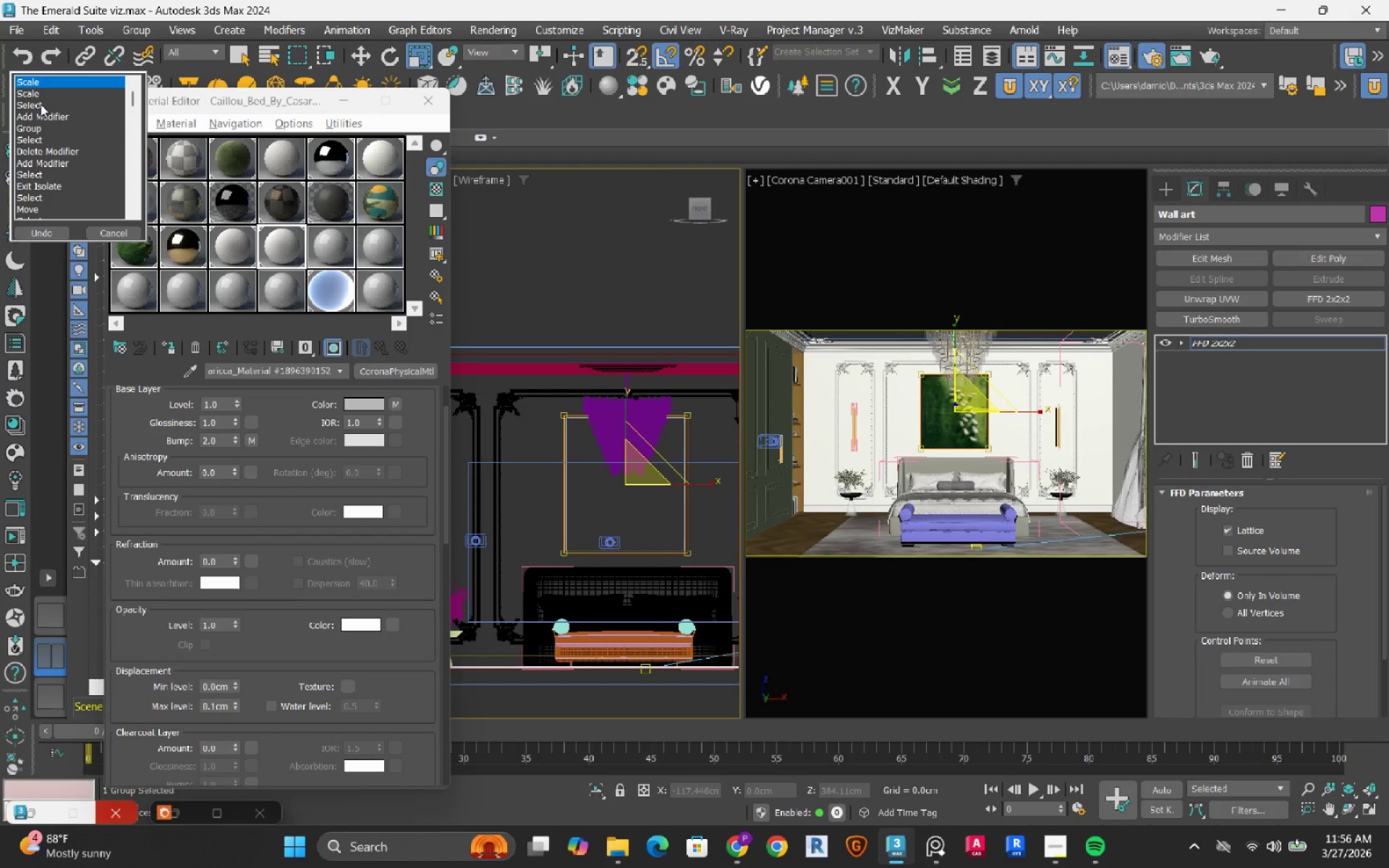 
left_click([41, 104])
 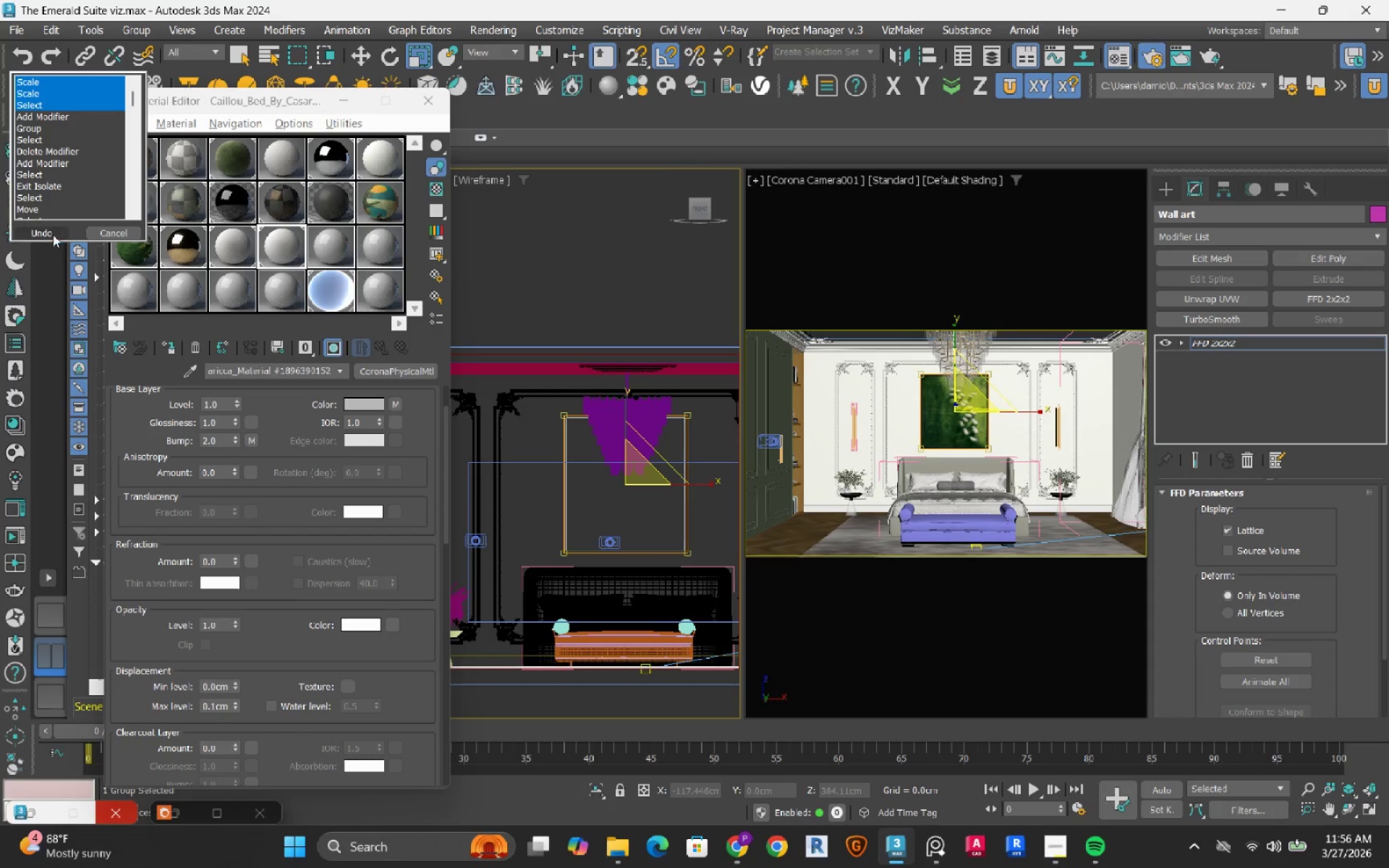 
left_click([48, 231])
 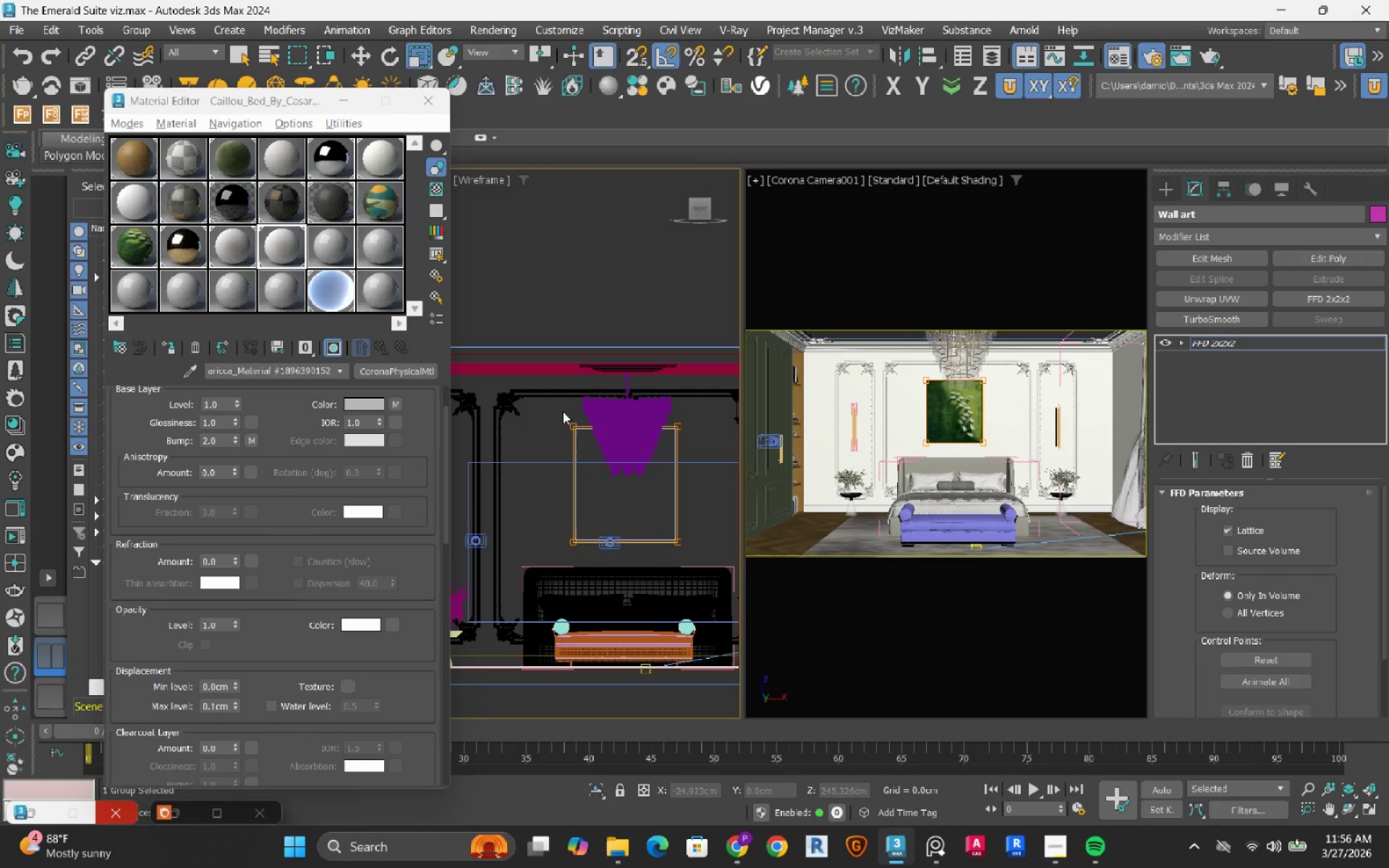 
left_click_drag(start_coordinate=[546, 404], to_coordinate=[732, 465])
 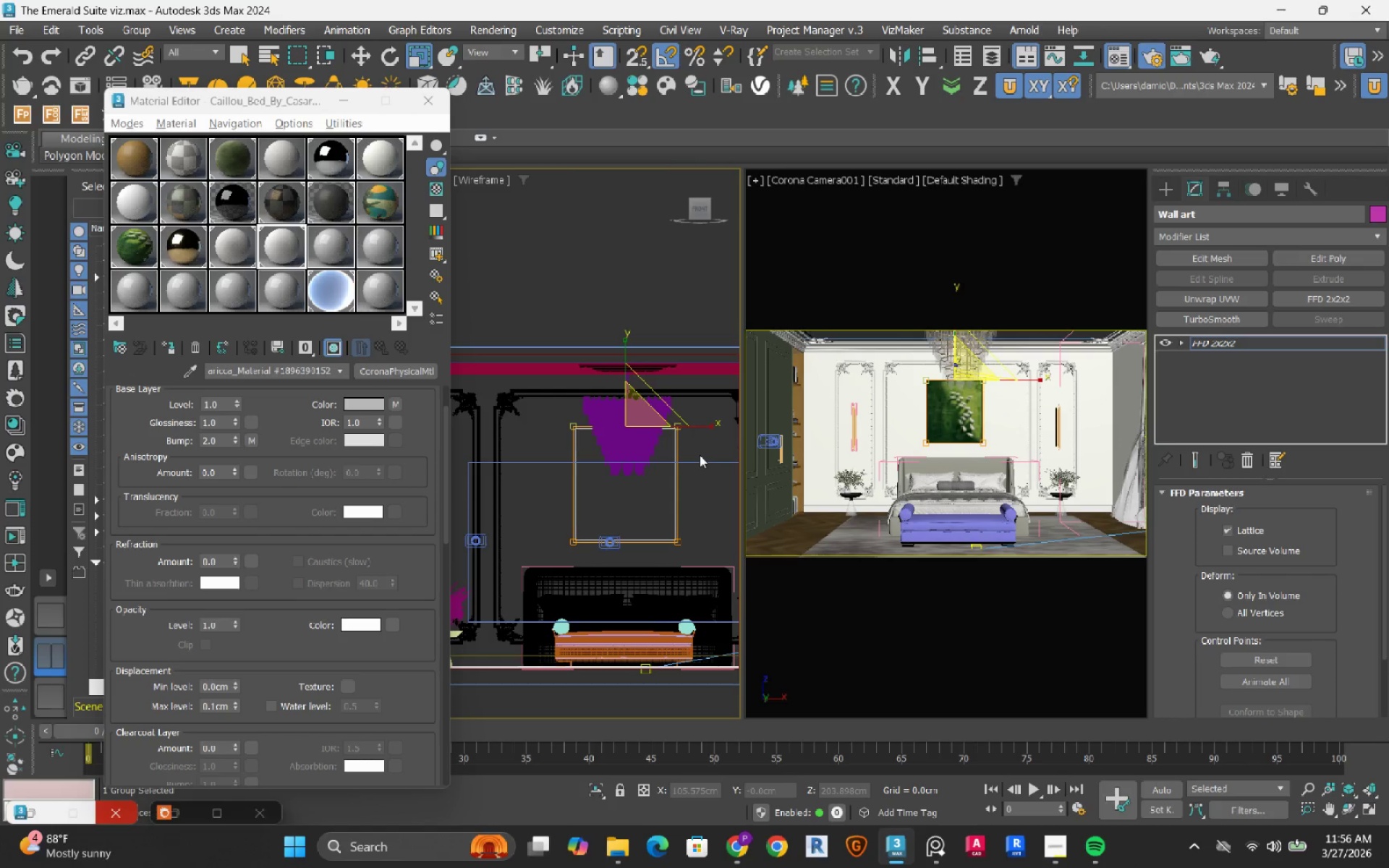 
key(W)
 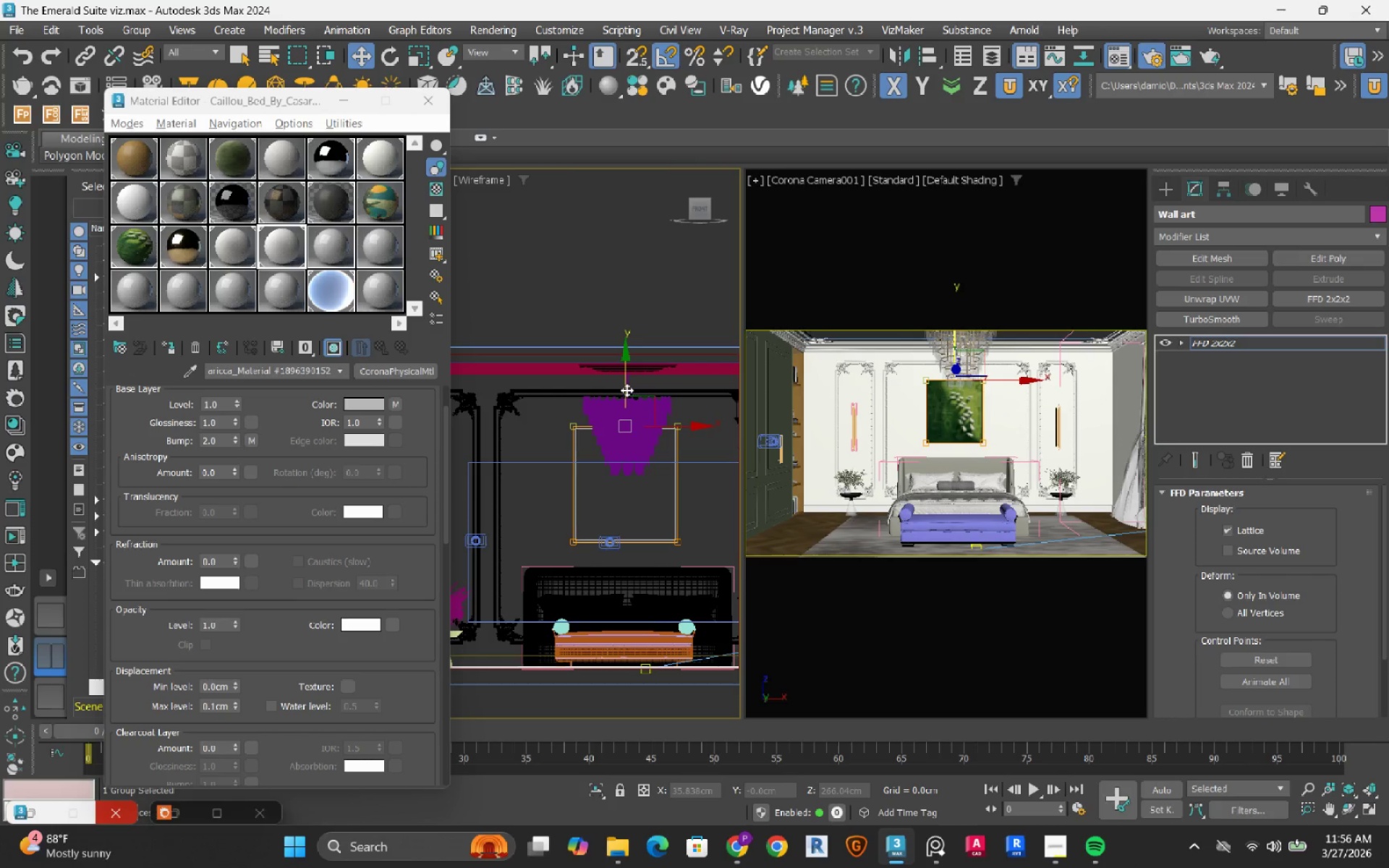 
left_click_drag(start_coordinate=[626, 388], to_coordinate=[625, 377])
 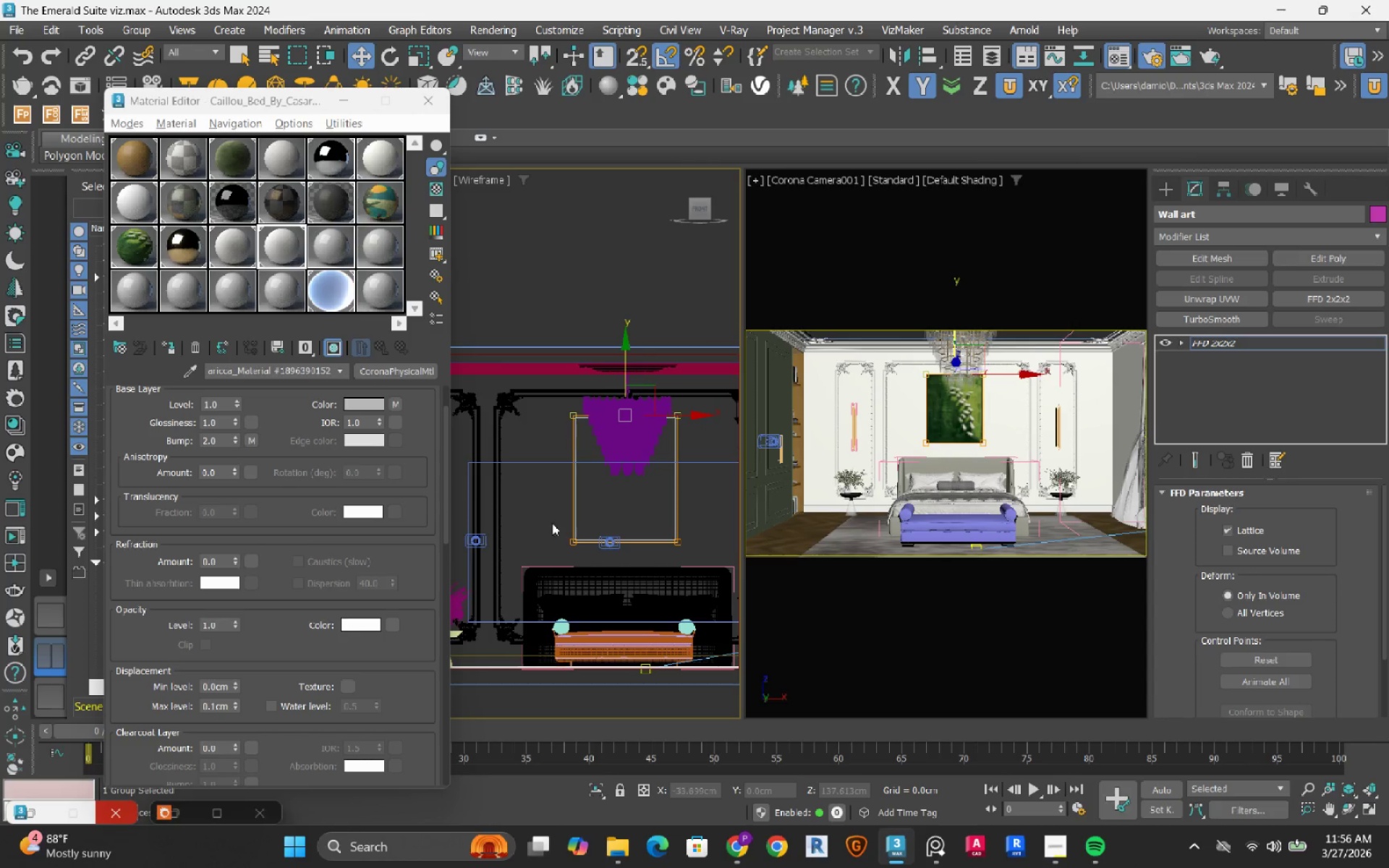 
left_click_drag(start_coordinate=[544, 514], to_coordinate=[730, 571])
 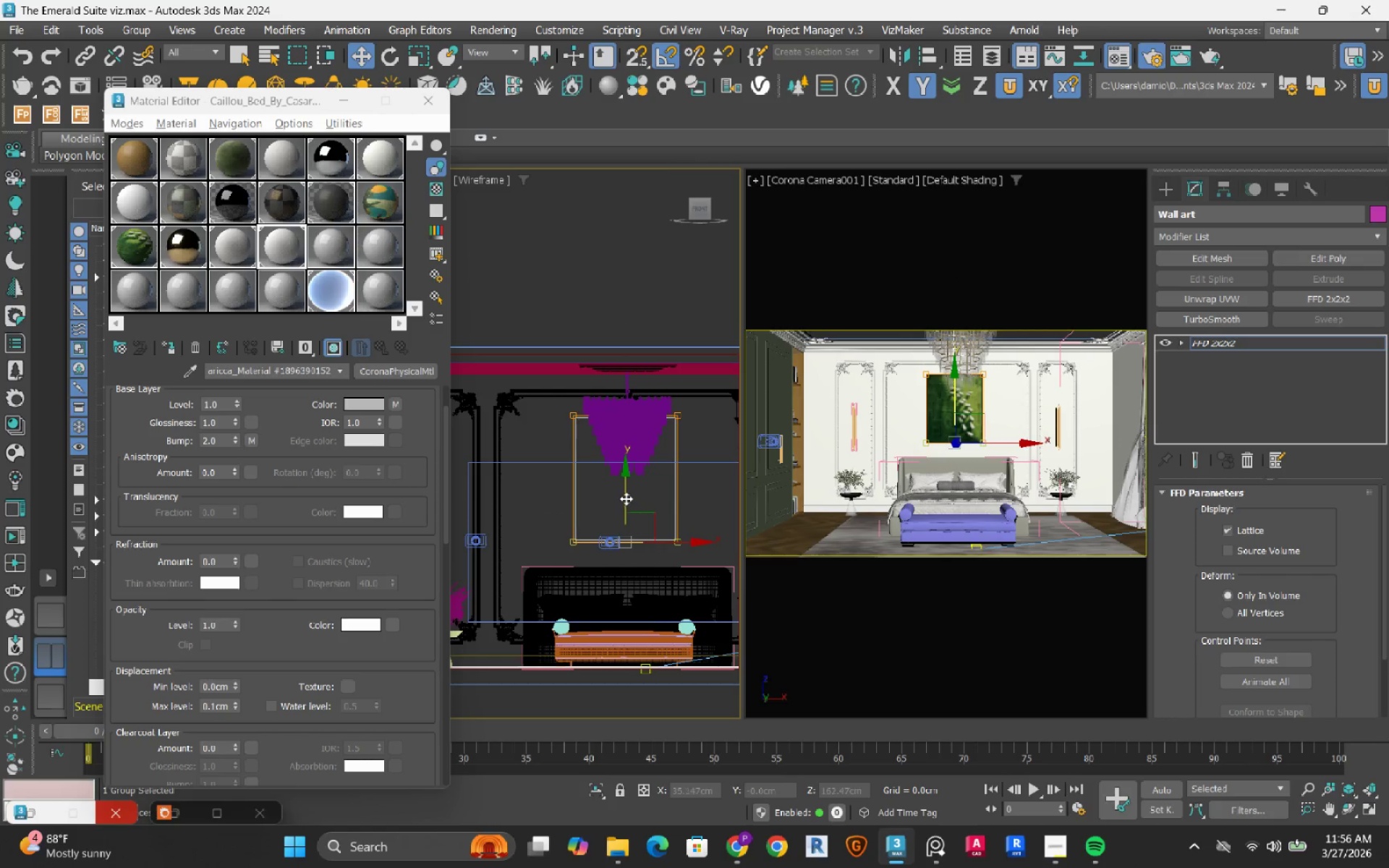 
left_click_drag(start_coordinate=[625, 498], to_coordinate=[624, 503])
 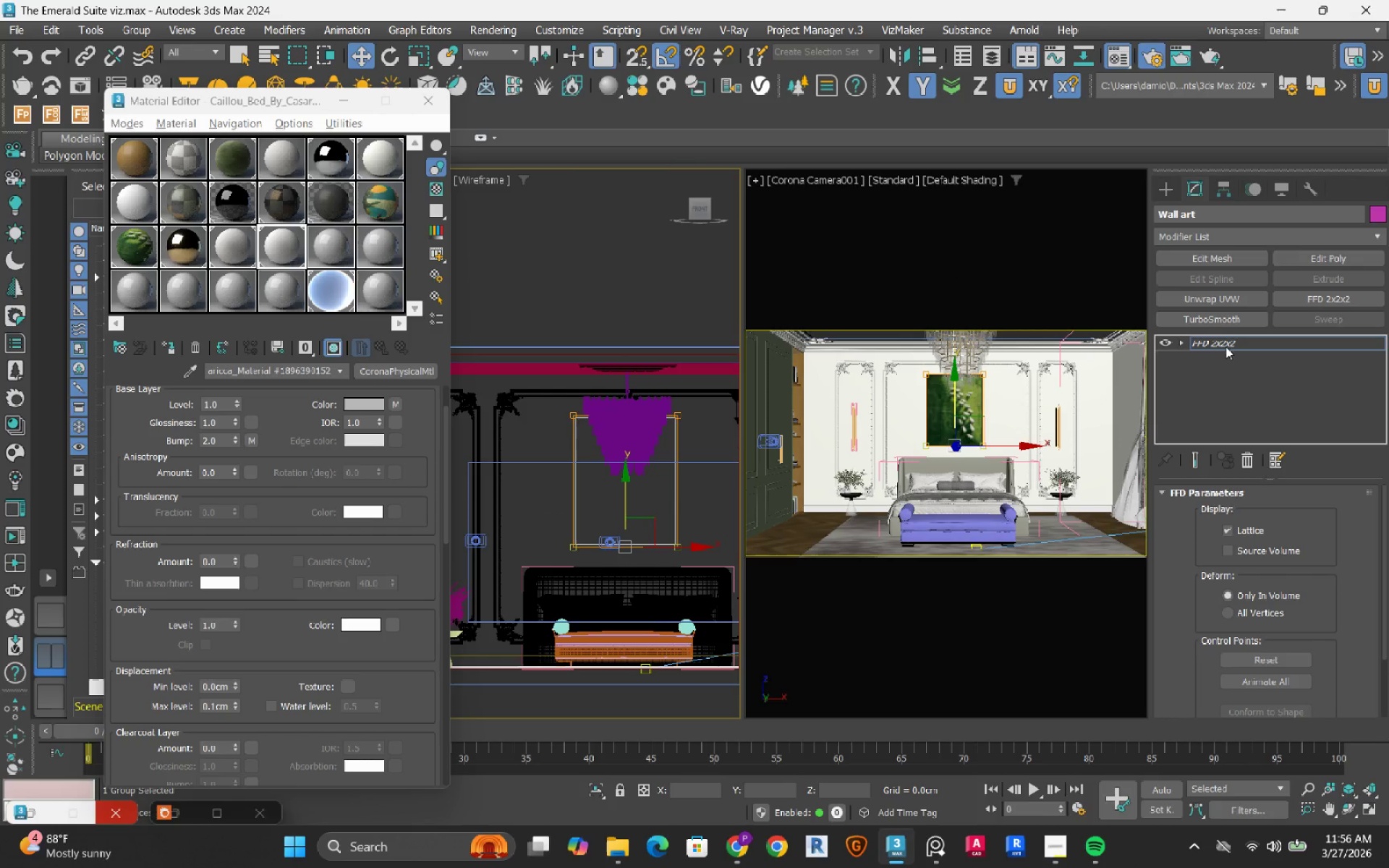 
left_click([1226, 346])
 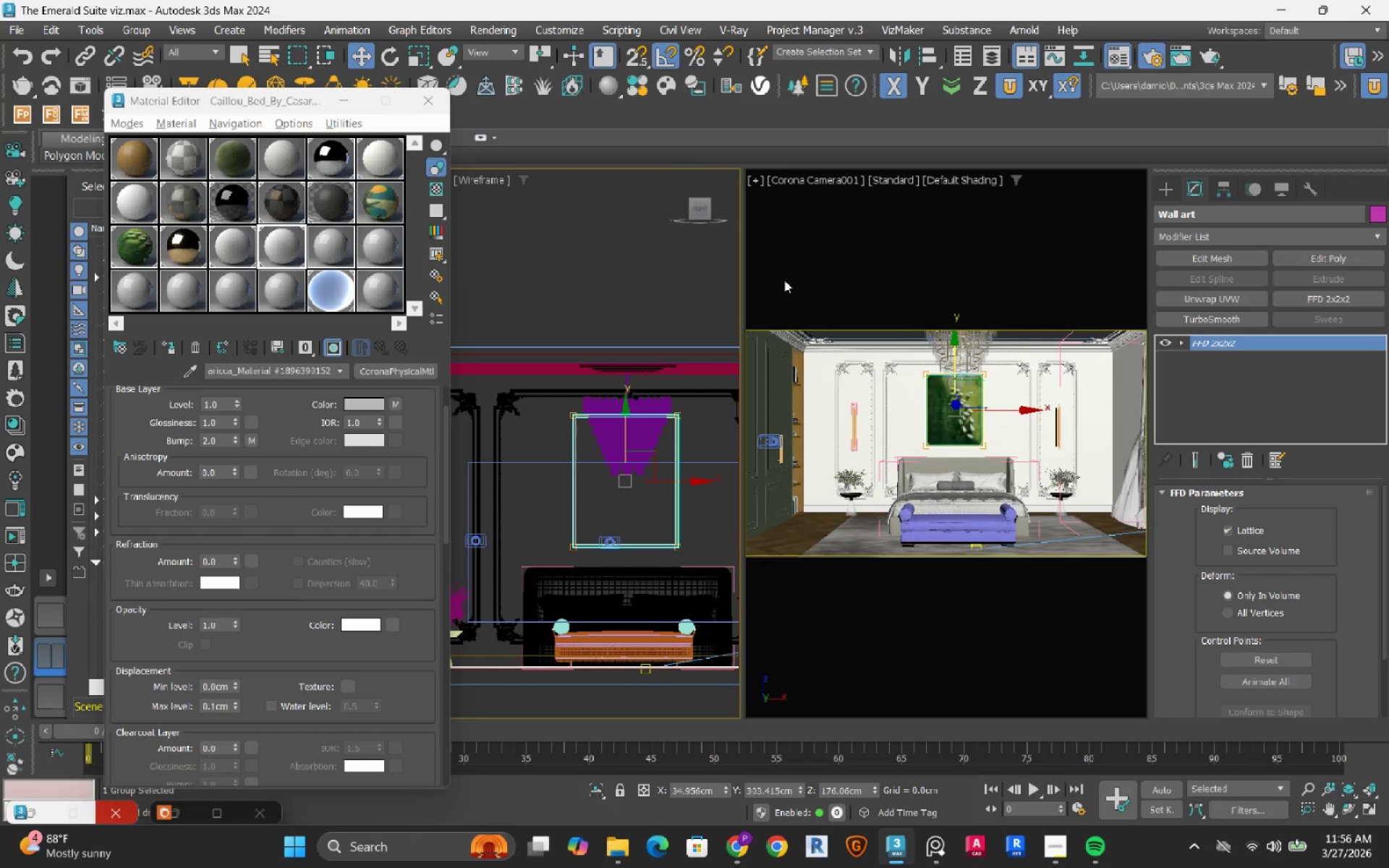 
left_click([650, 277])
 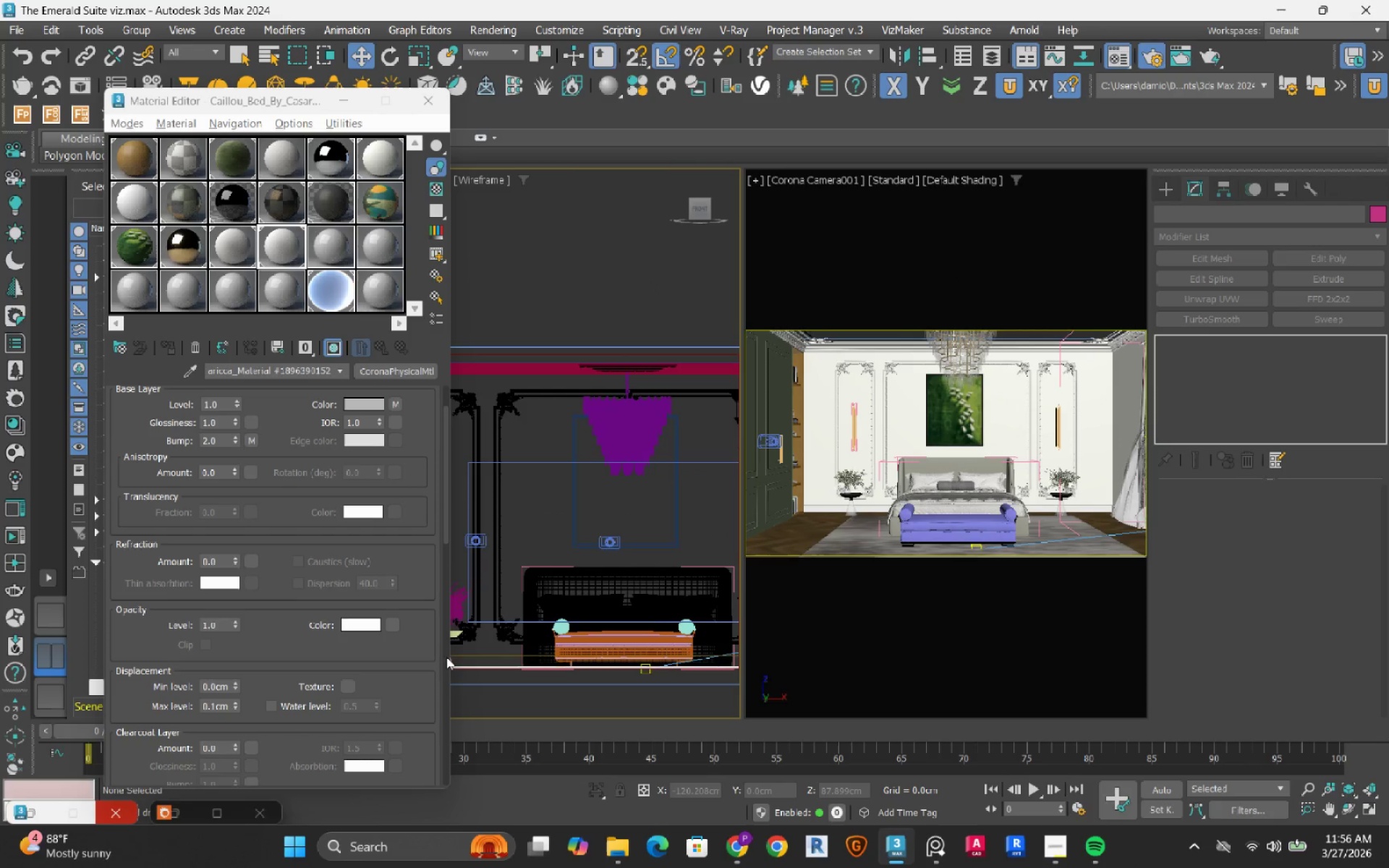 
left_click([188, 817])
 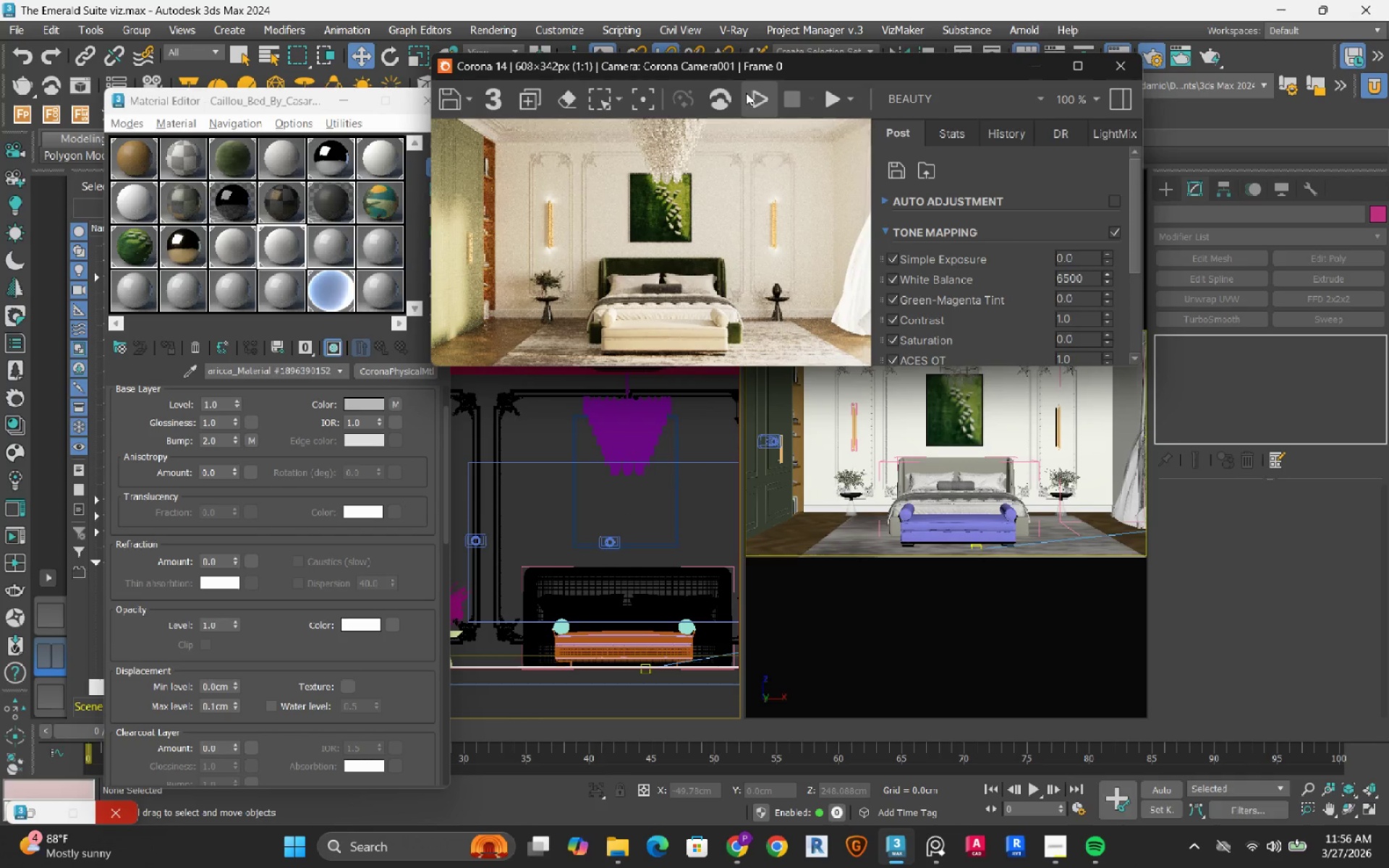 
left_click([760, 100])
 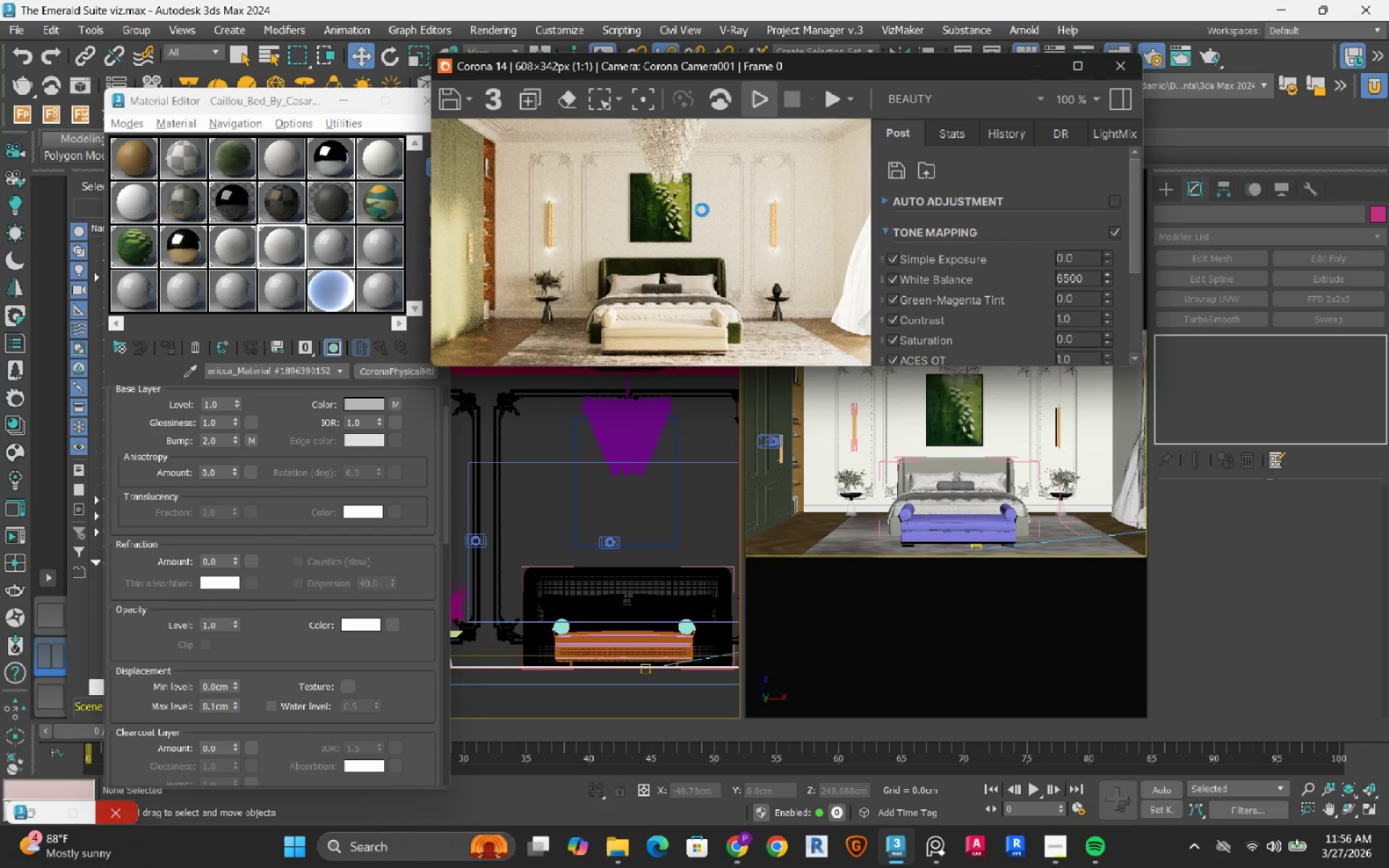 
wait(8.08)
 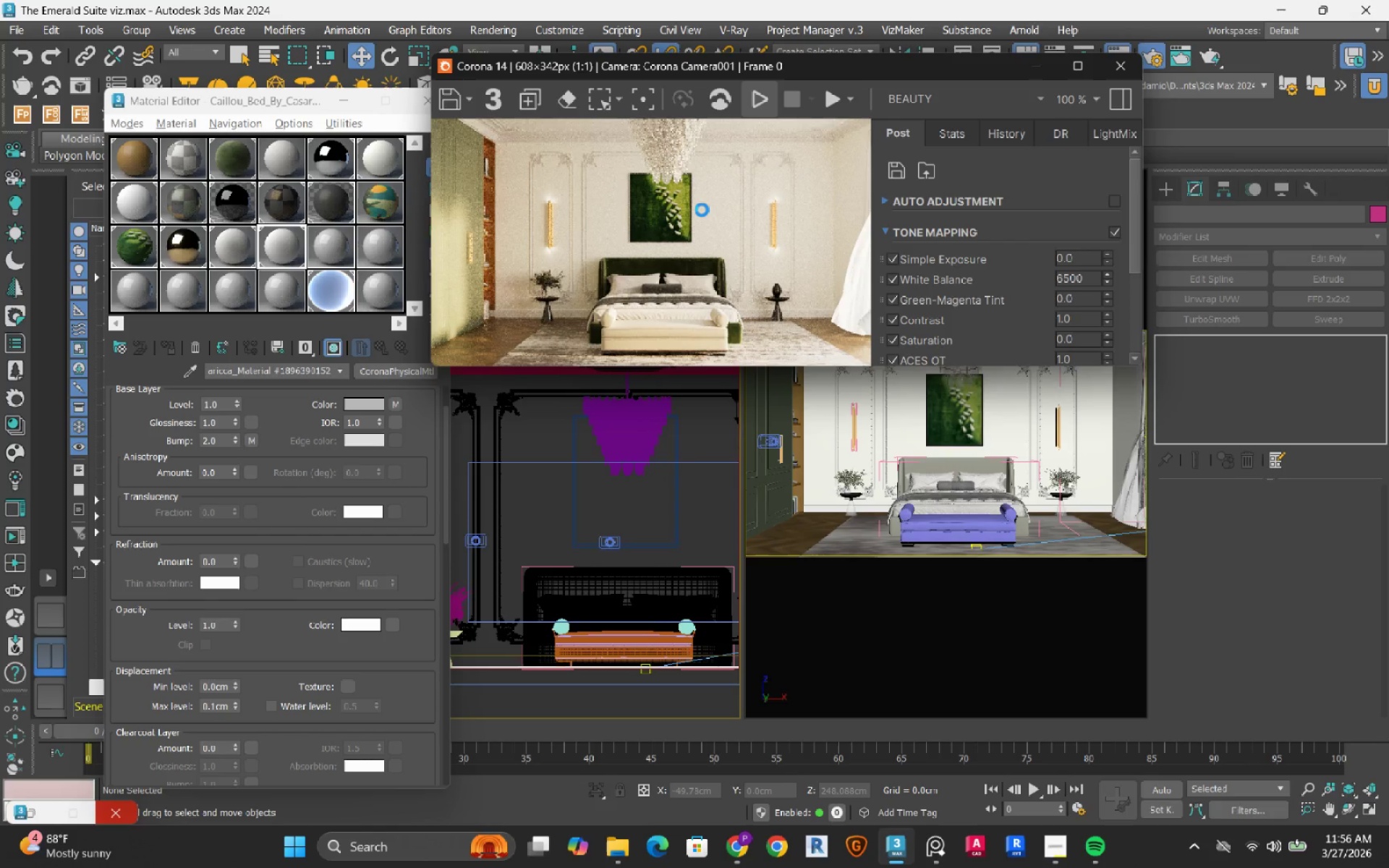 
left_click([935, 255])
 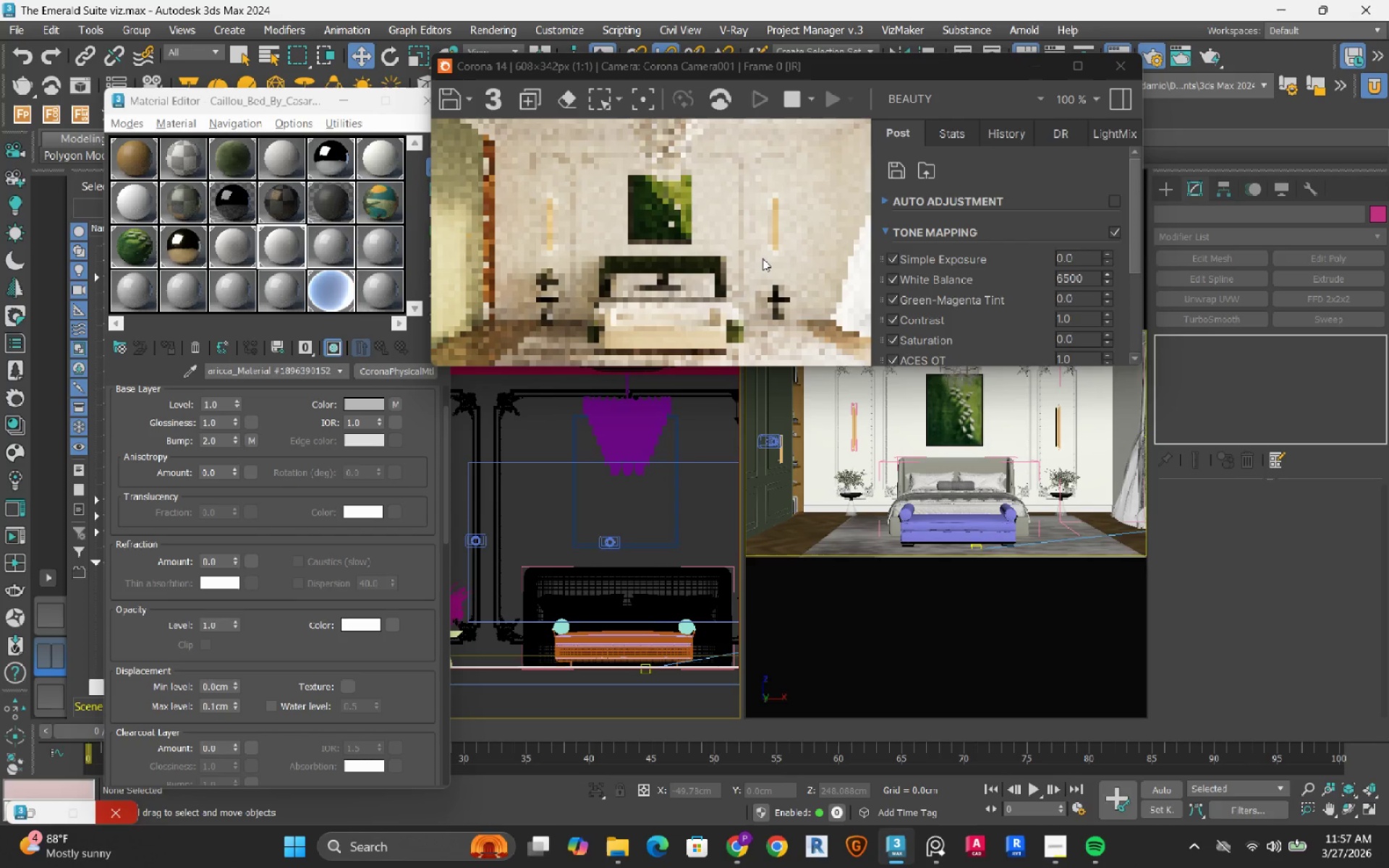 
wait(34.73)
 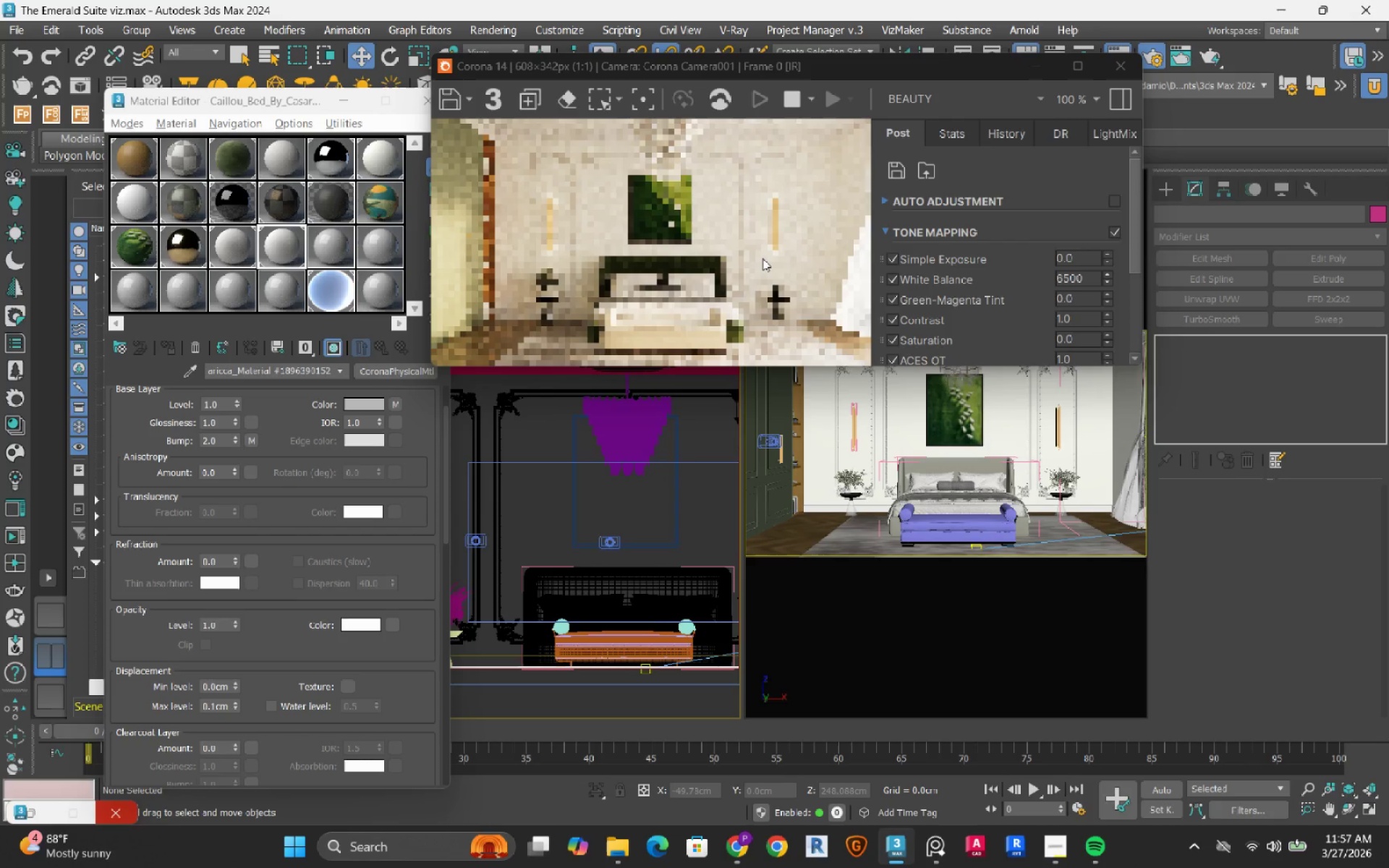 
scroll: coordinate [684, 252], scroll_direction: none, amount: 0.0
 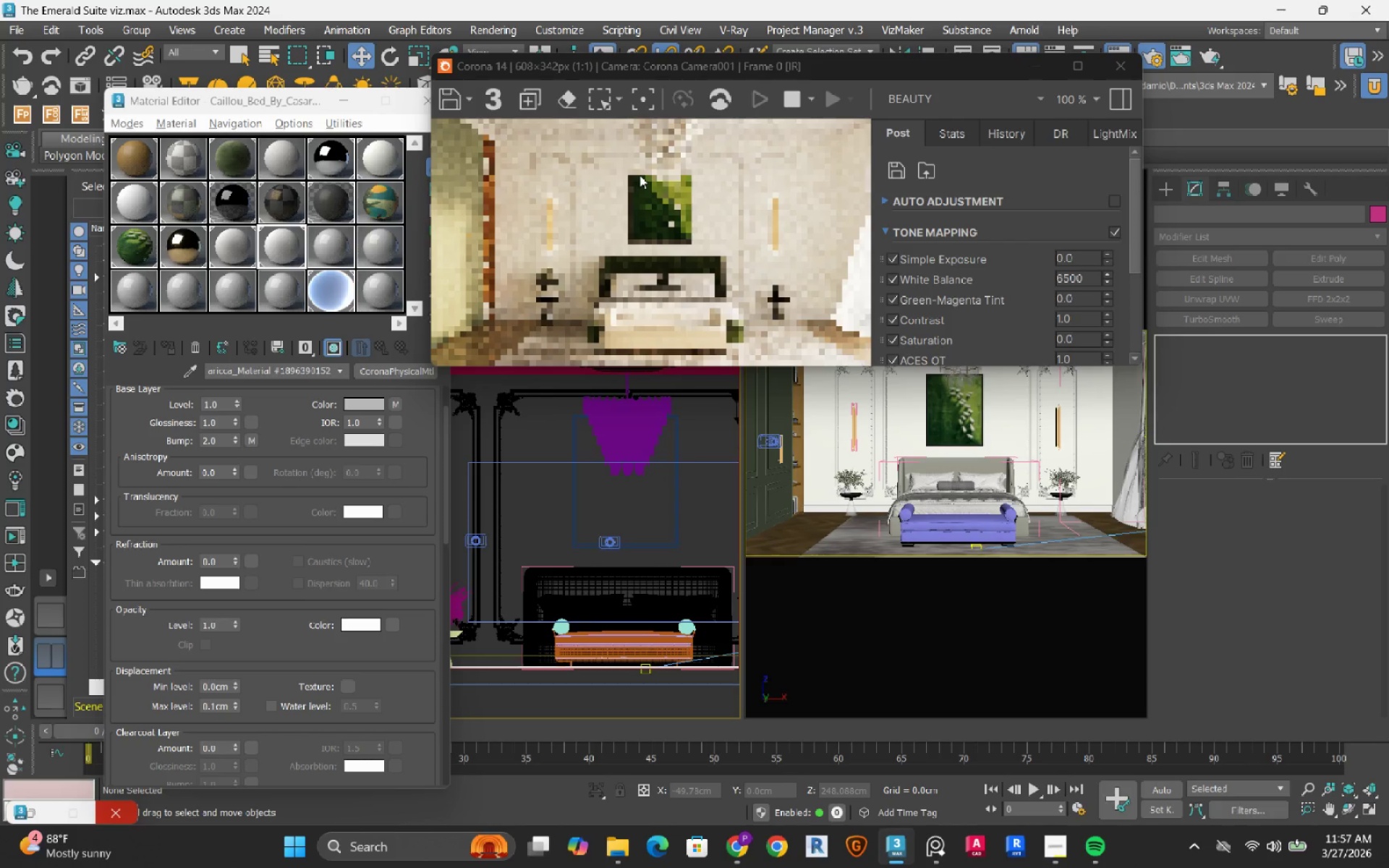 
wait(11.82)
 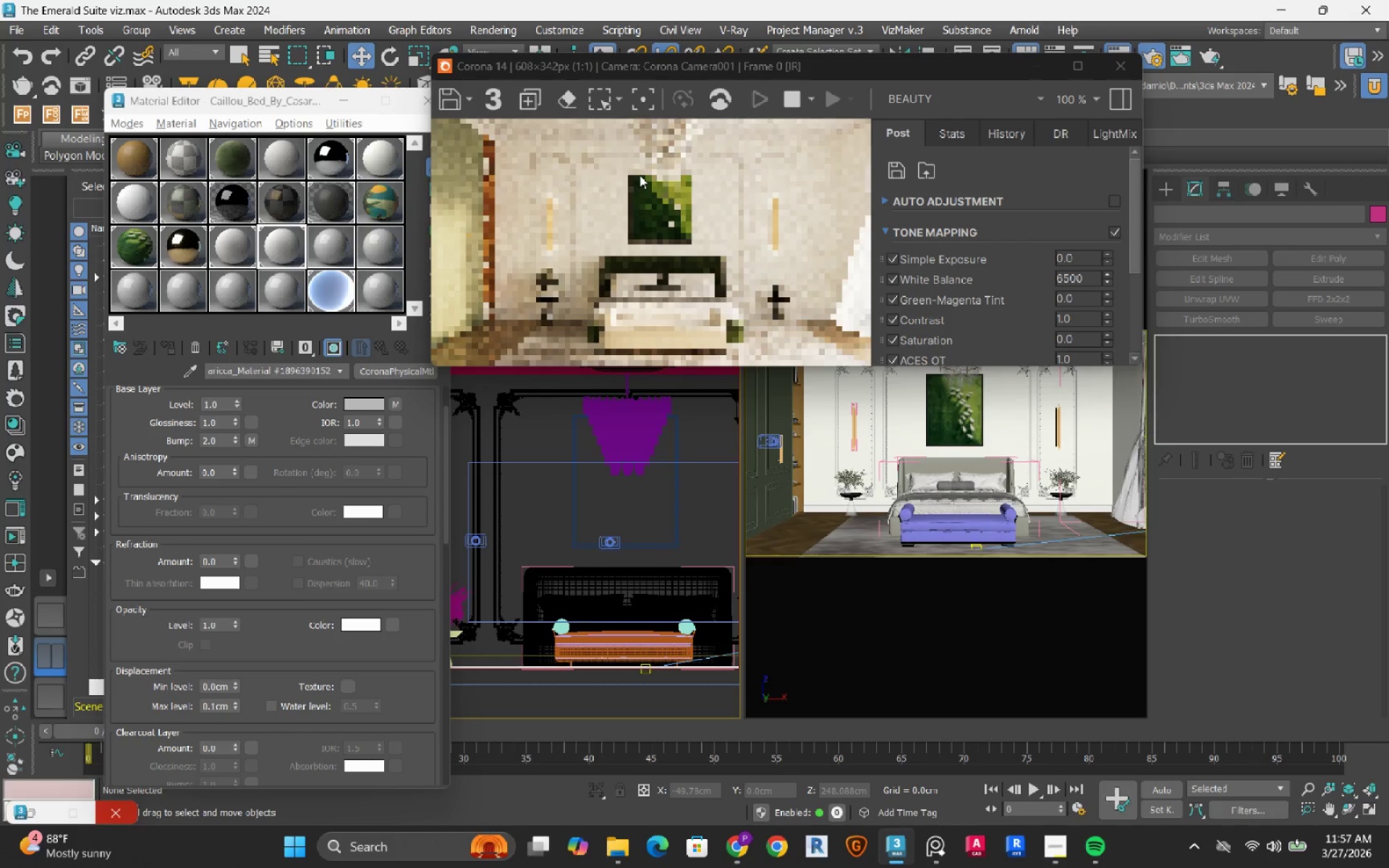 
scroll: coordinate [674, 215], scroll_direction: up, amount: 1.0
 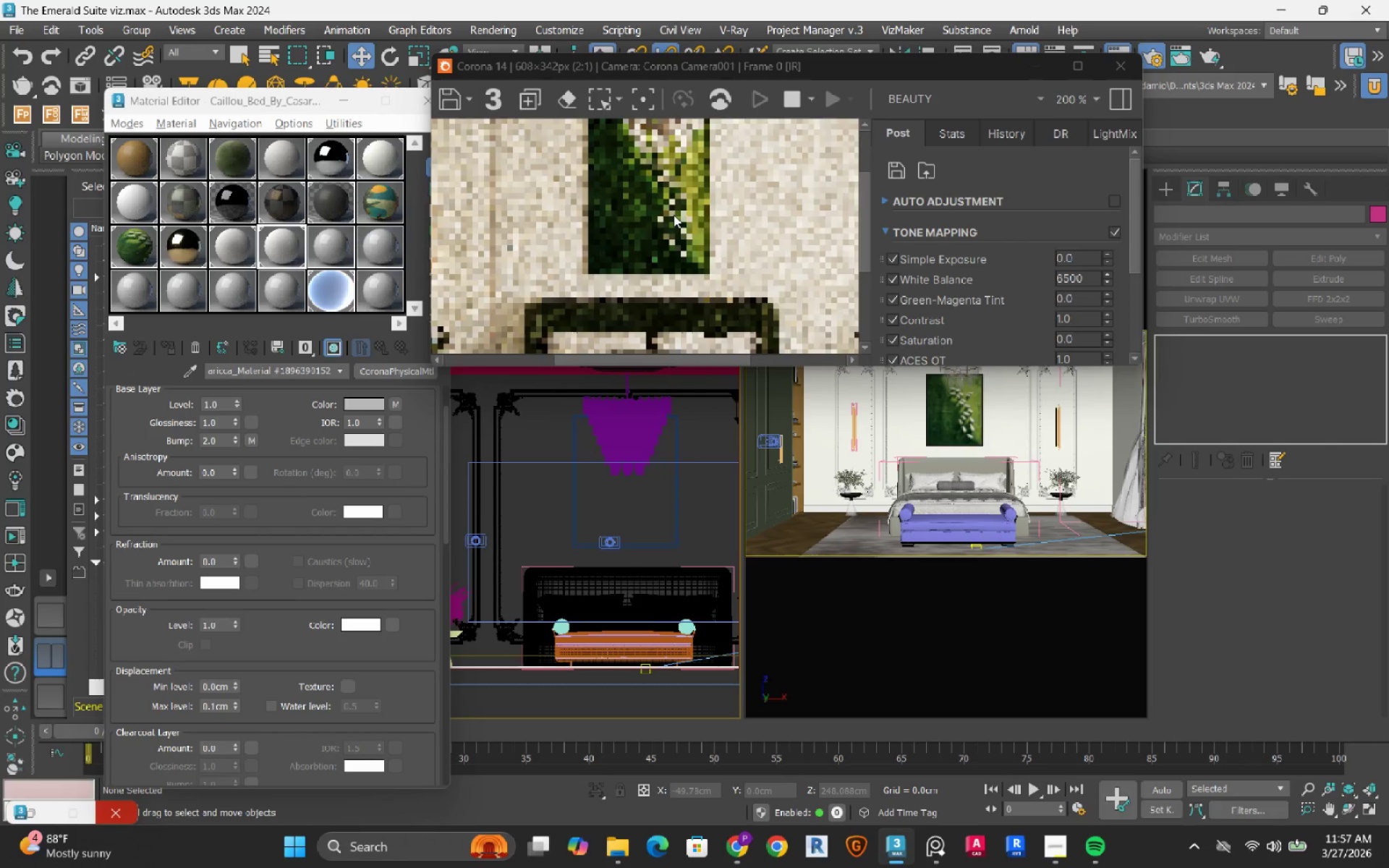 
scroll: coordinate [674, 215], scroll_direction: down, amount: 1.0
 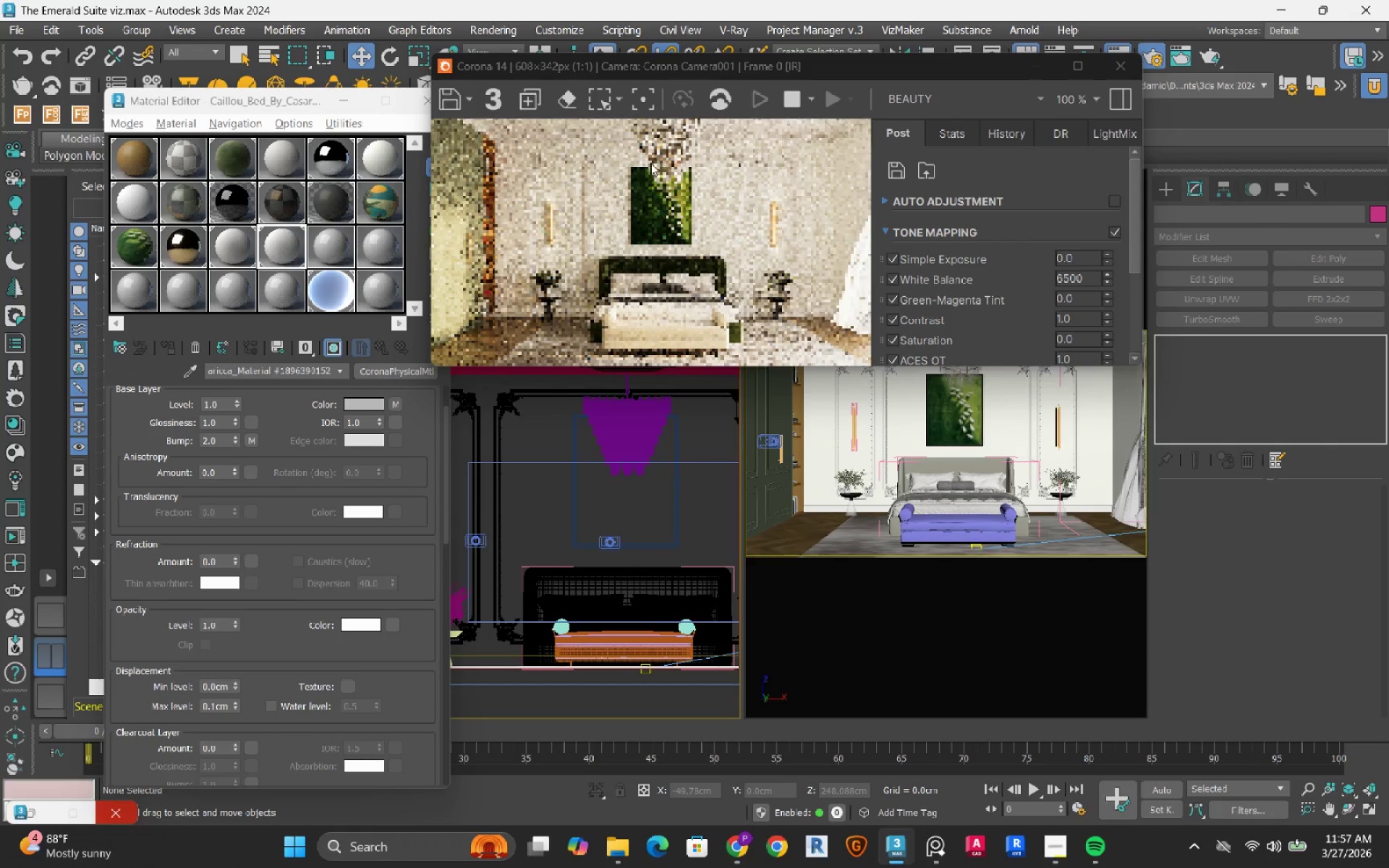 
scroll: coordinate [650, 163], scroll_direction: up, amount: 1.0
 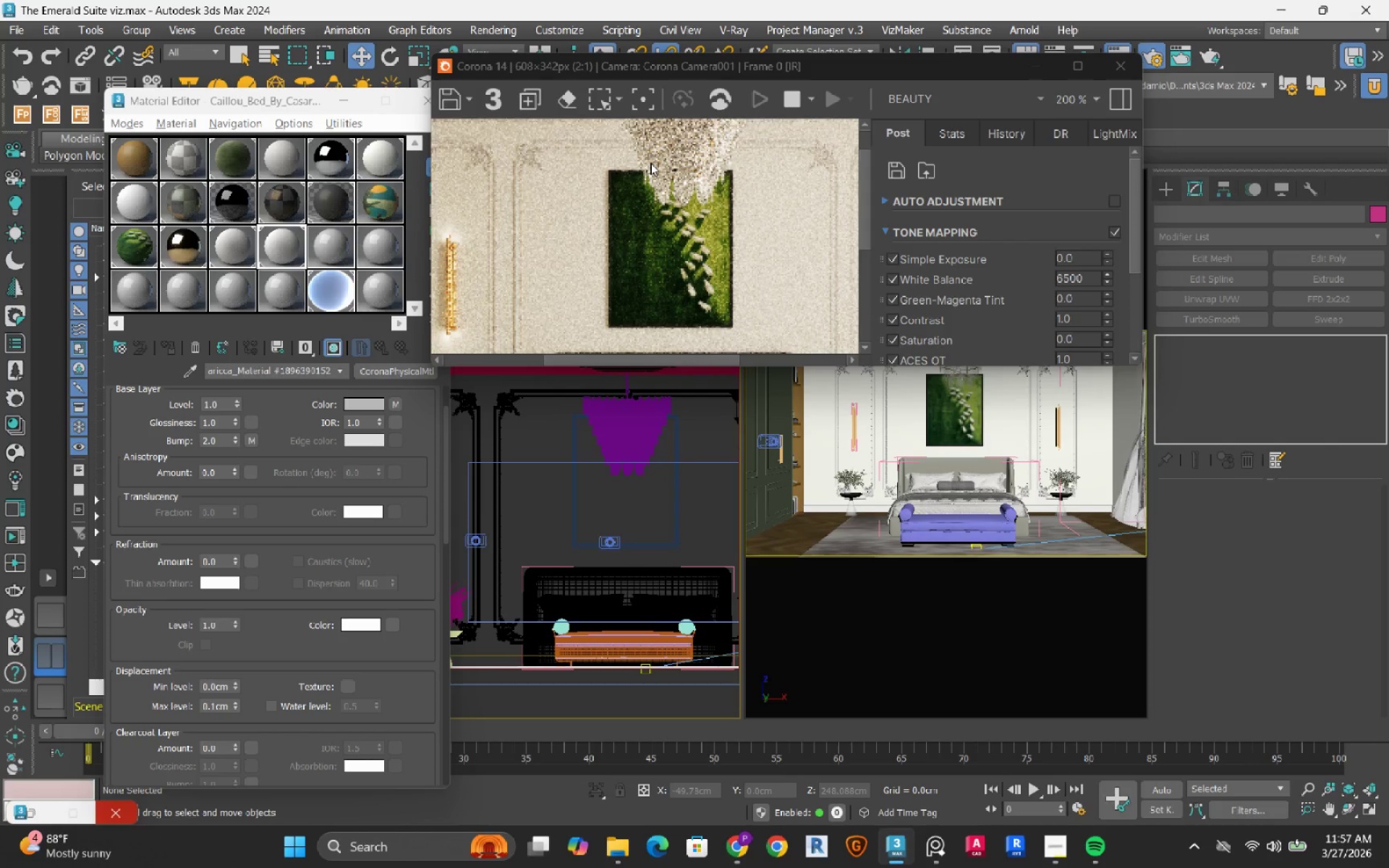 
scroll: coordinate [674, 229], scroll_direction: down, amount: 1.0
 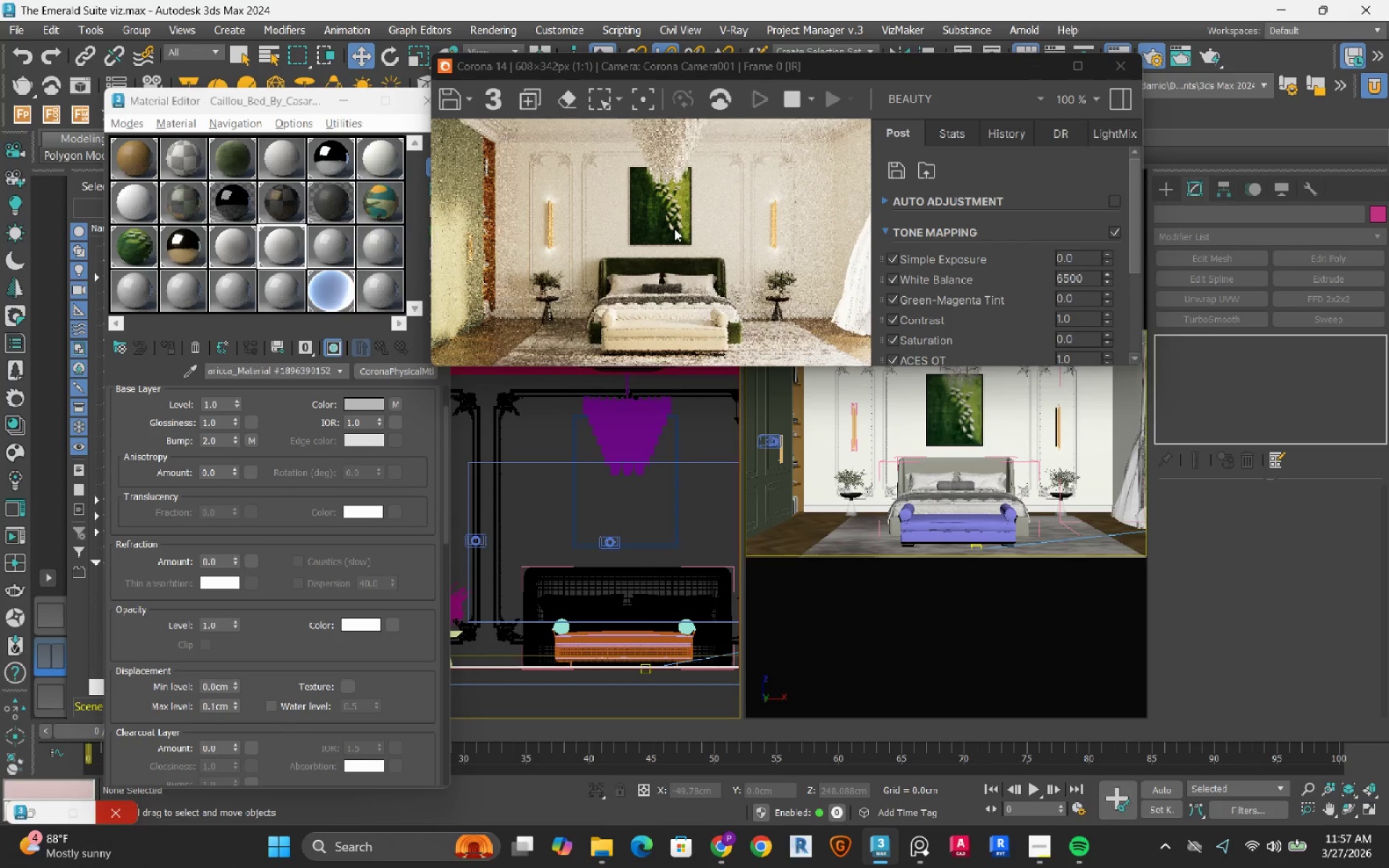 
scroll: coordinate [674, 229], scroll_direction: up, amount: 1.0
 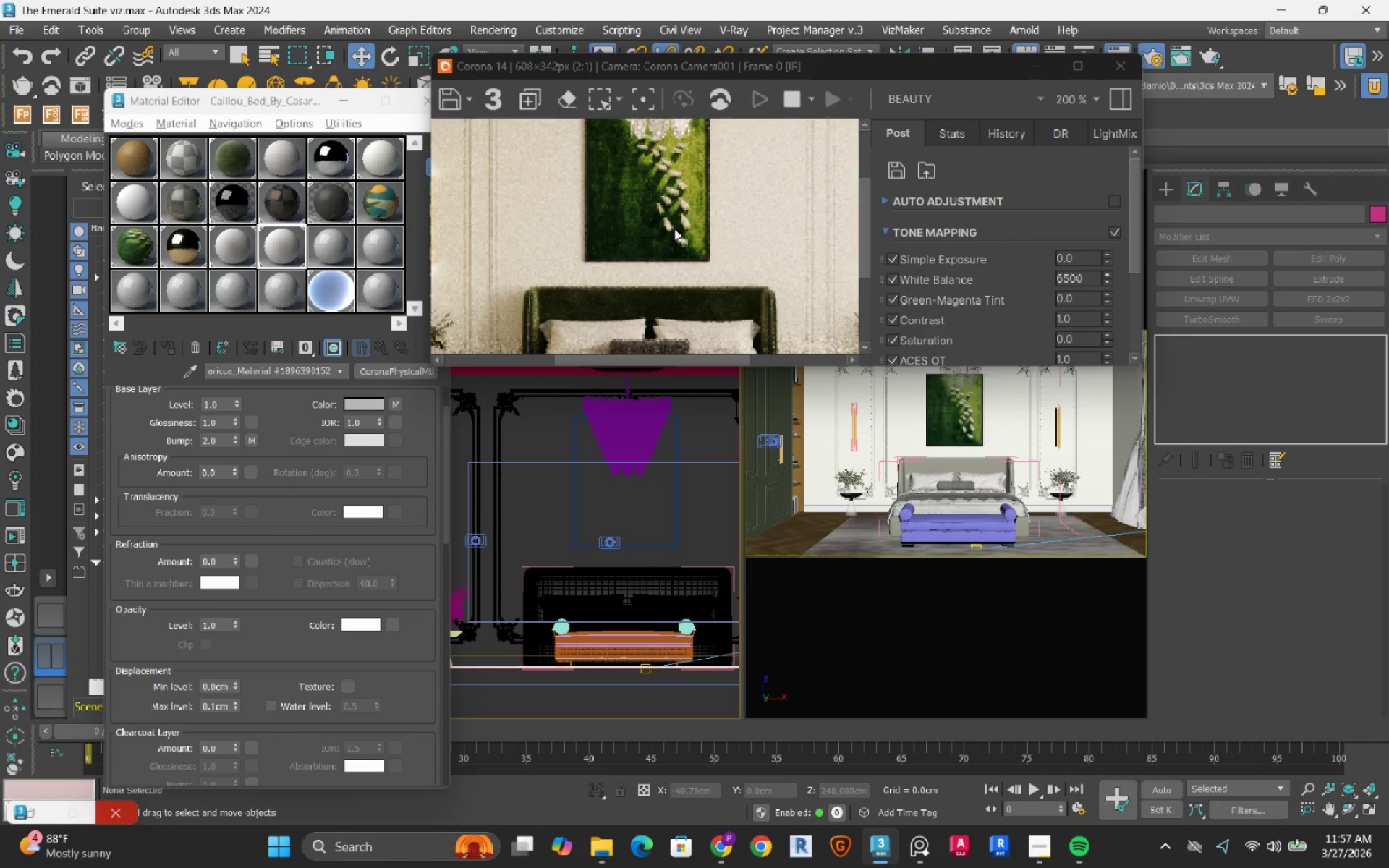 
scroll: coordinate [674, 229], scroll_direction: down, amount: 1.0
 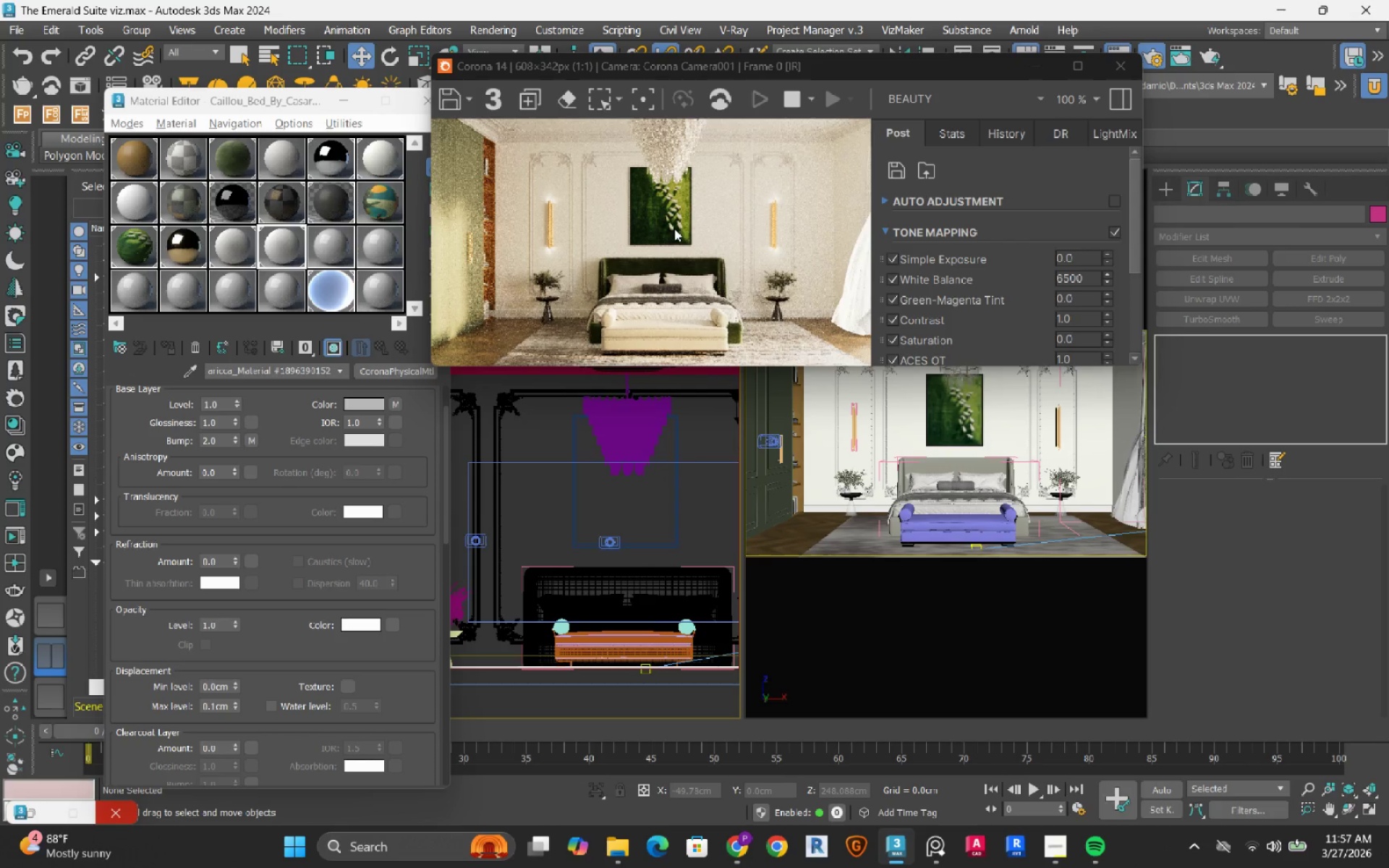 
wait(8.37)
 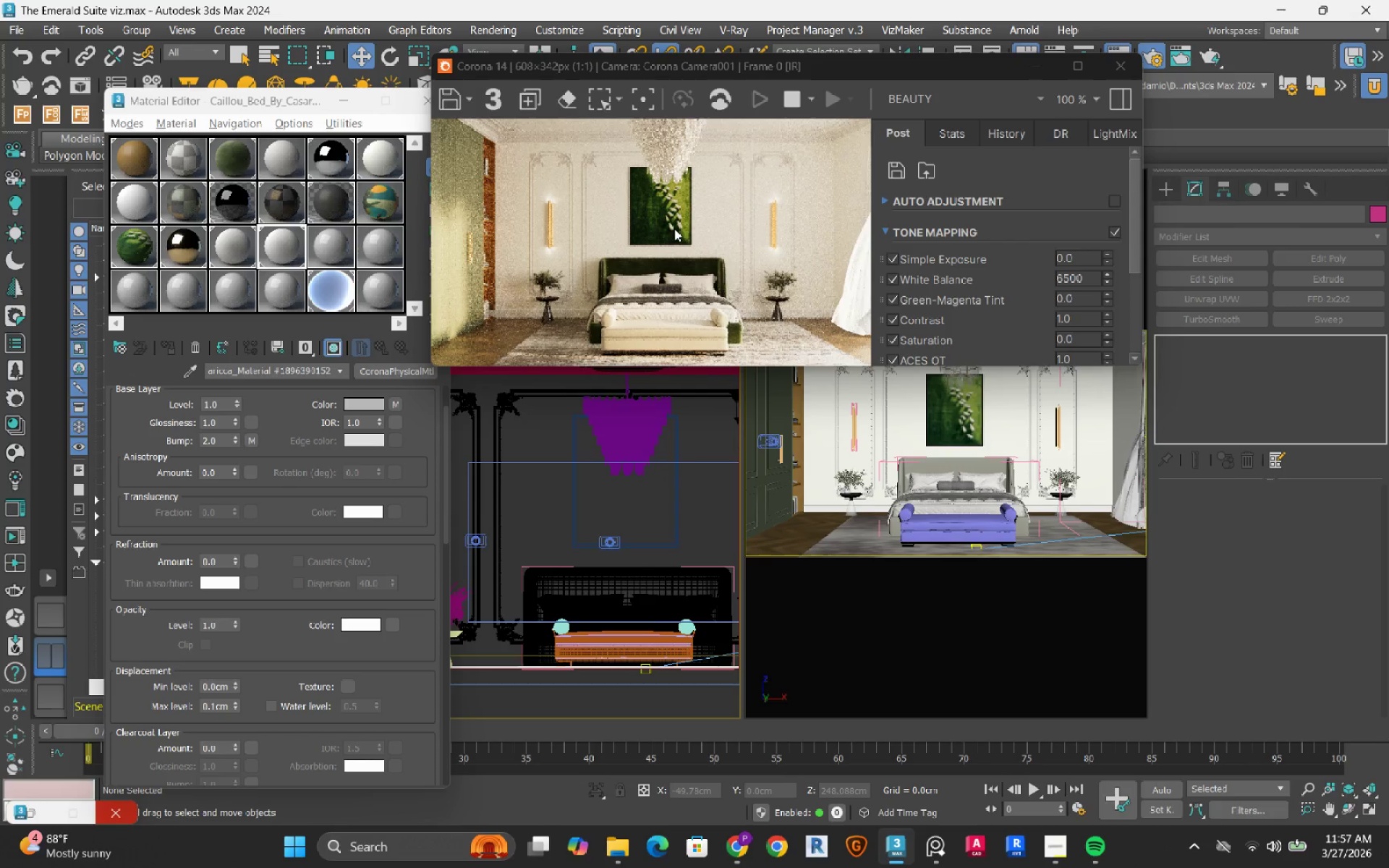 
left_click([797, 102])
 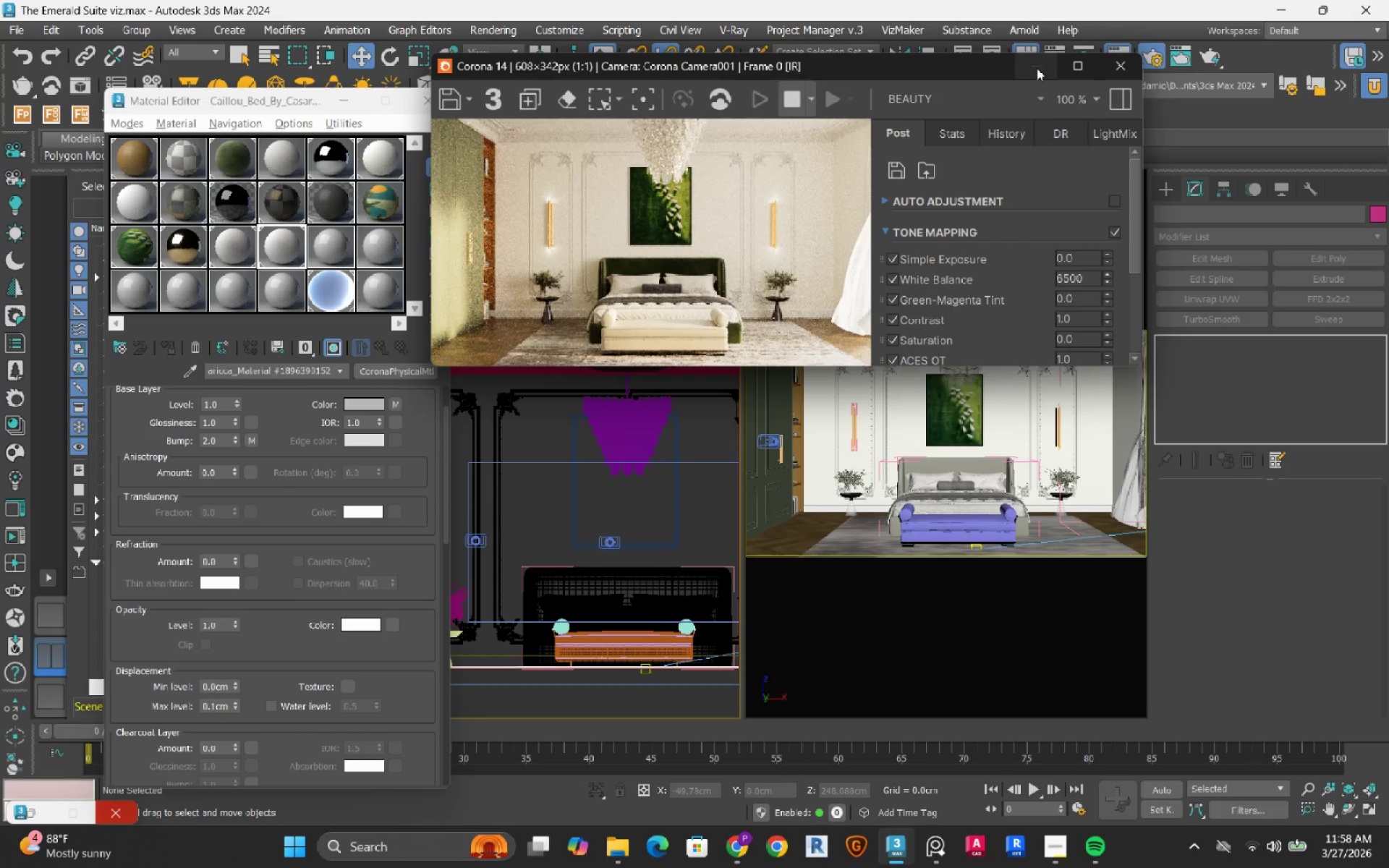 
left_click([1037, 68])
 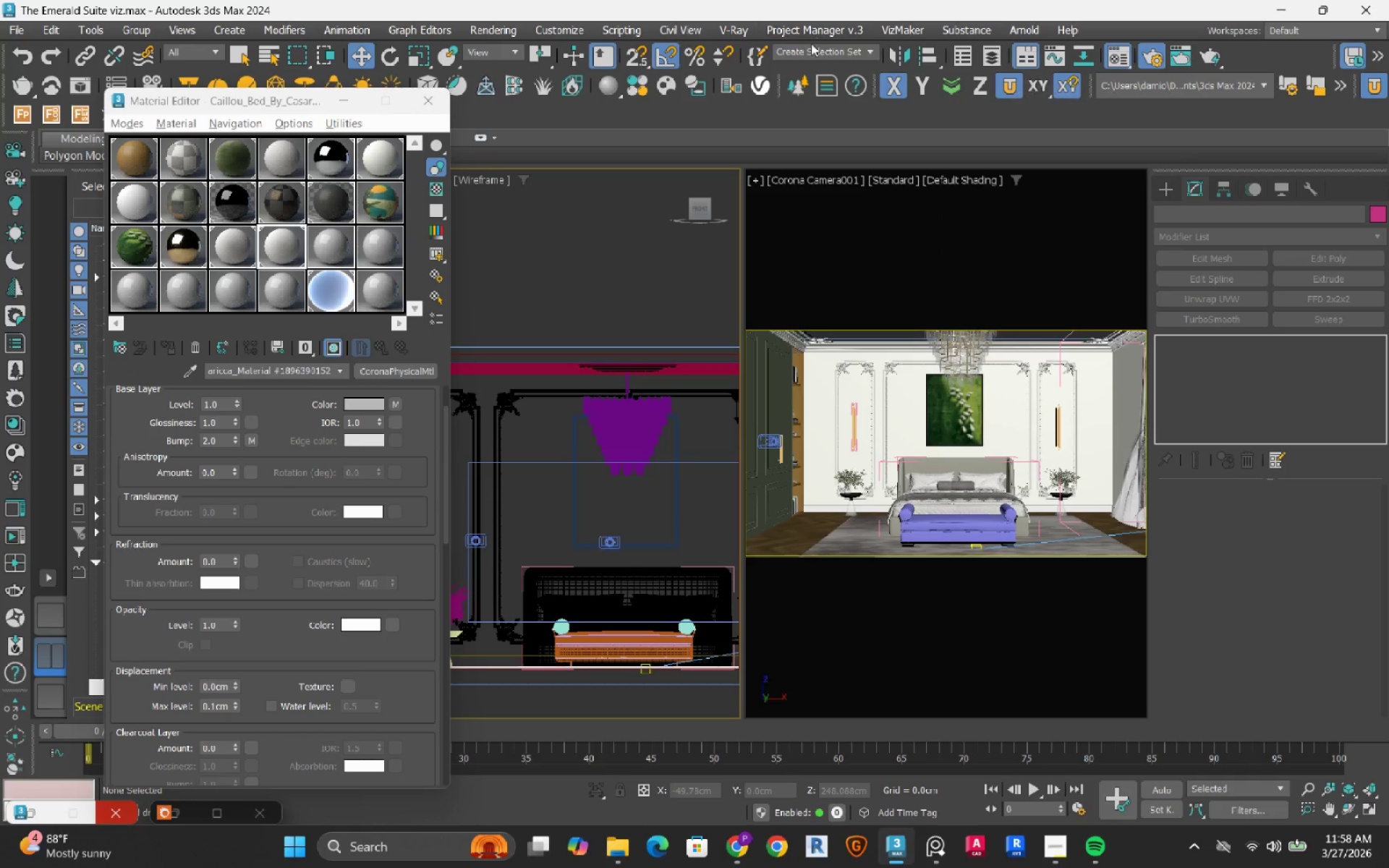 
left_click([812, 30])
 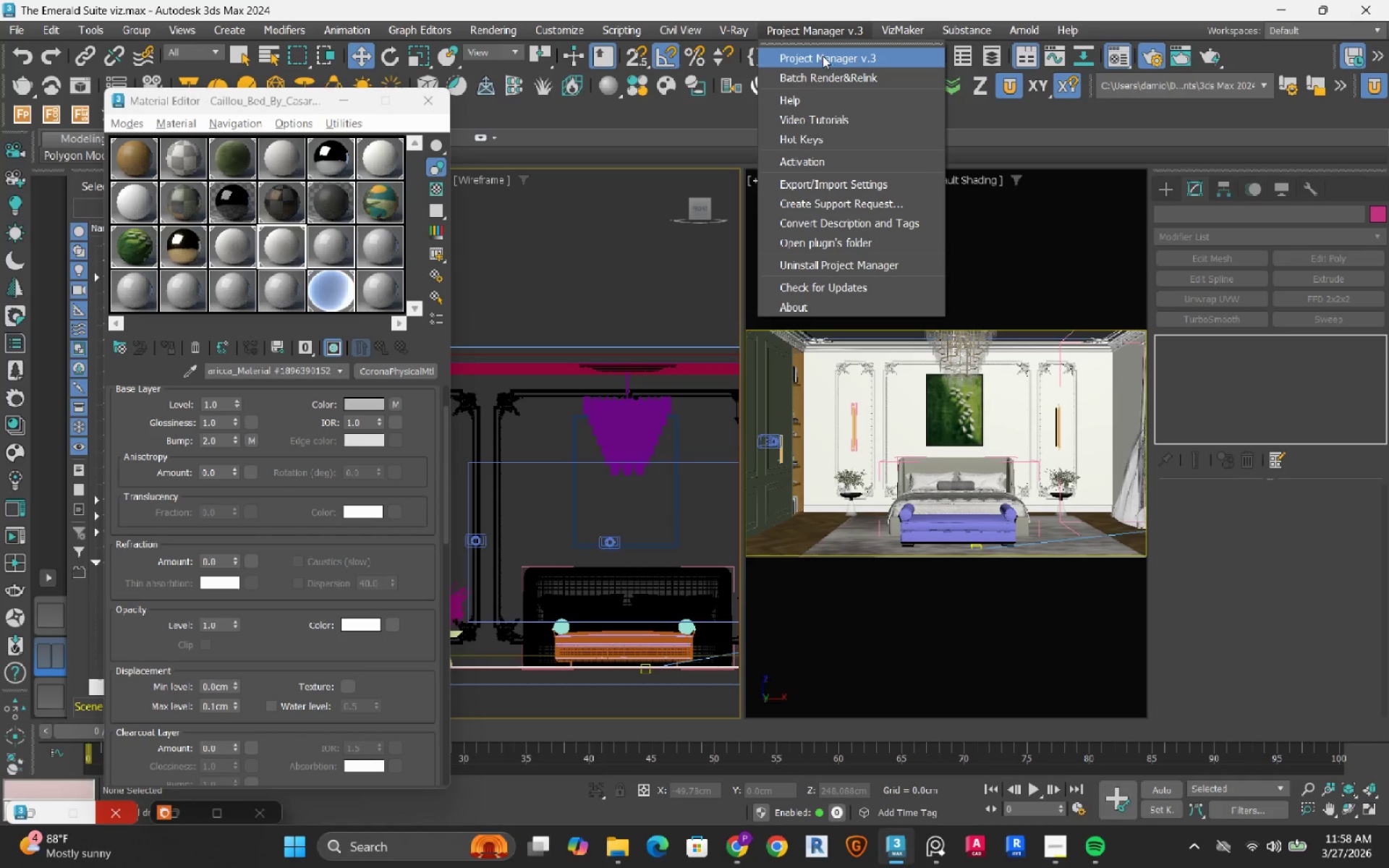 
left_click([823, 56])
 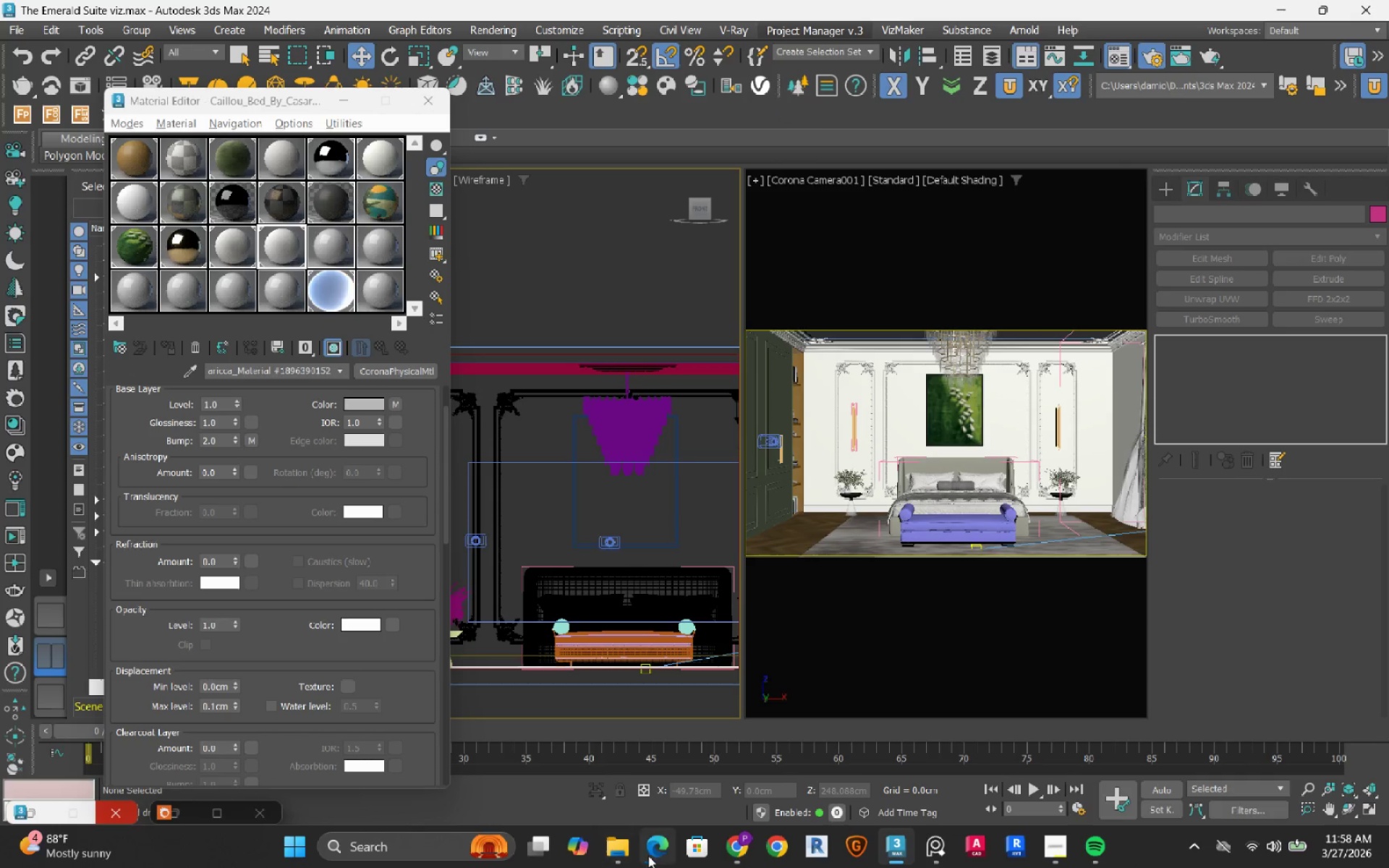 
left_click([624, 860])
 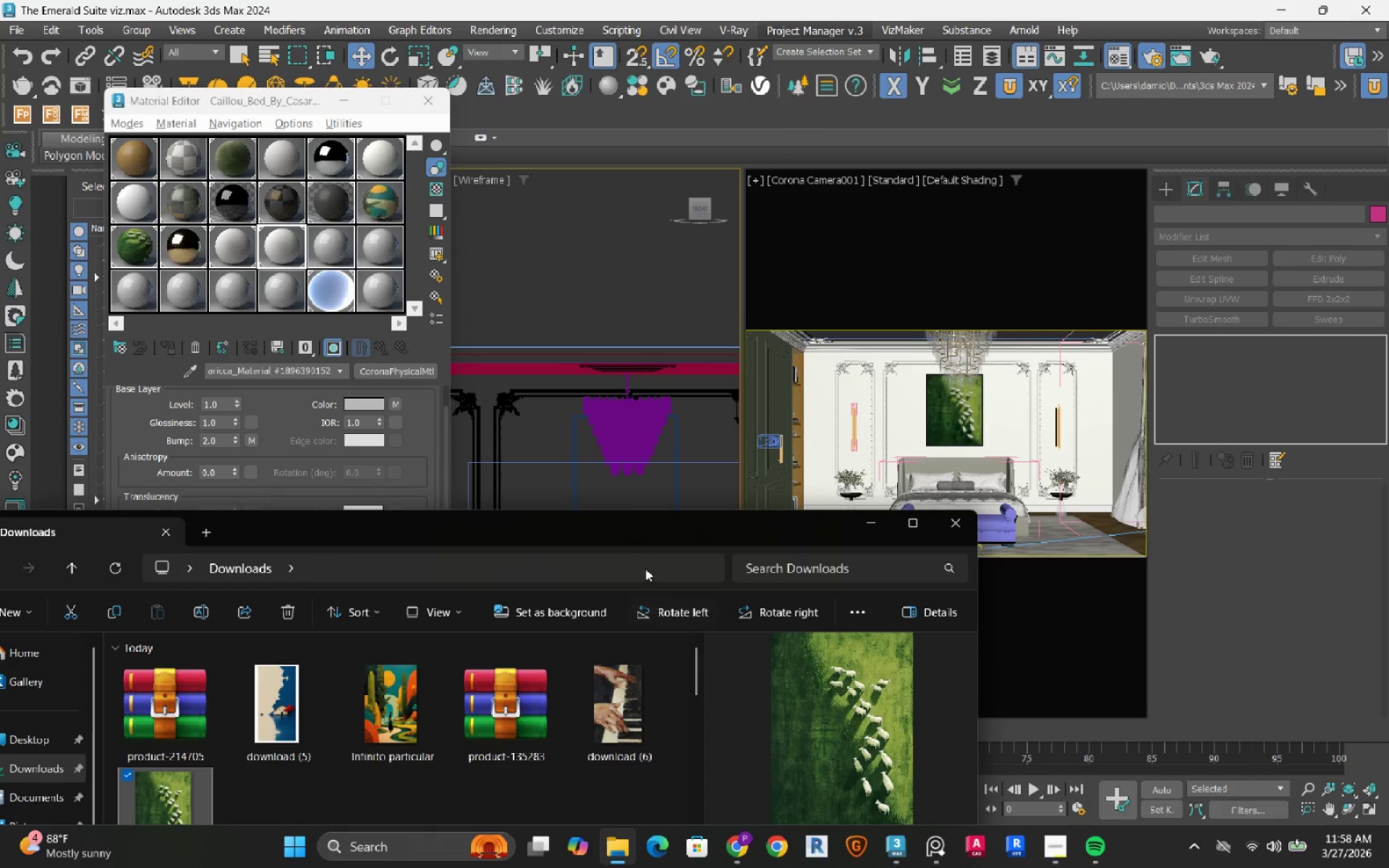 
left_click_drag(start_coordinate=[645, 533], to_coordinate=[988, 84])
 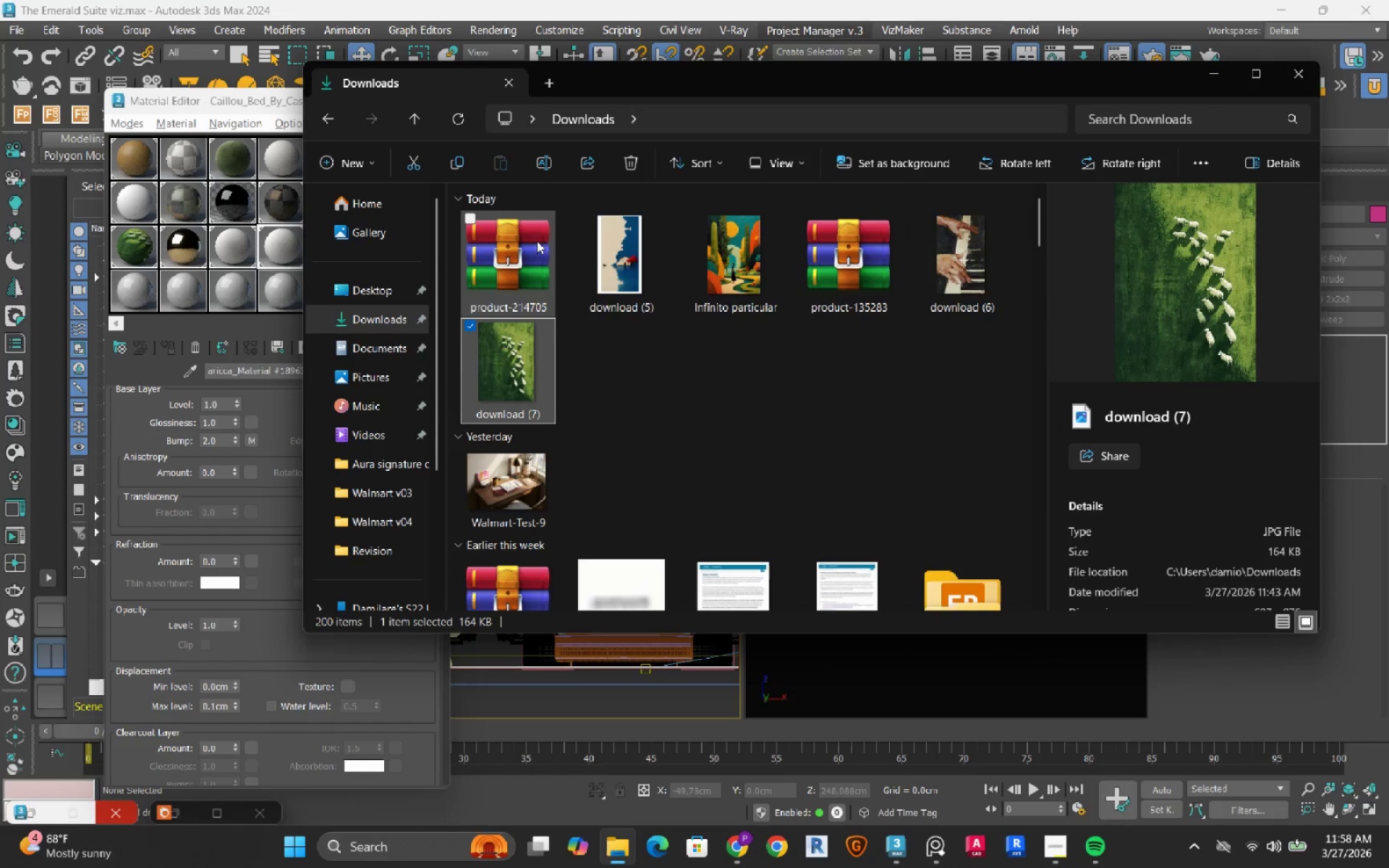 
left_click([530, 252])
 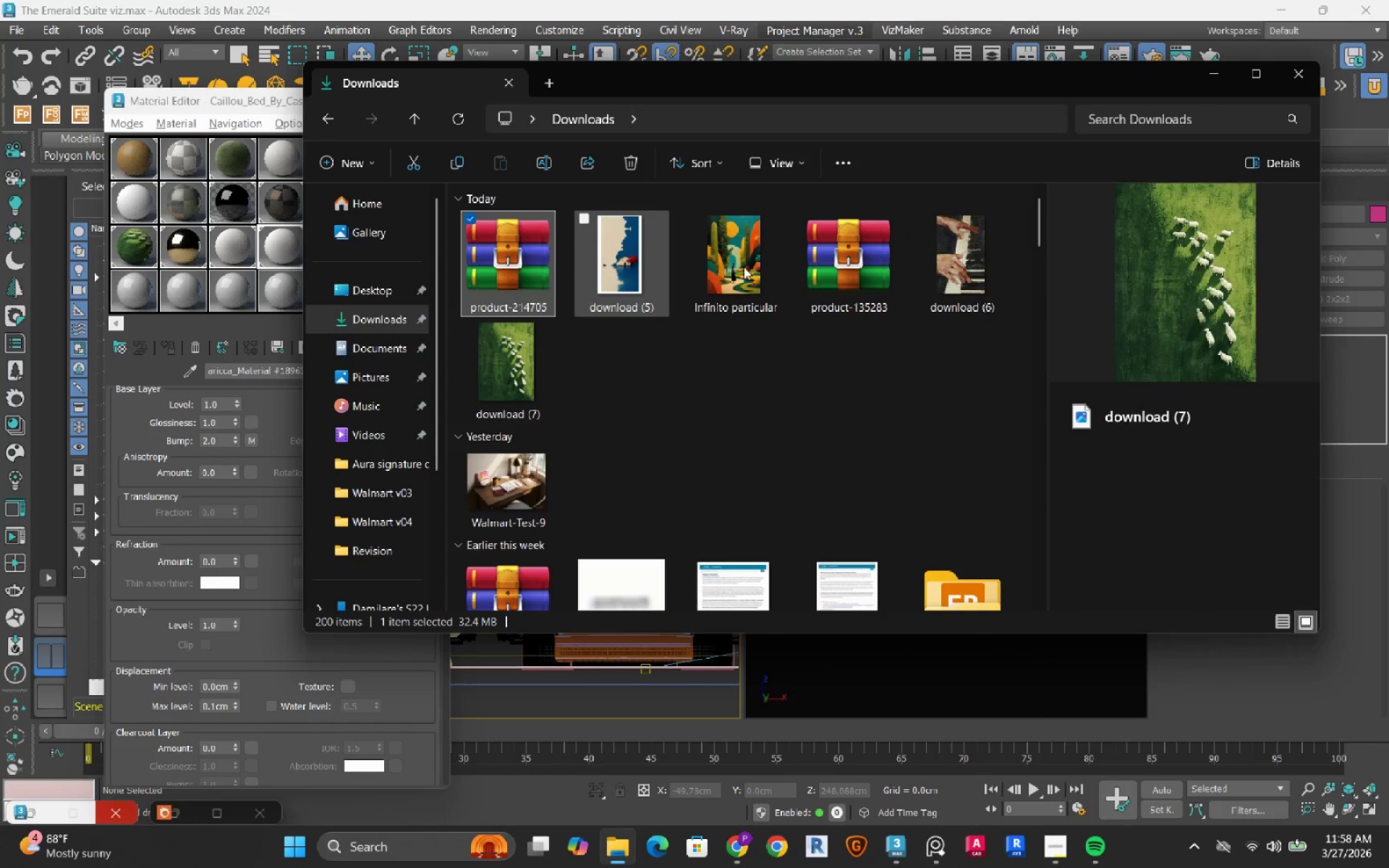 
hold_key(key=ControlLeft, duration=0.61)
 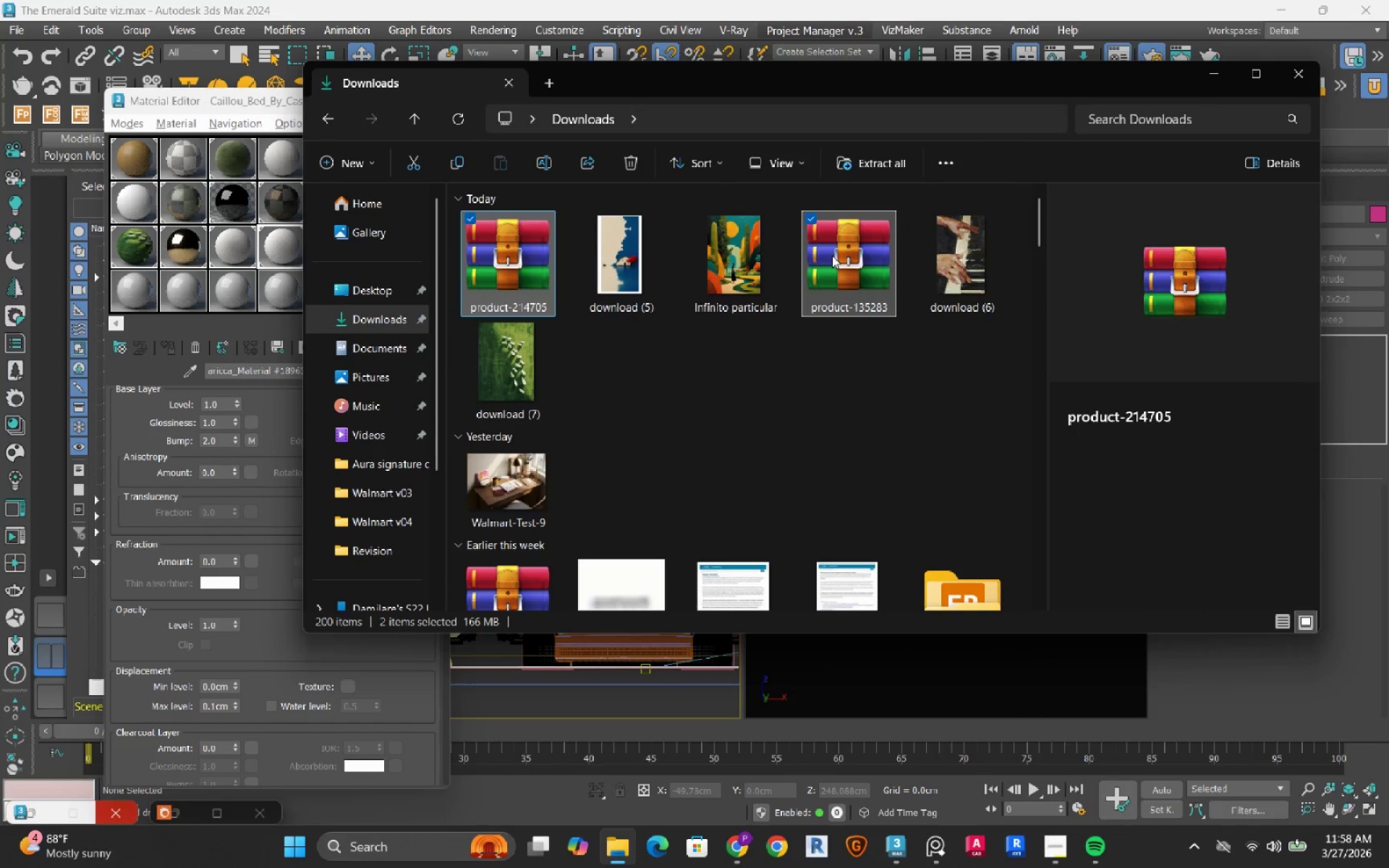 
key(Control+X)
 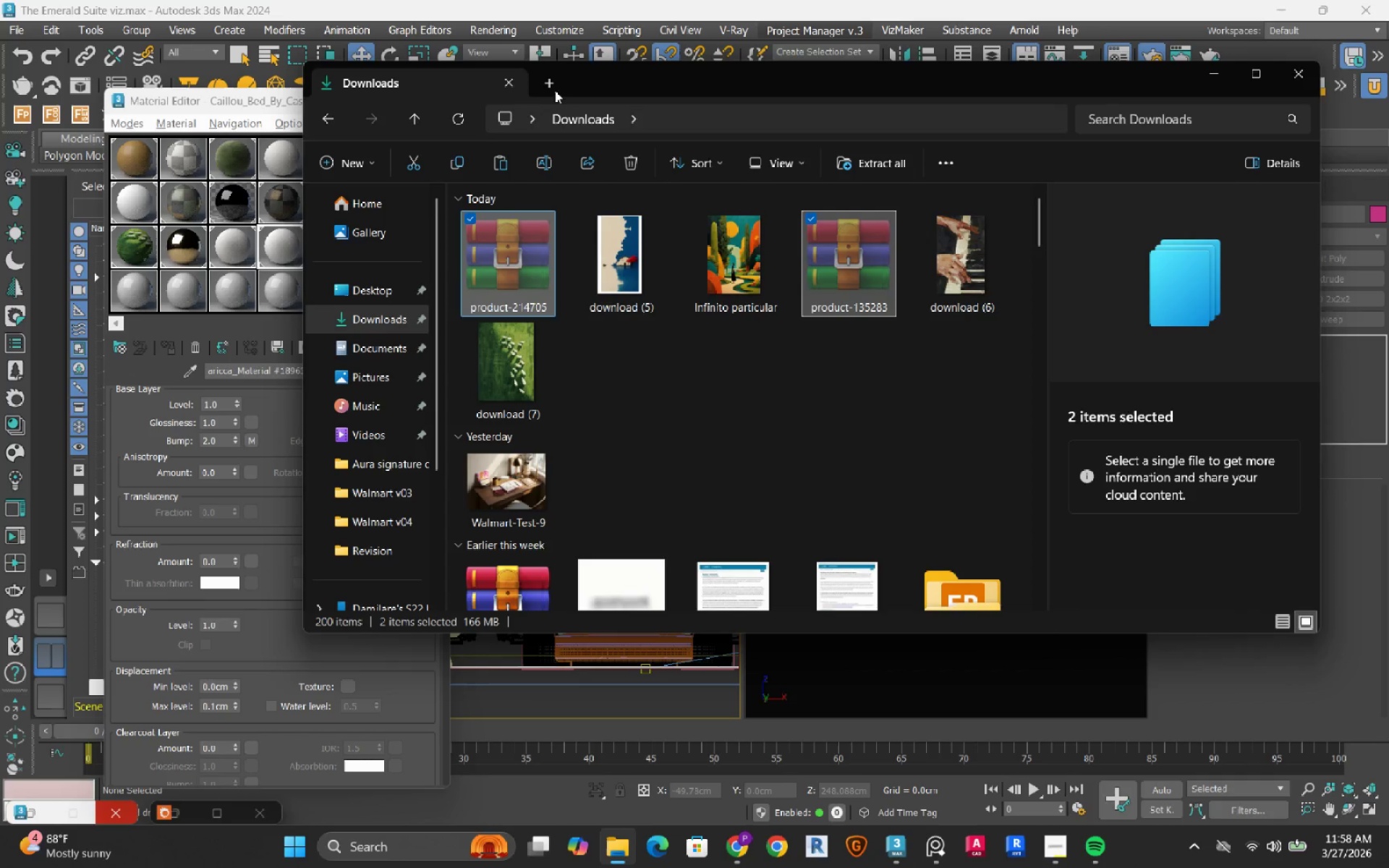 
left_click([551, 86])
 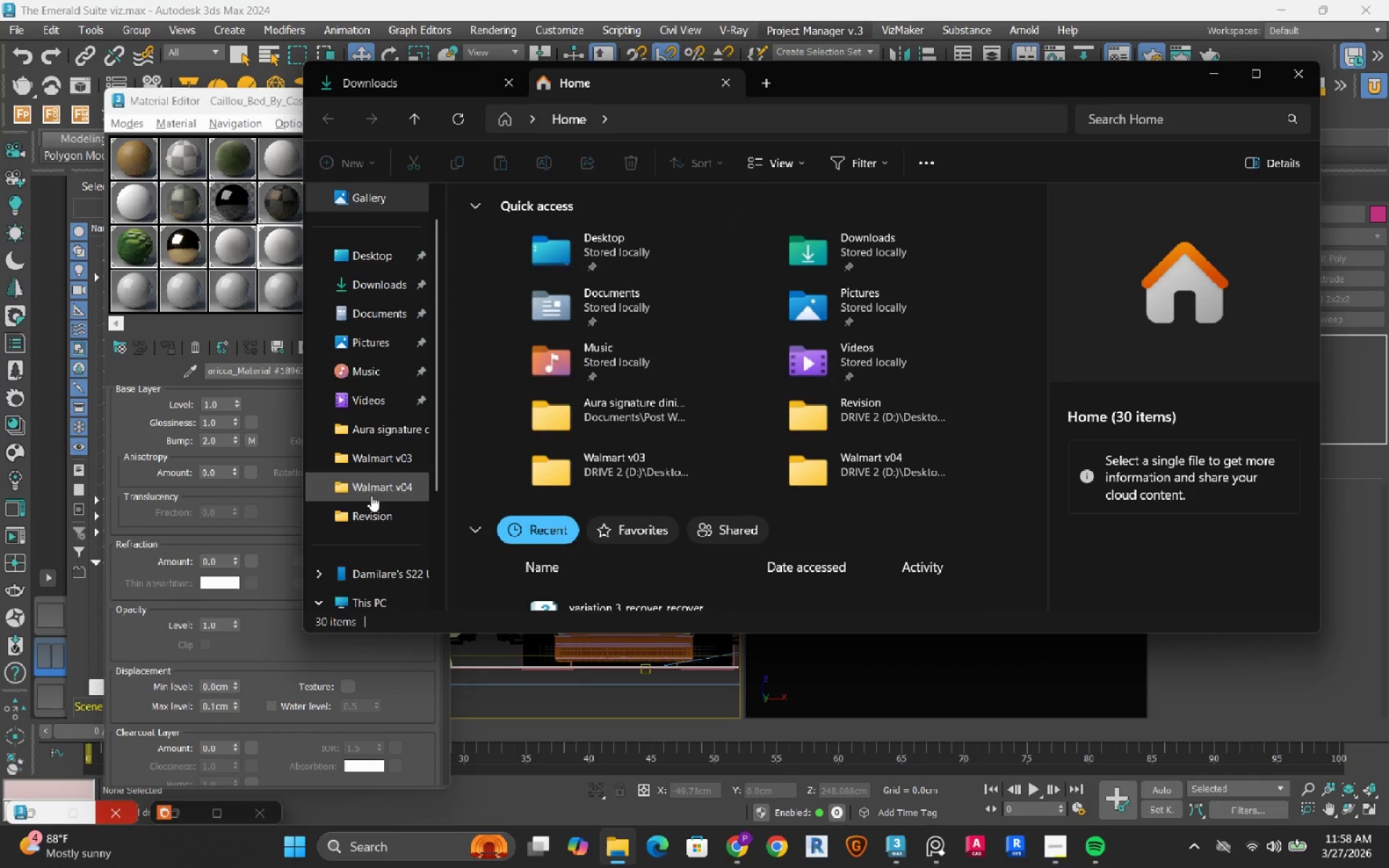 
left_click([383, 434])
 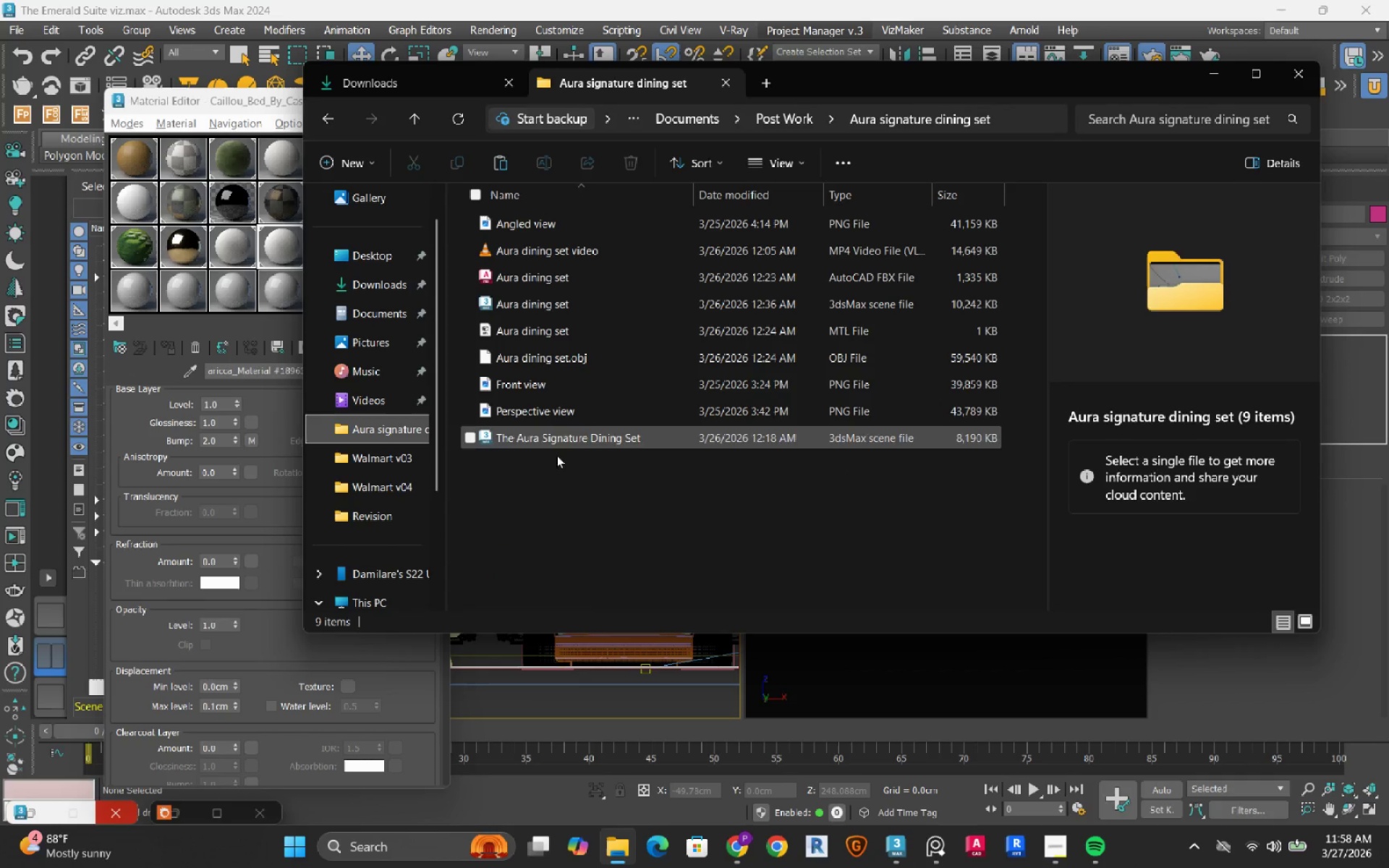 
left_click([570, 481])
 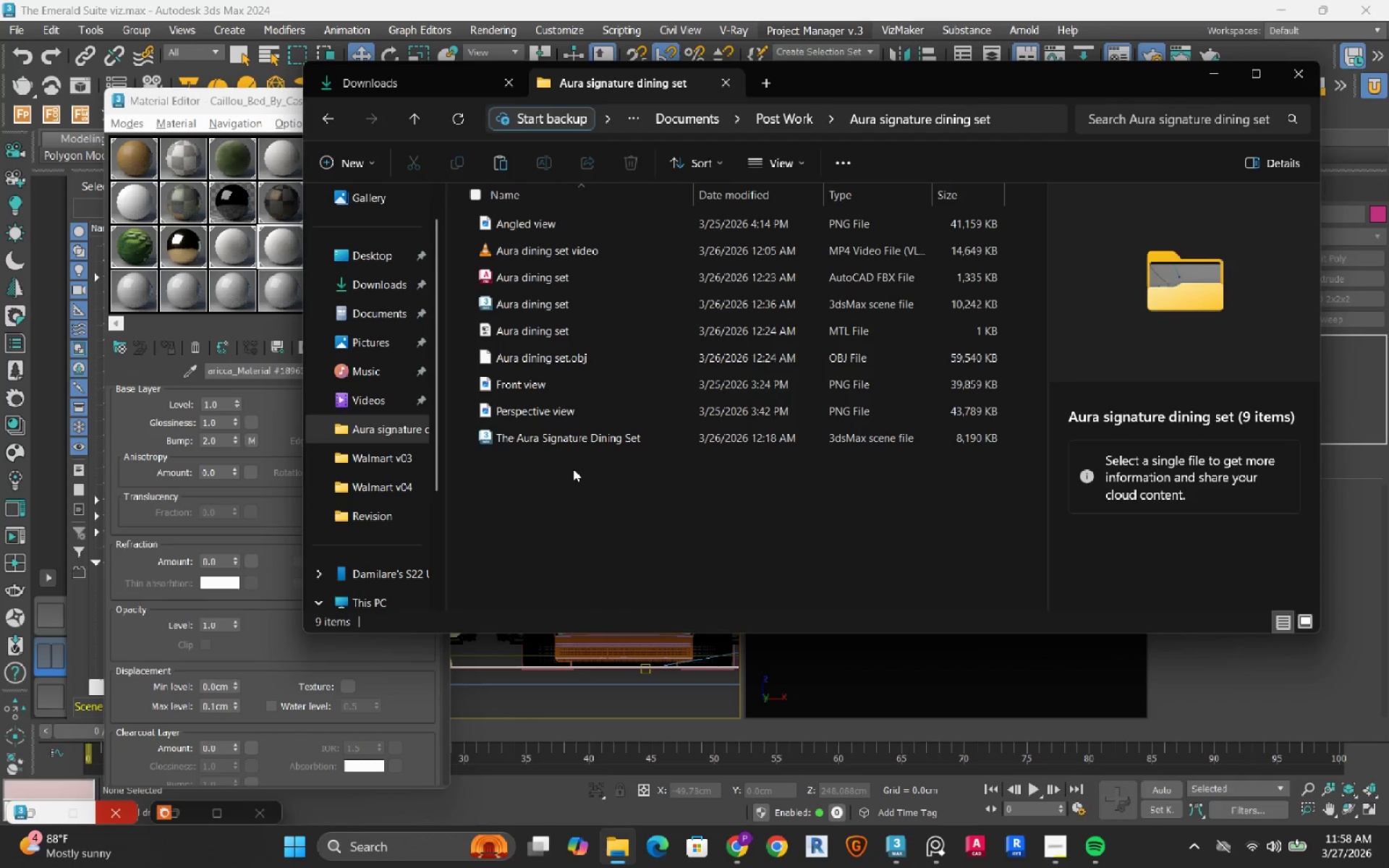 
hold_key(key=ControlLeft, duration=0.44)
 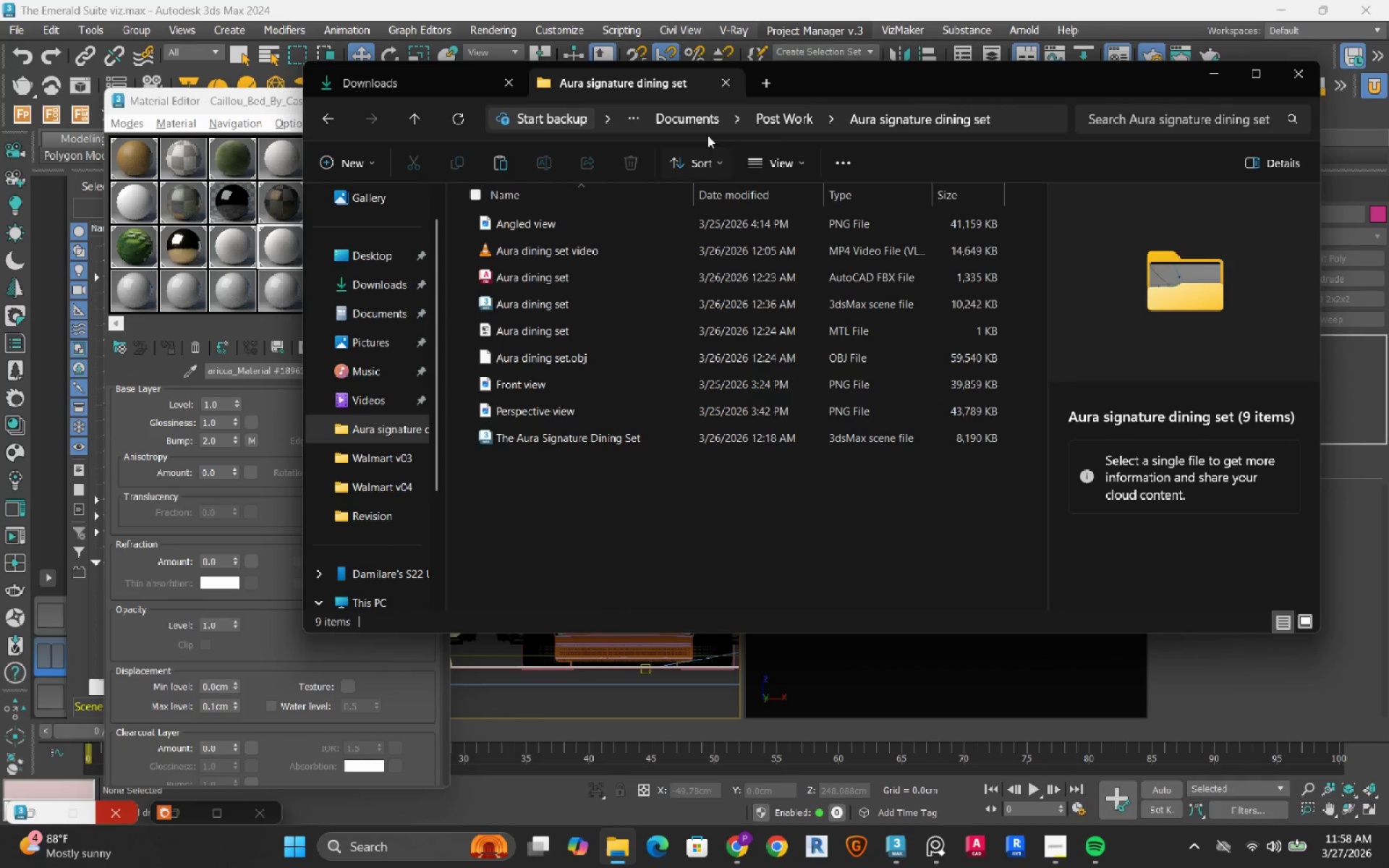 
left_click([785, 114])
 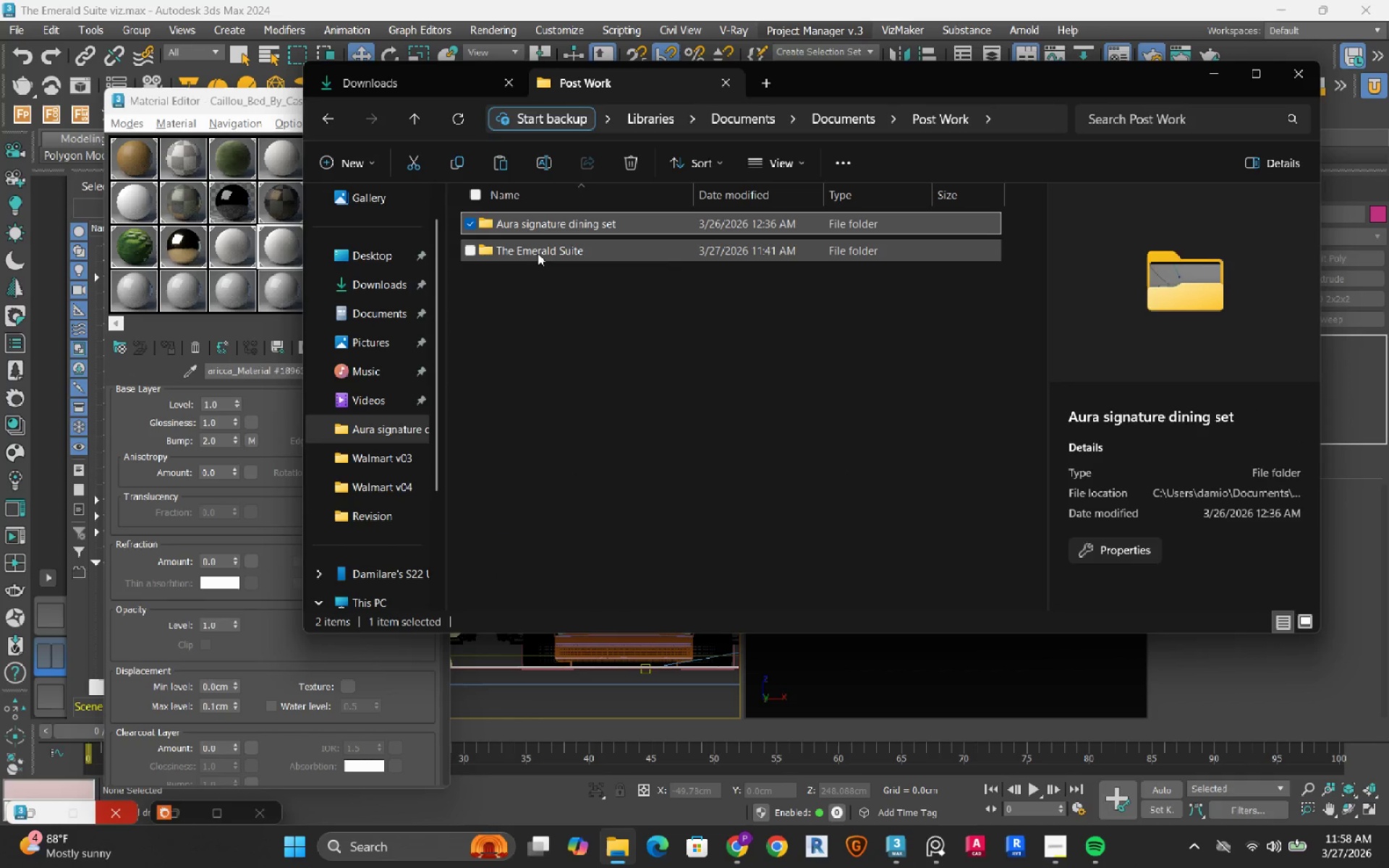 
double_click([538, 253])
 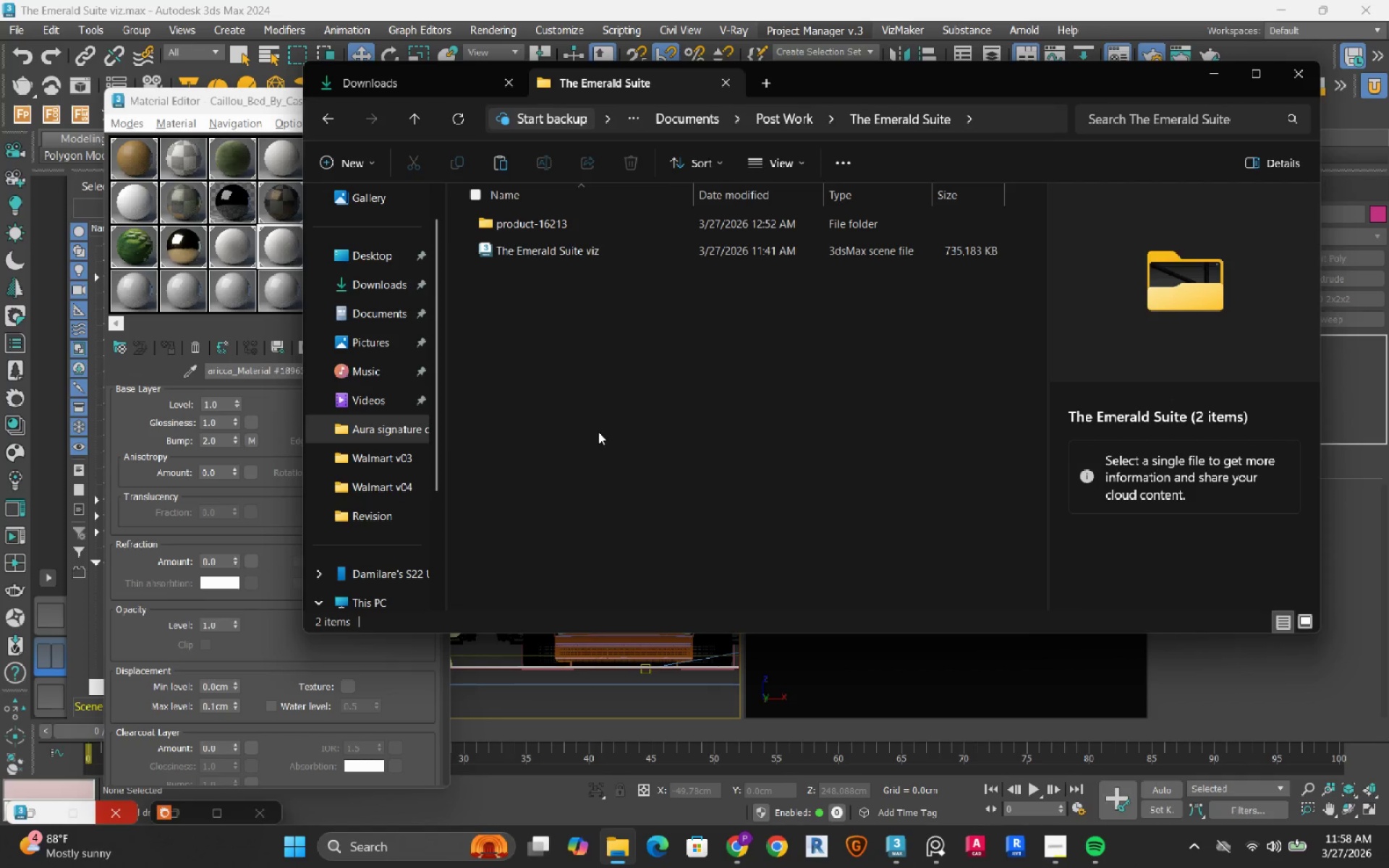 
key(Control+V)
 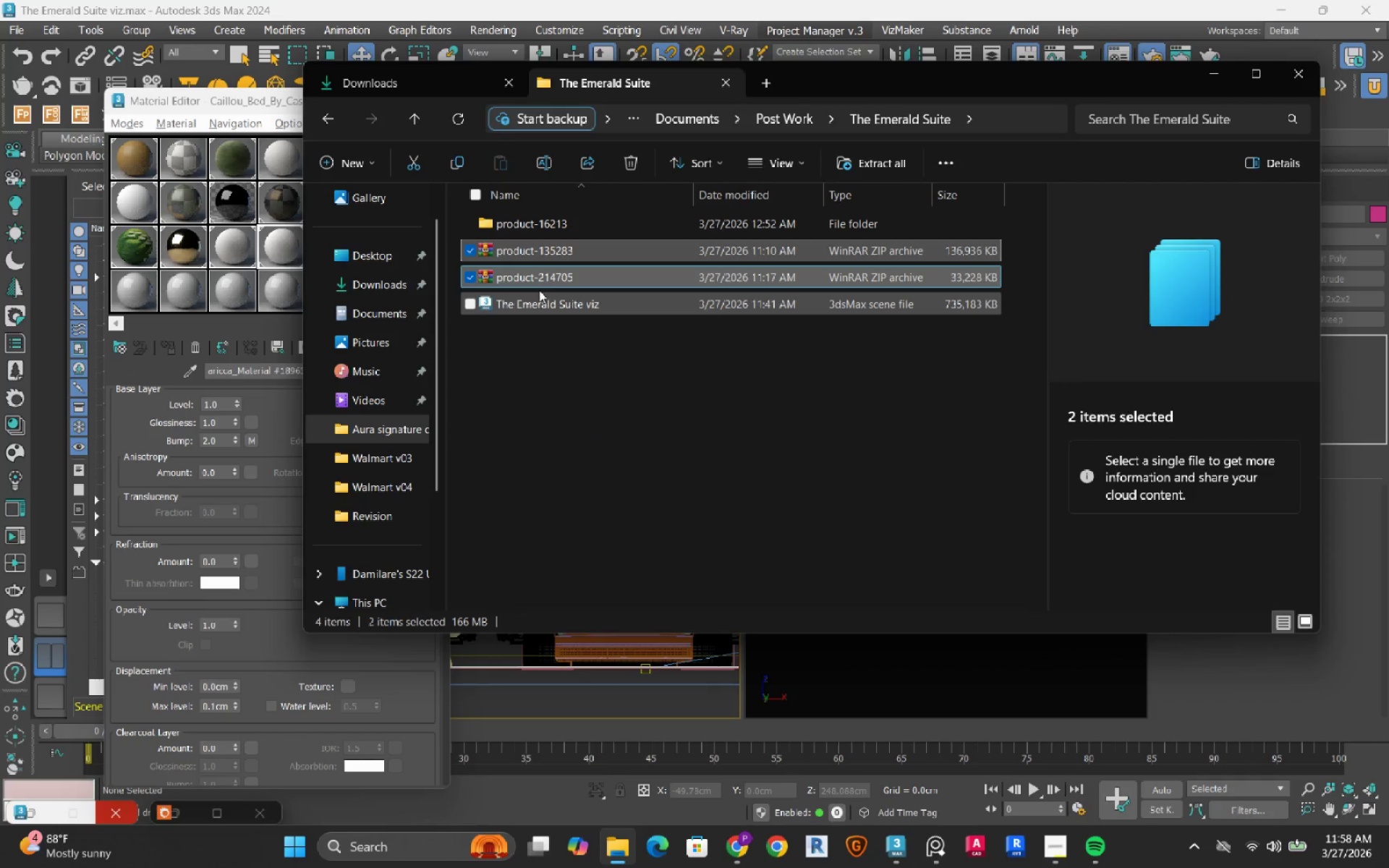 
right_click([551, 277])
 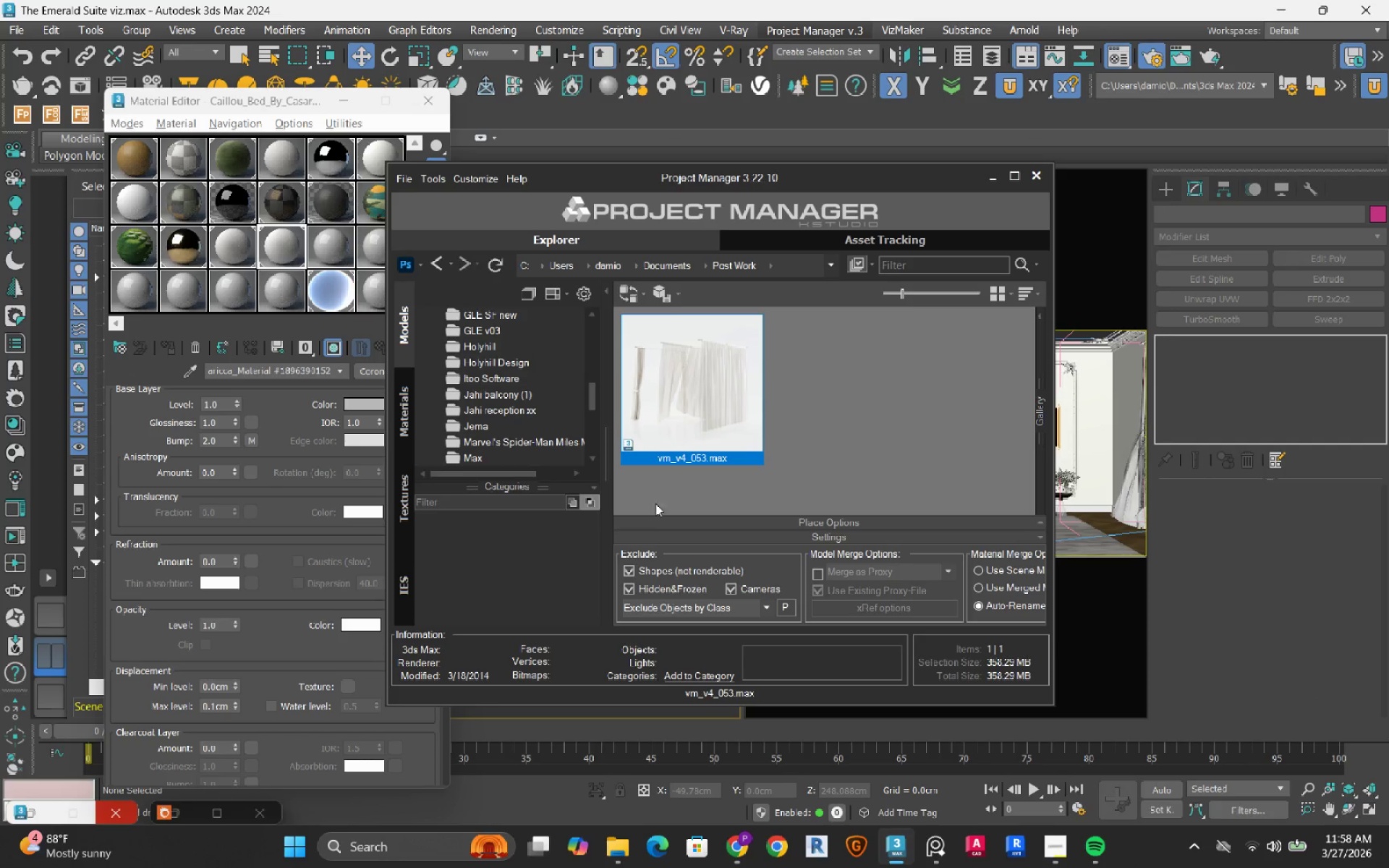 
left_click([620, 855])
 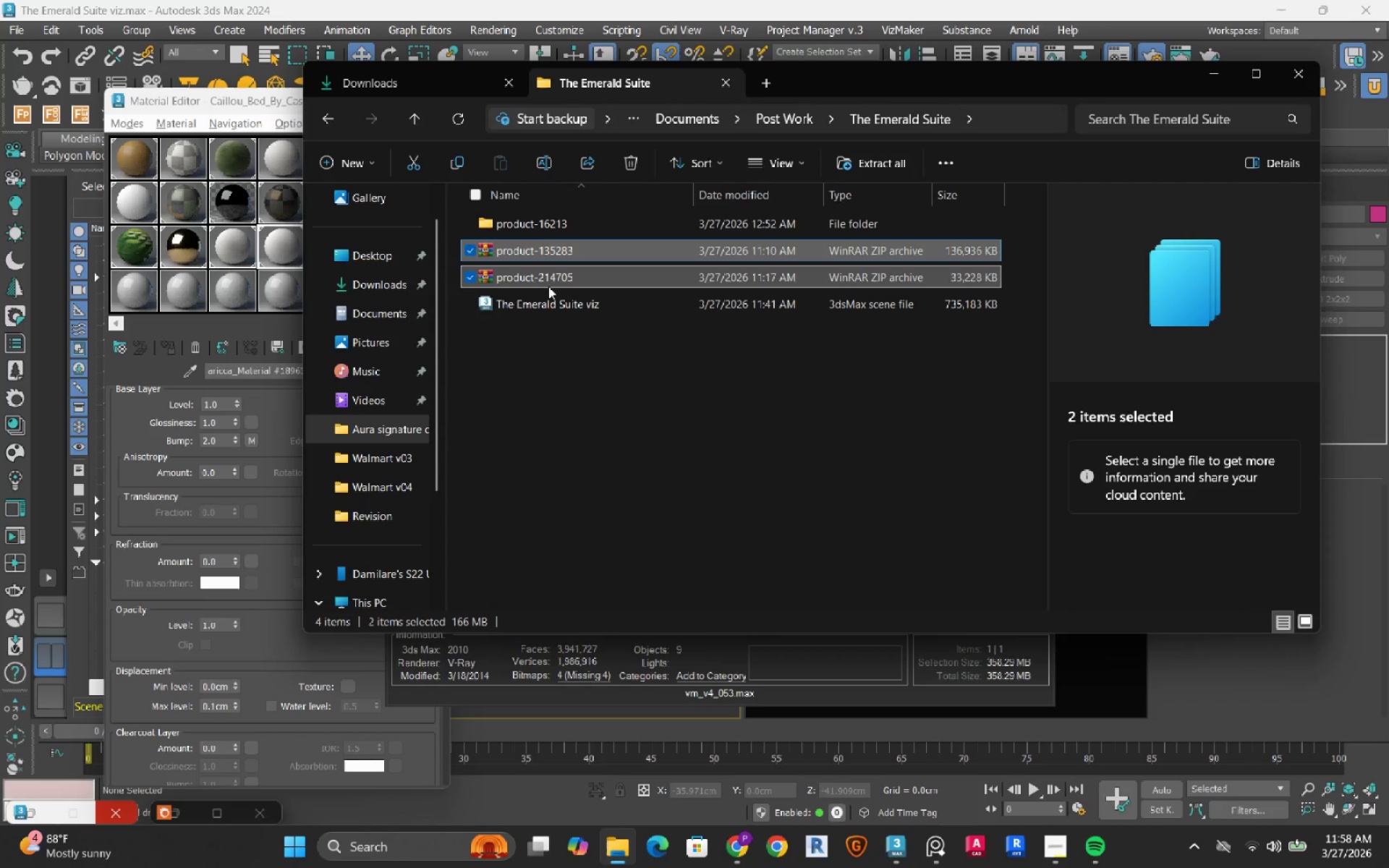 
right_click([553, 278])
 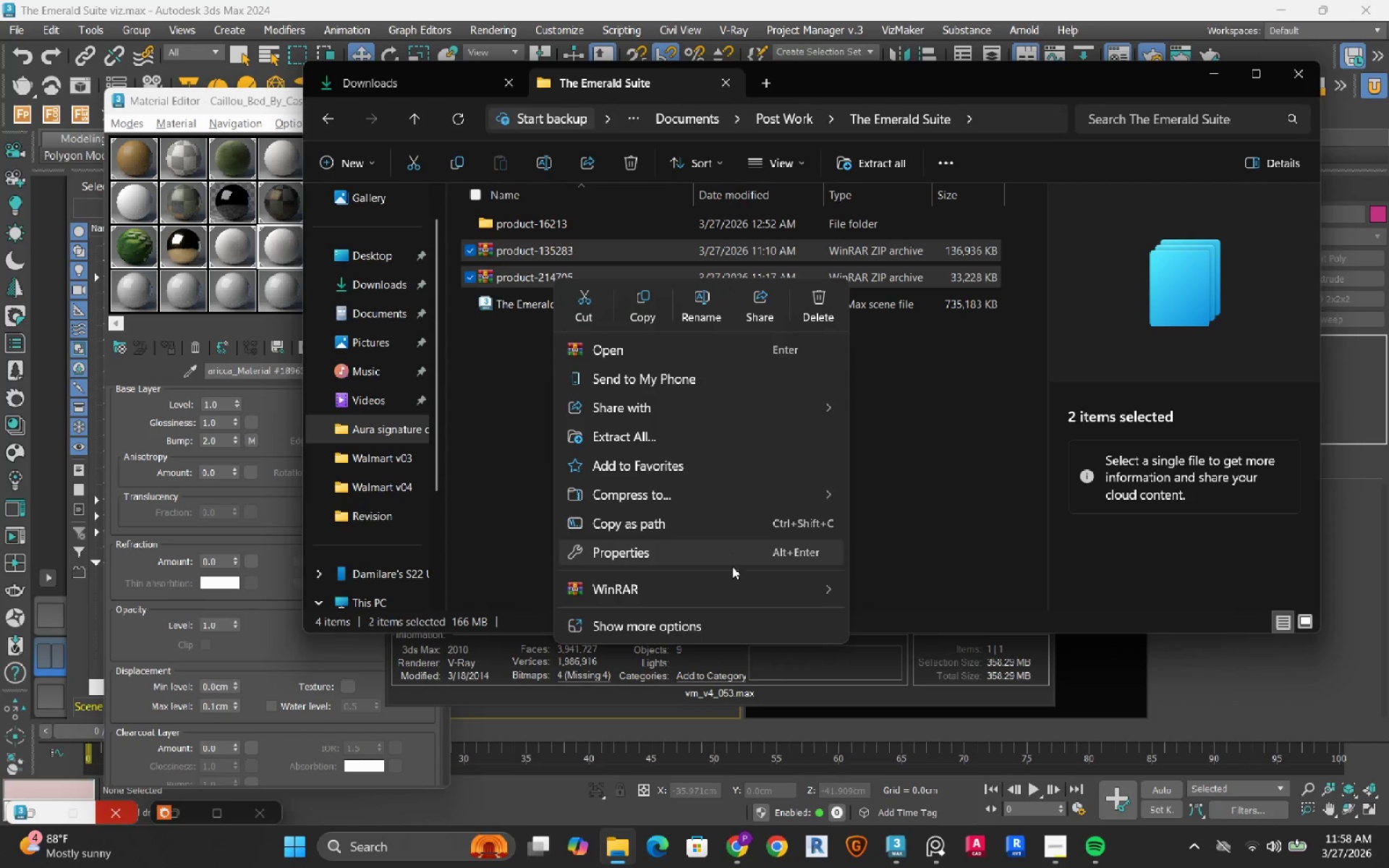 
left_click([728, 588])
 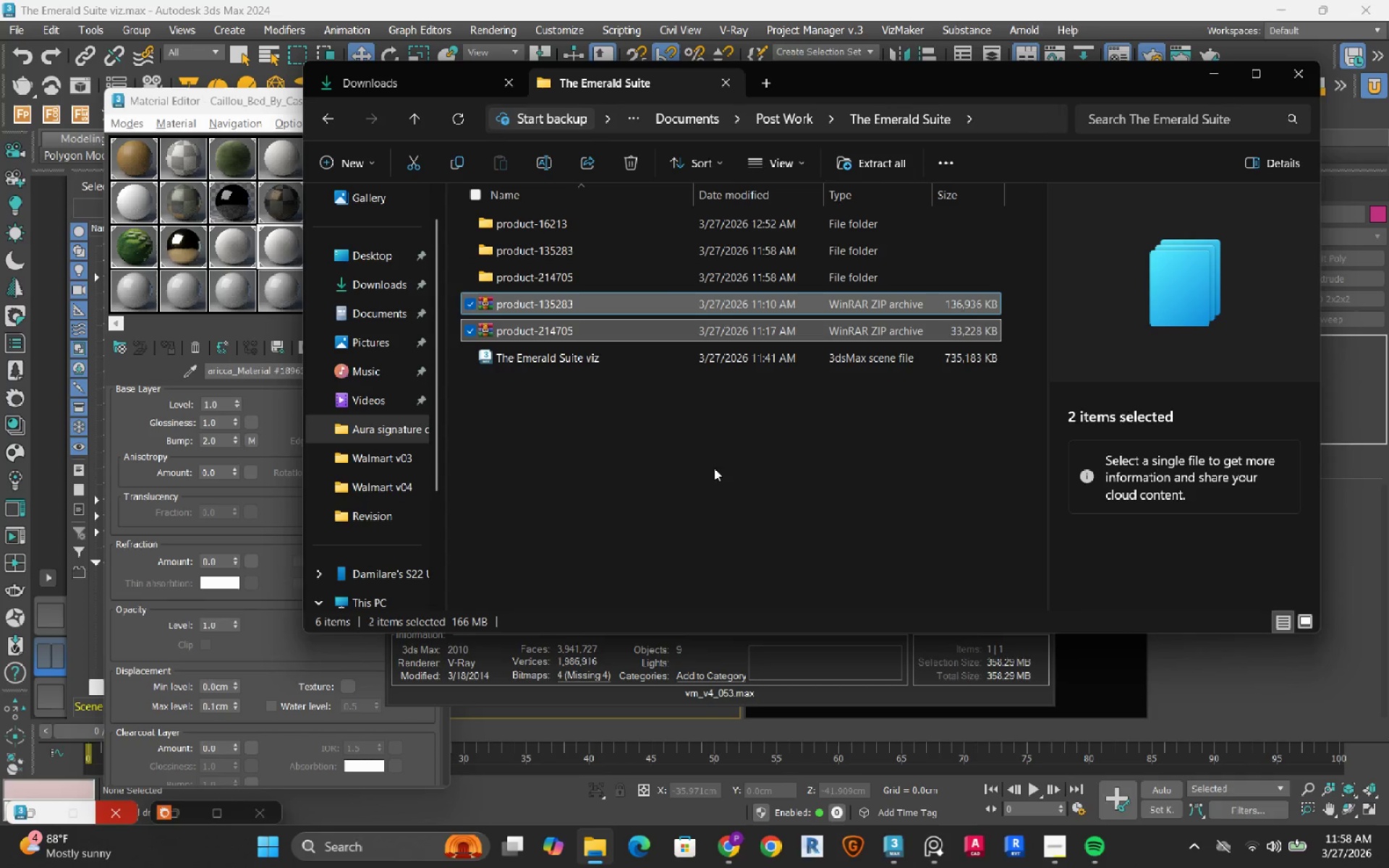 
left_click([630, 153])
 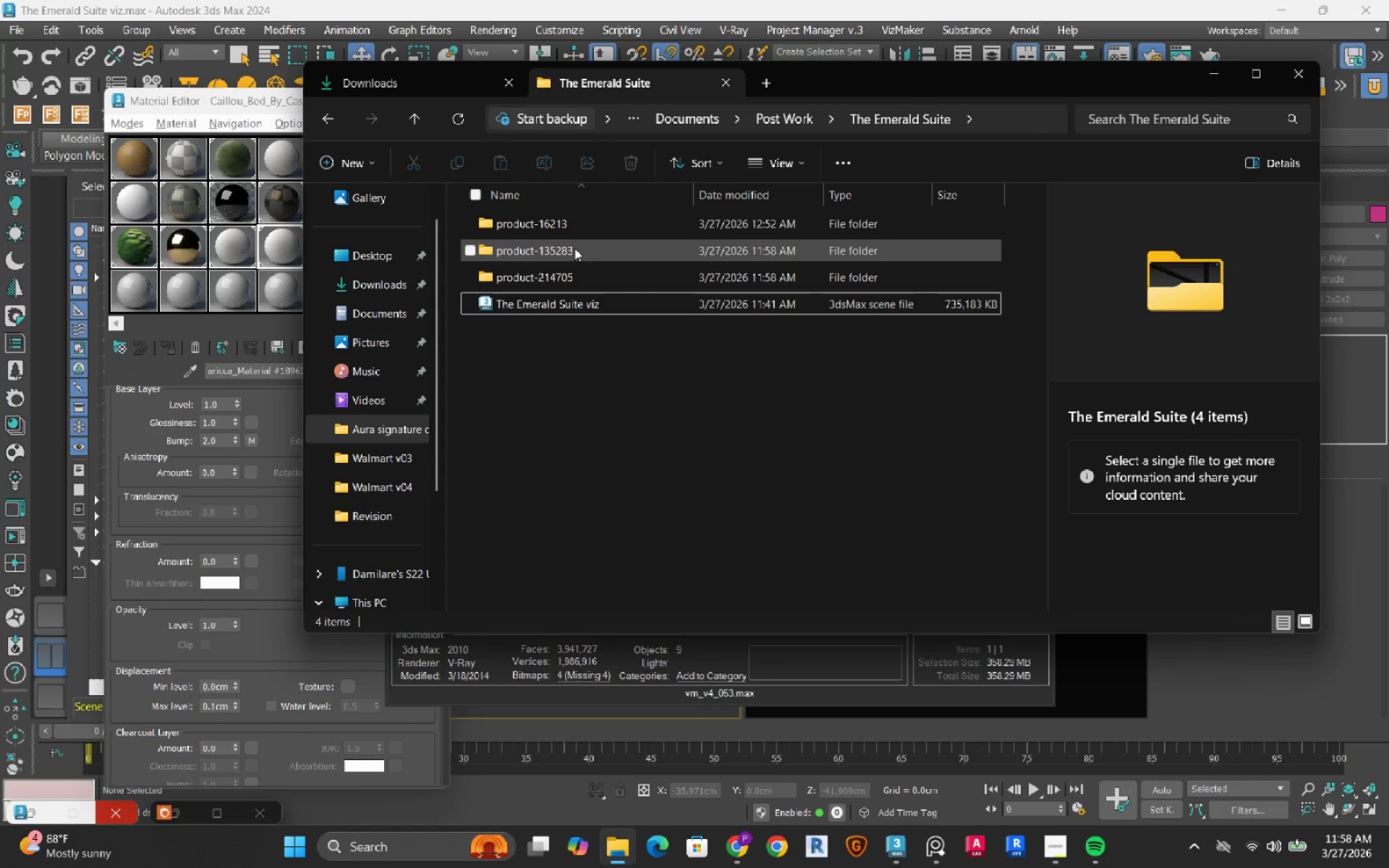 
double_click([574, 248])
 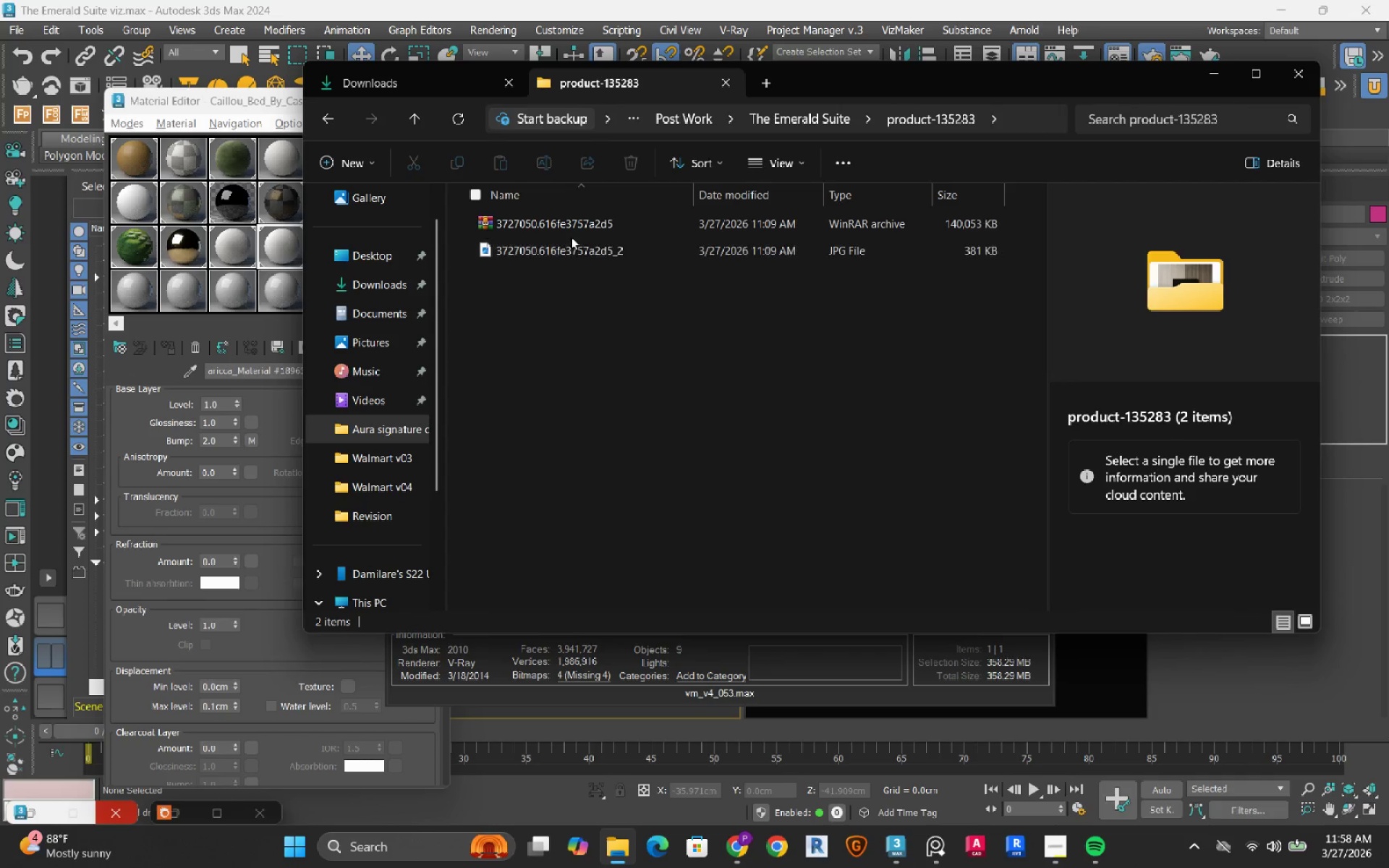 
left_click([570, 225])
 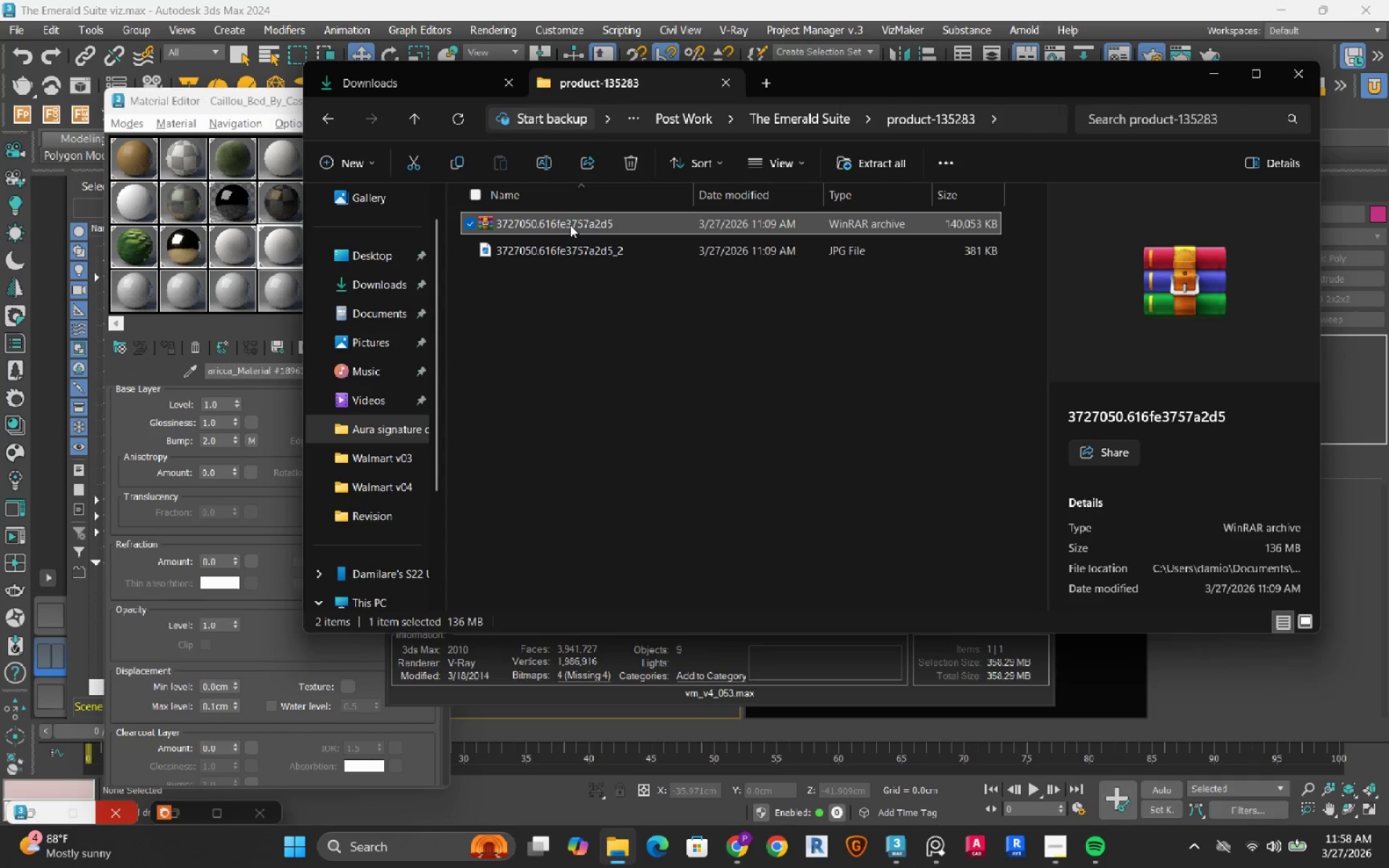 
right_click([570, 225])
 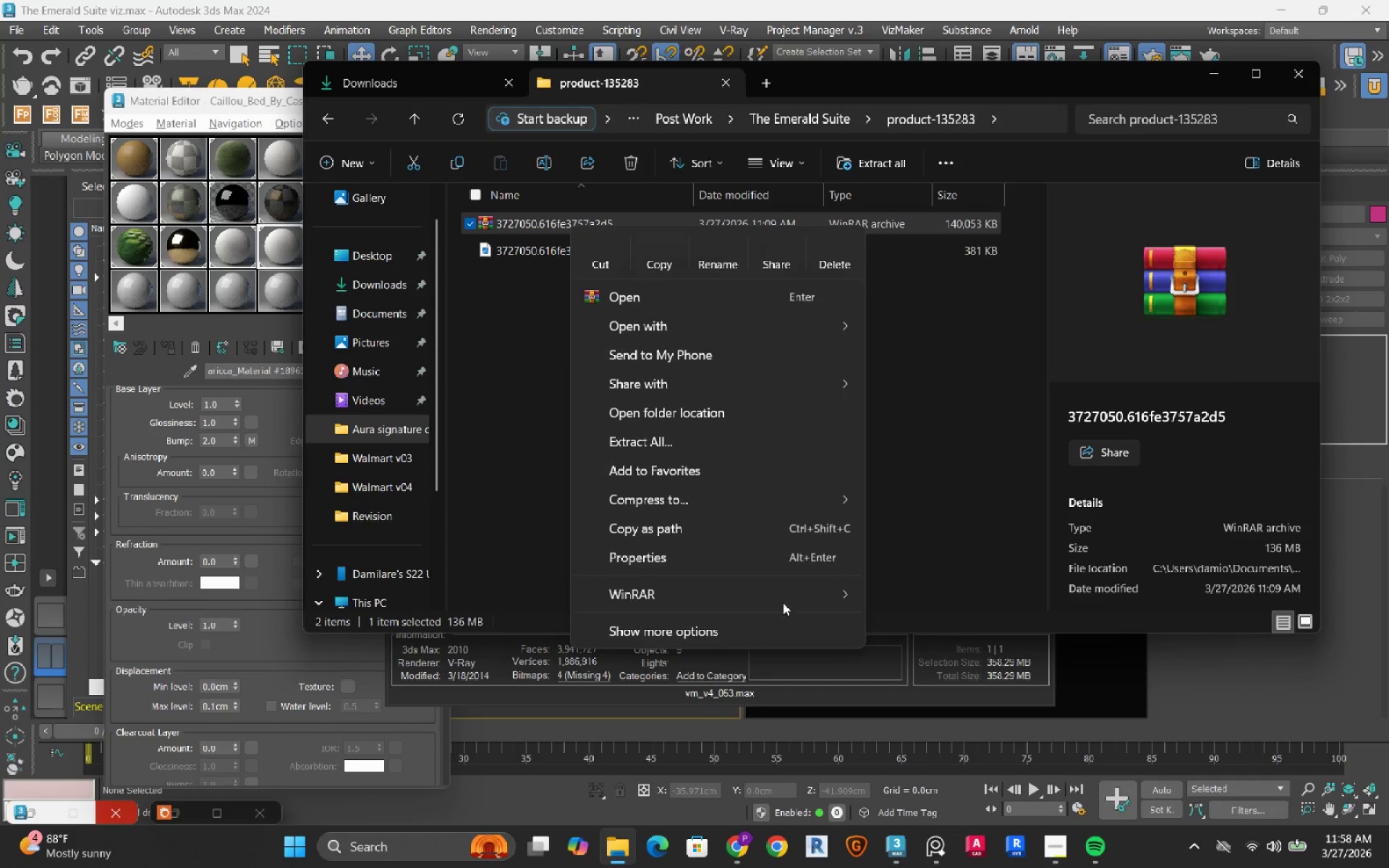 
left_click([793, 593])
 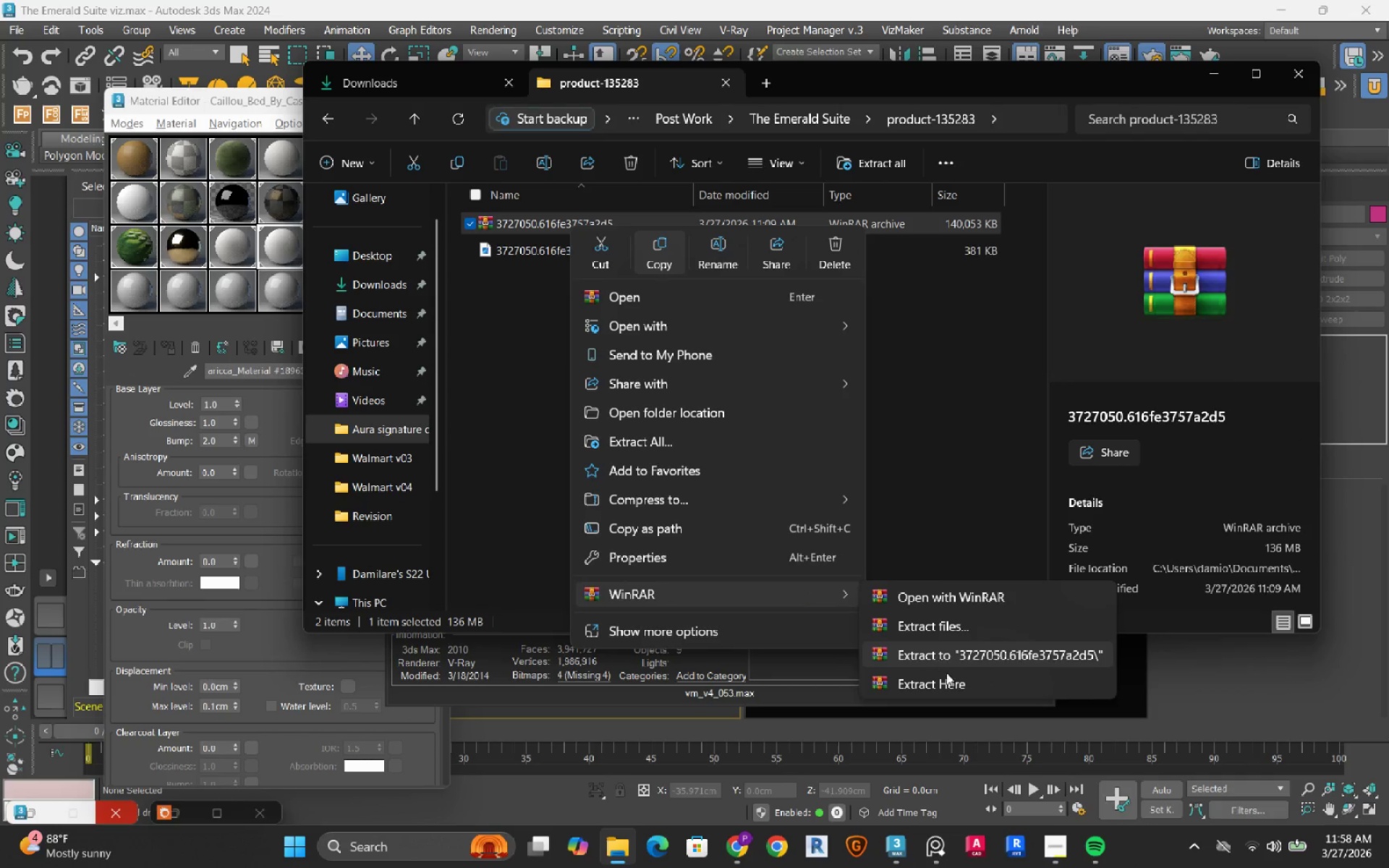 
left_click([953, 686])
 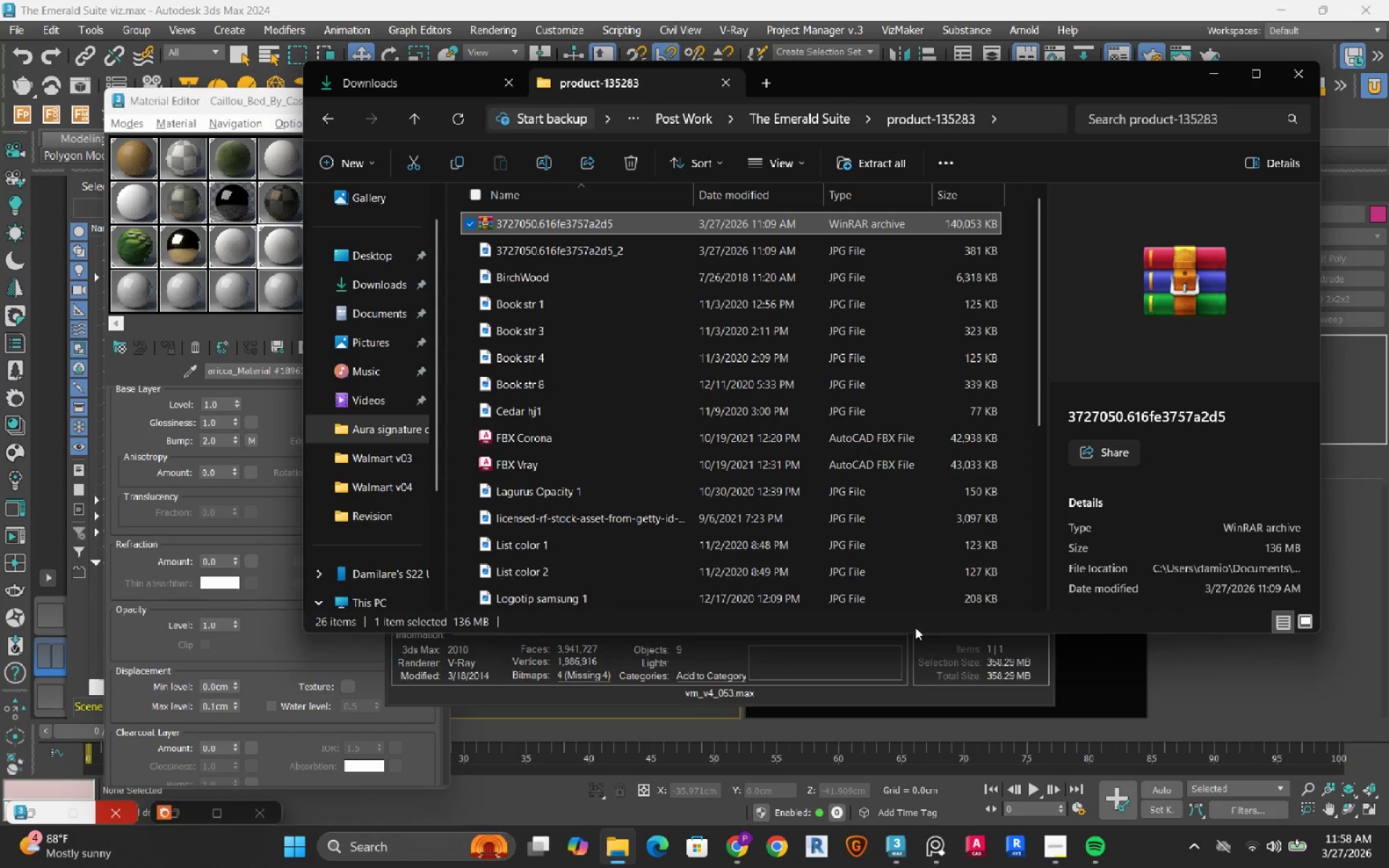 
left_click([621, 164])
 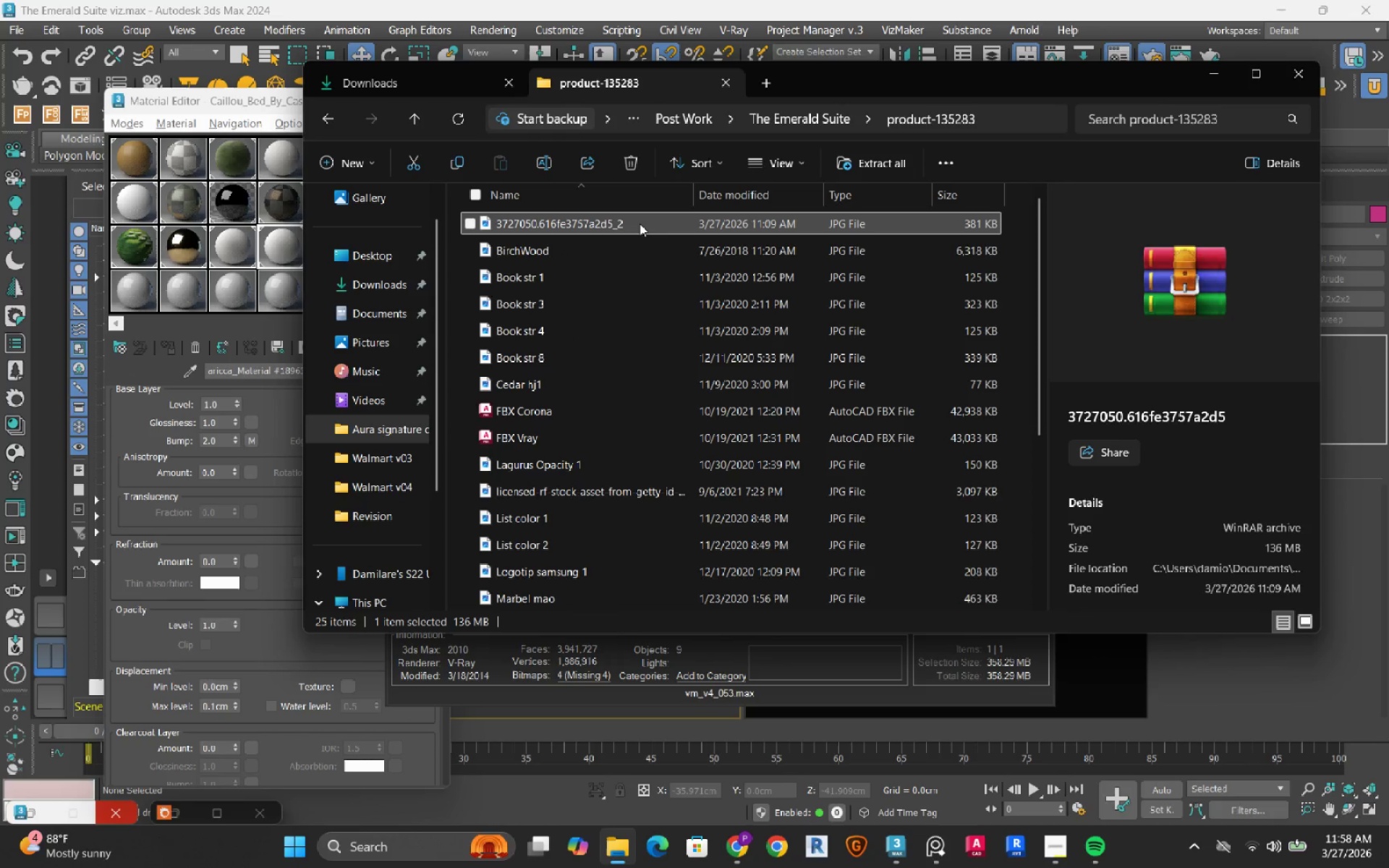 
 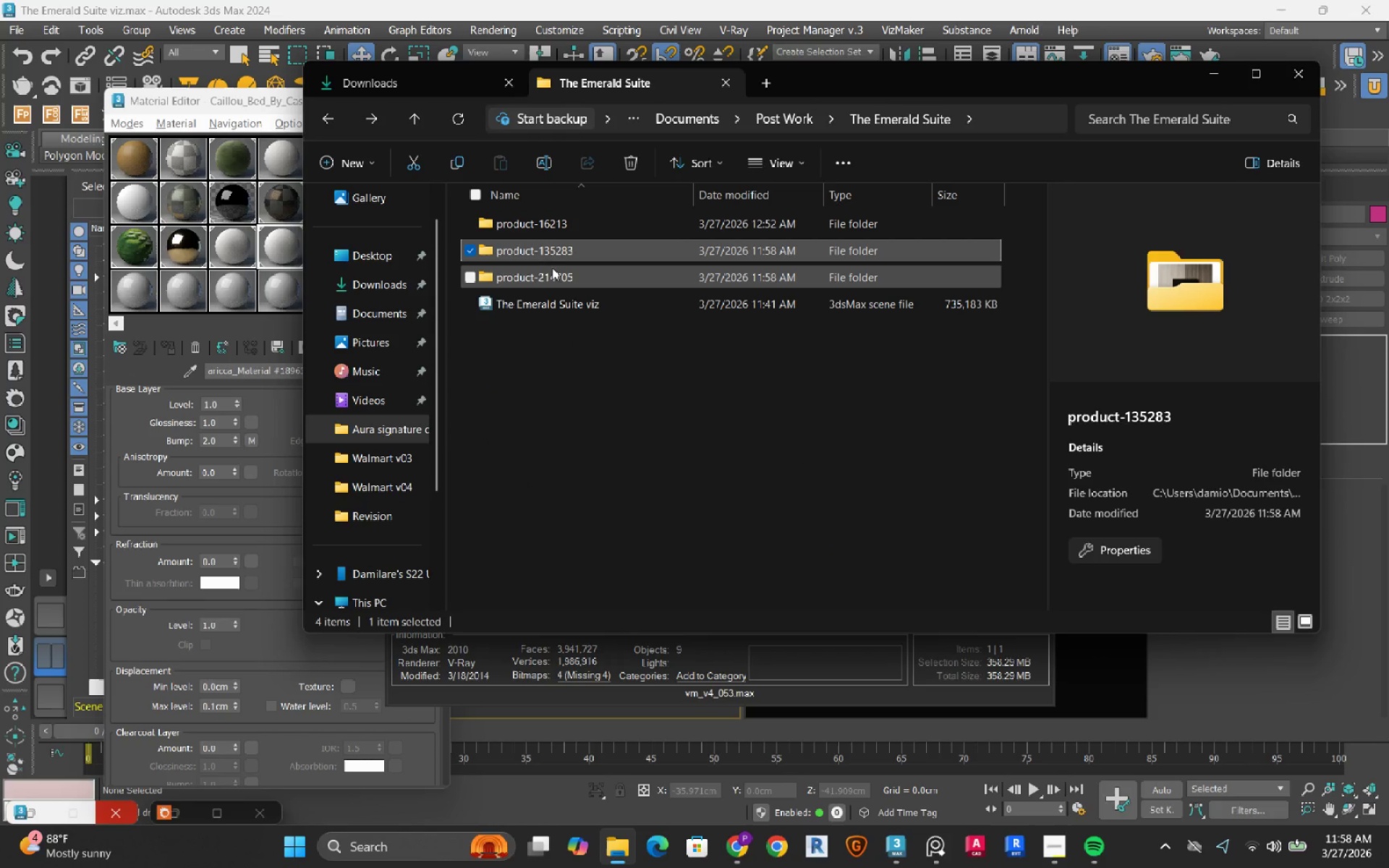 
double_click([552, 268])
 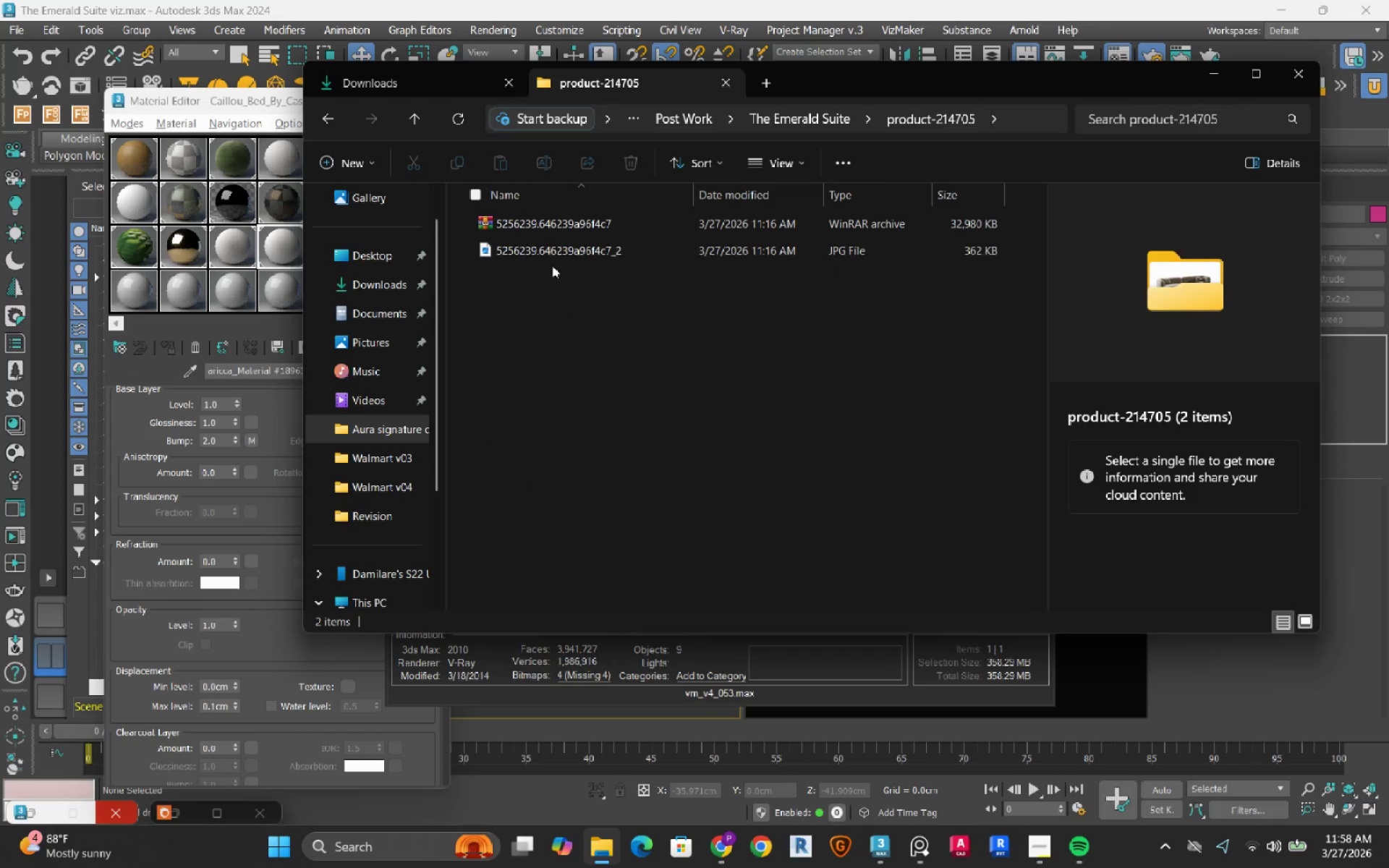 
left_click([565, 220])
 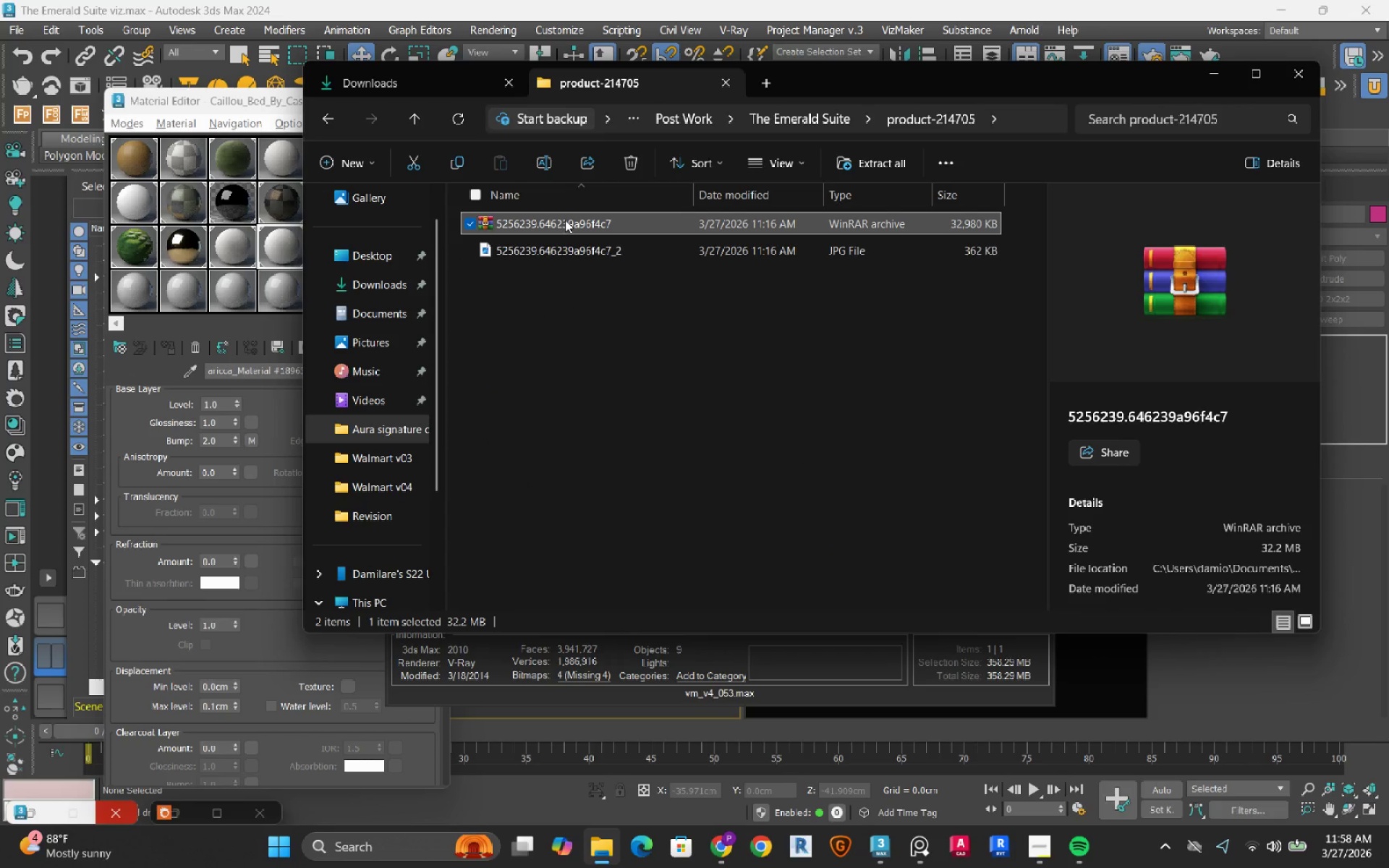 
right_click([565, 220])
 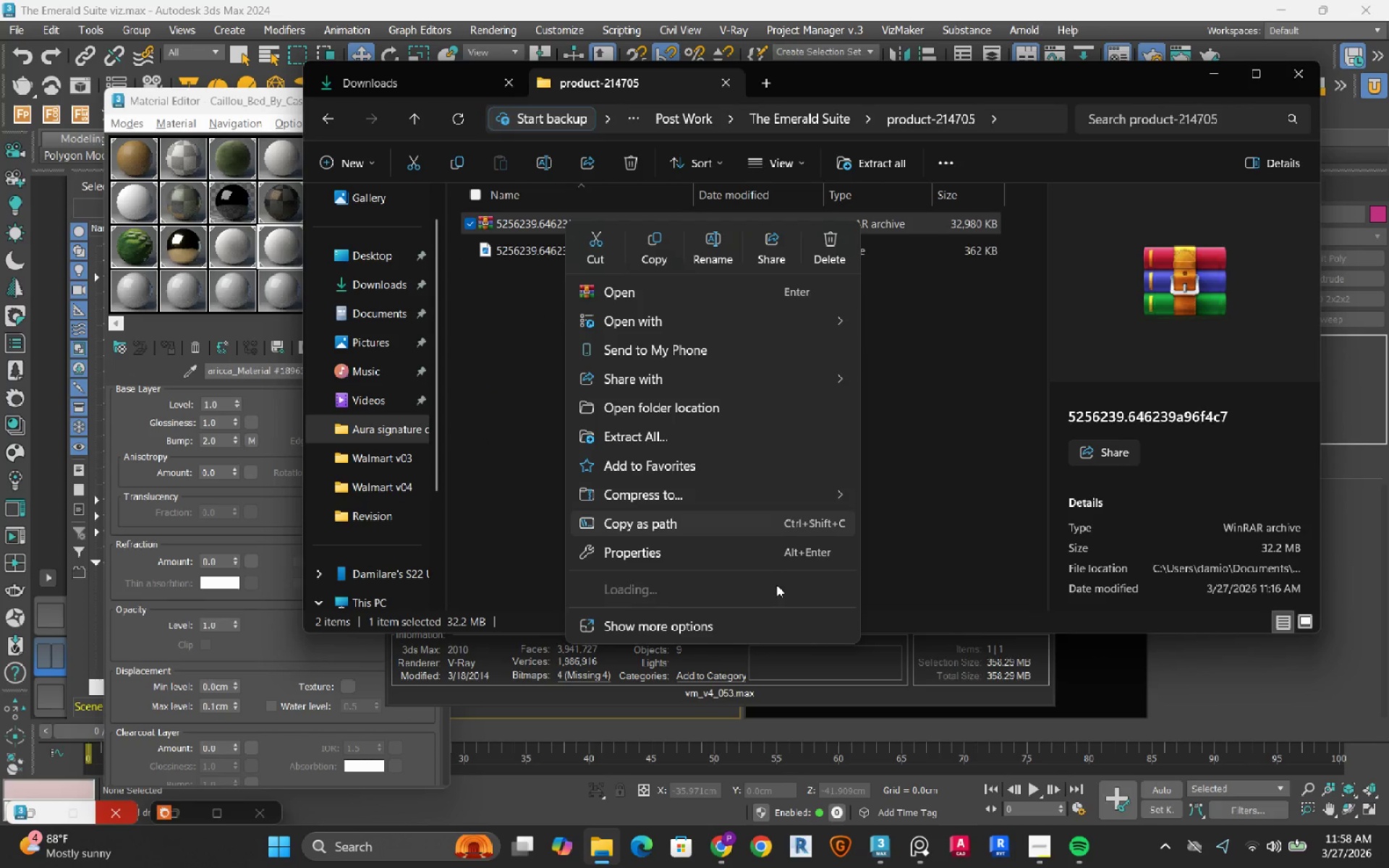 
left_click([778, 594])
 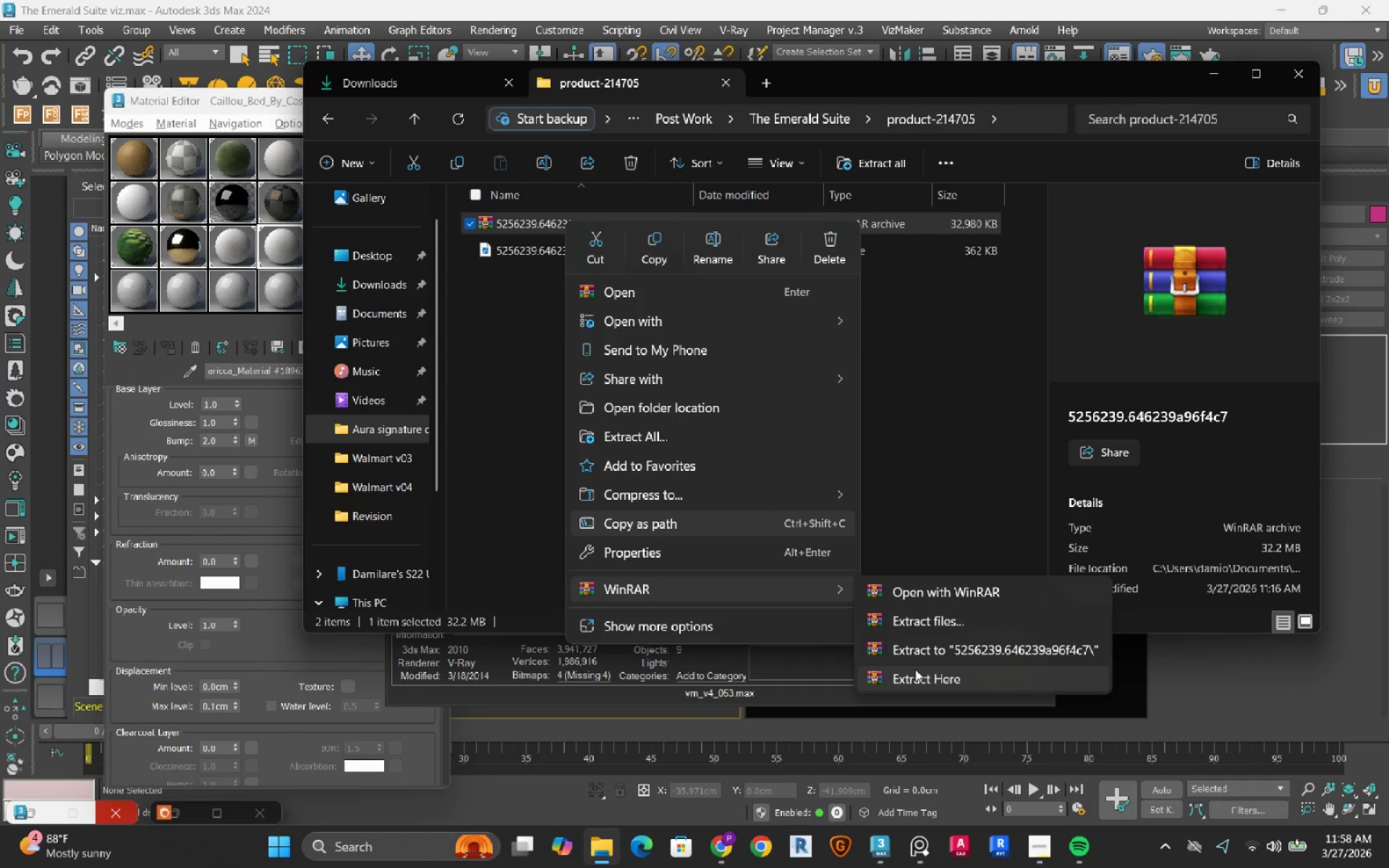 
left_click([923, 677])
 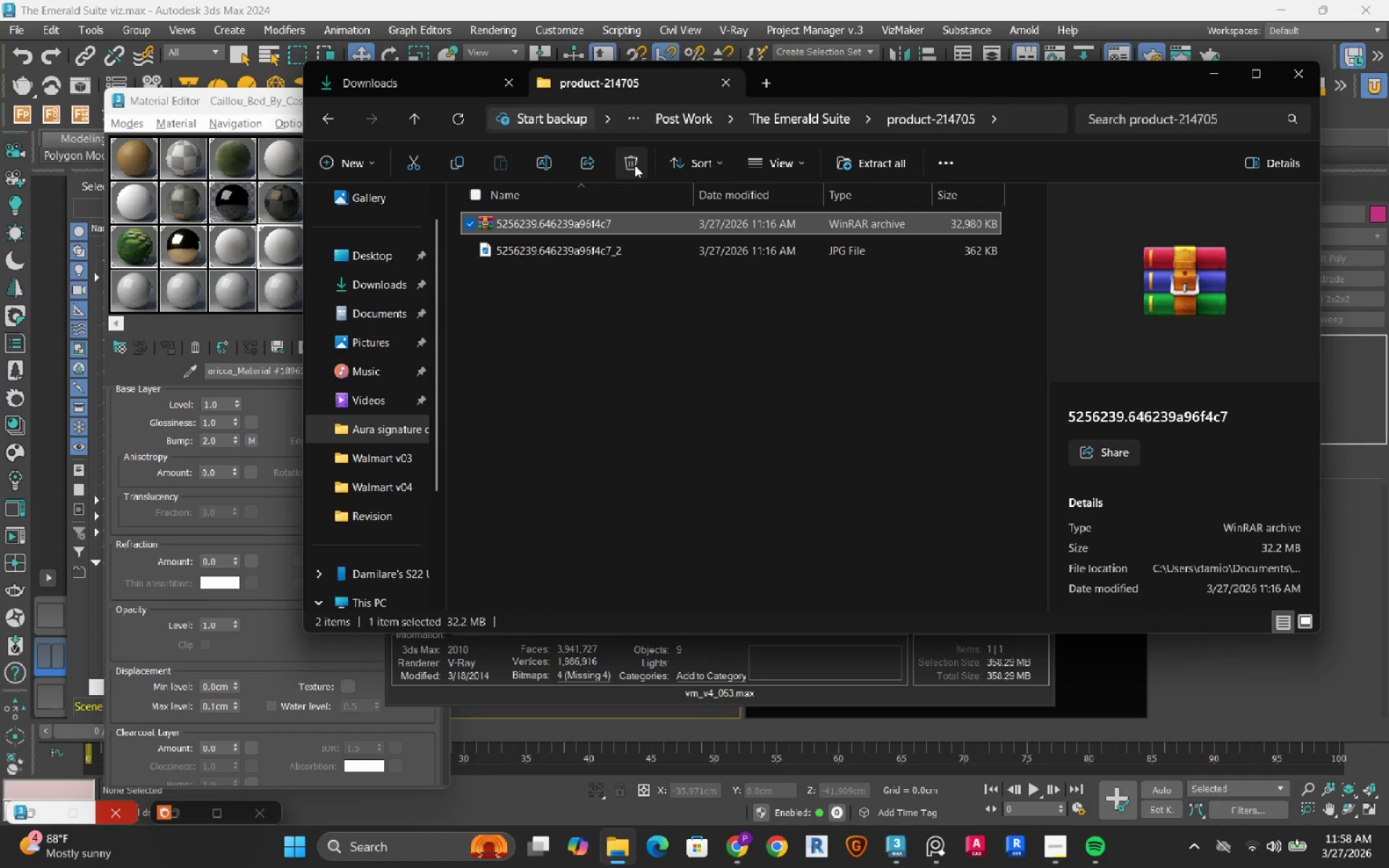 
left_click([634, 163])
 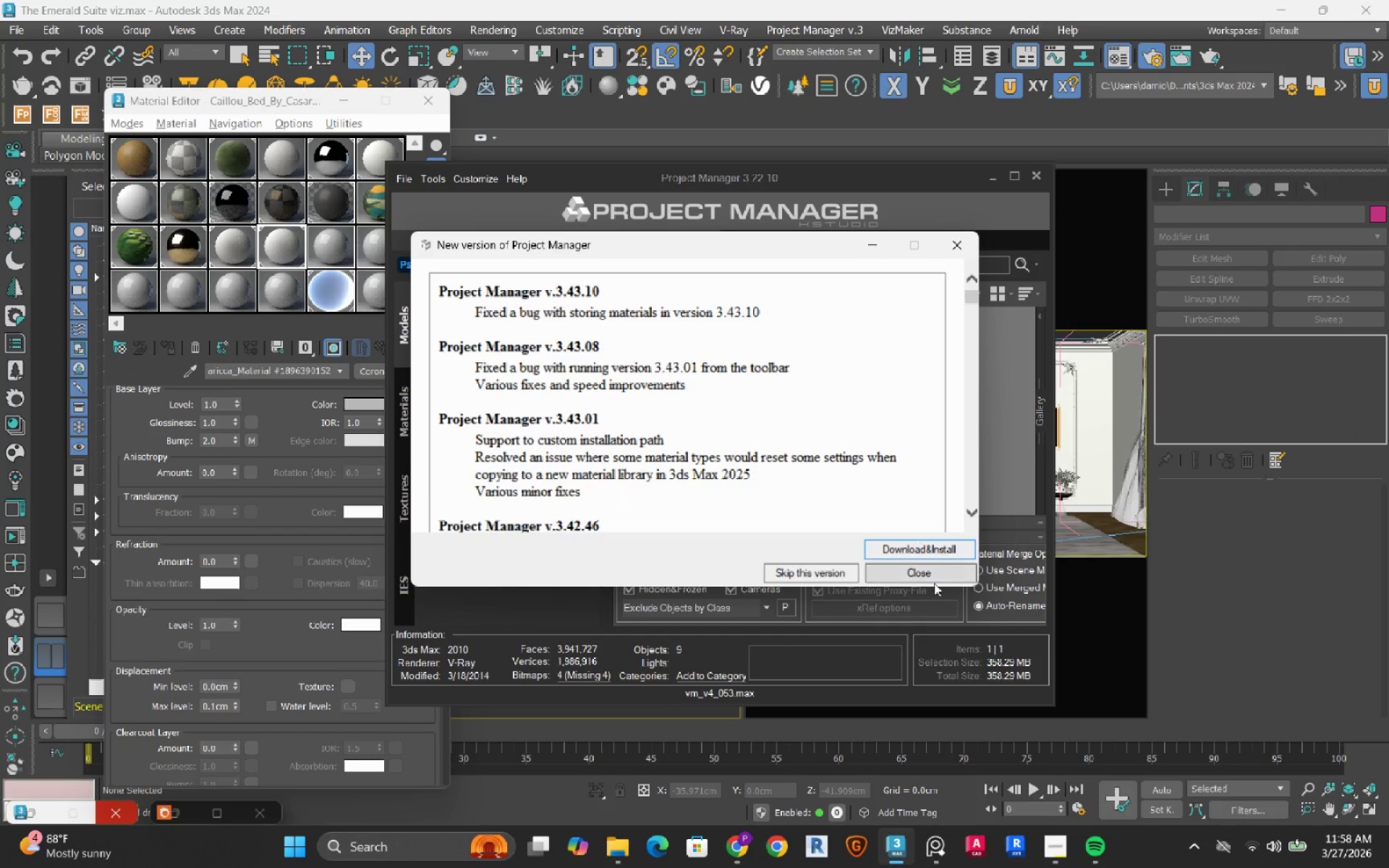 
left_click([936, 574])
 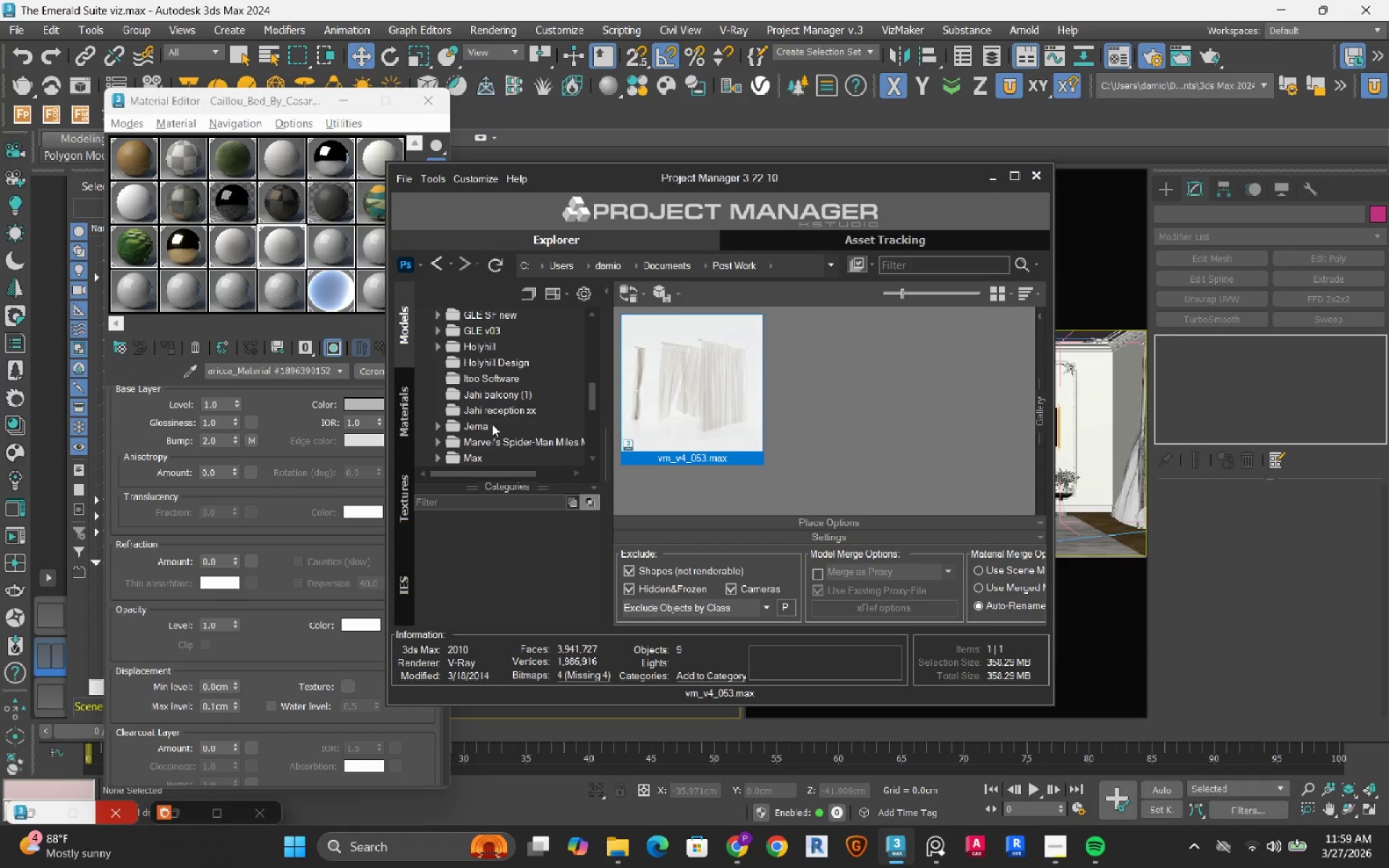 
scroll: coordinate [490, 424], scroll_direction: up, amount: 3.0
 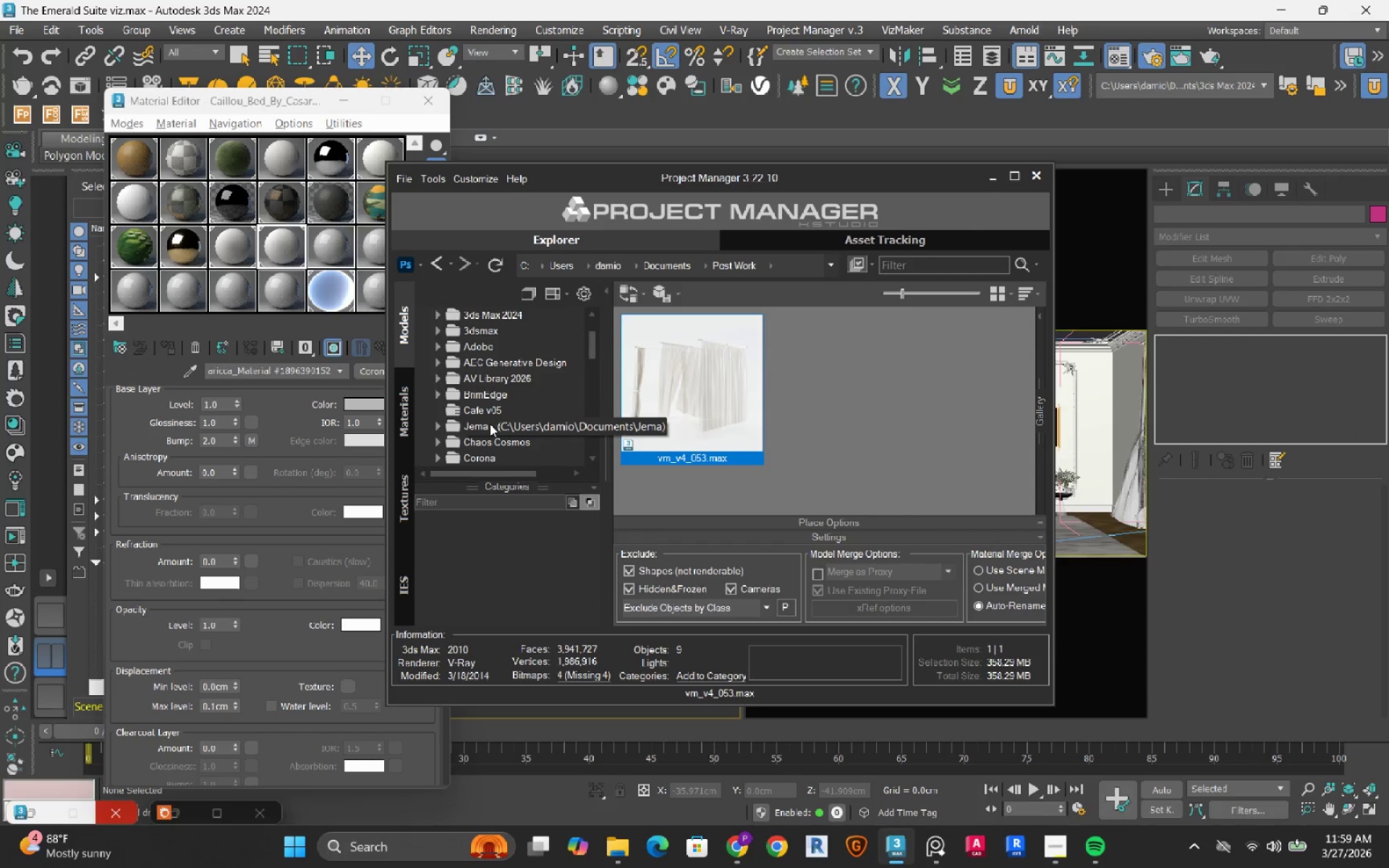 
scroll: coordinate [490, 424], scroll_direction: down, amount: 10.0
 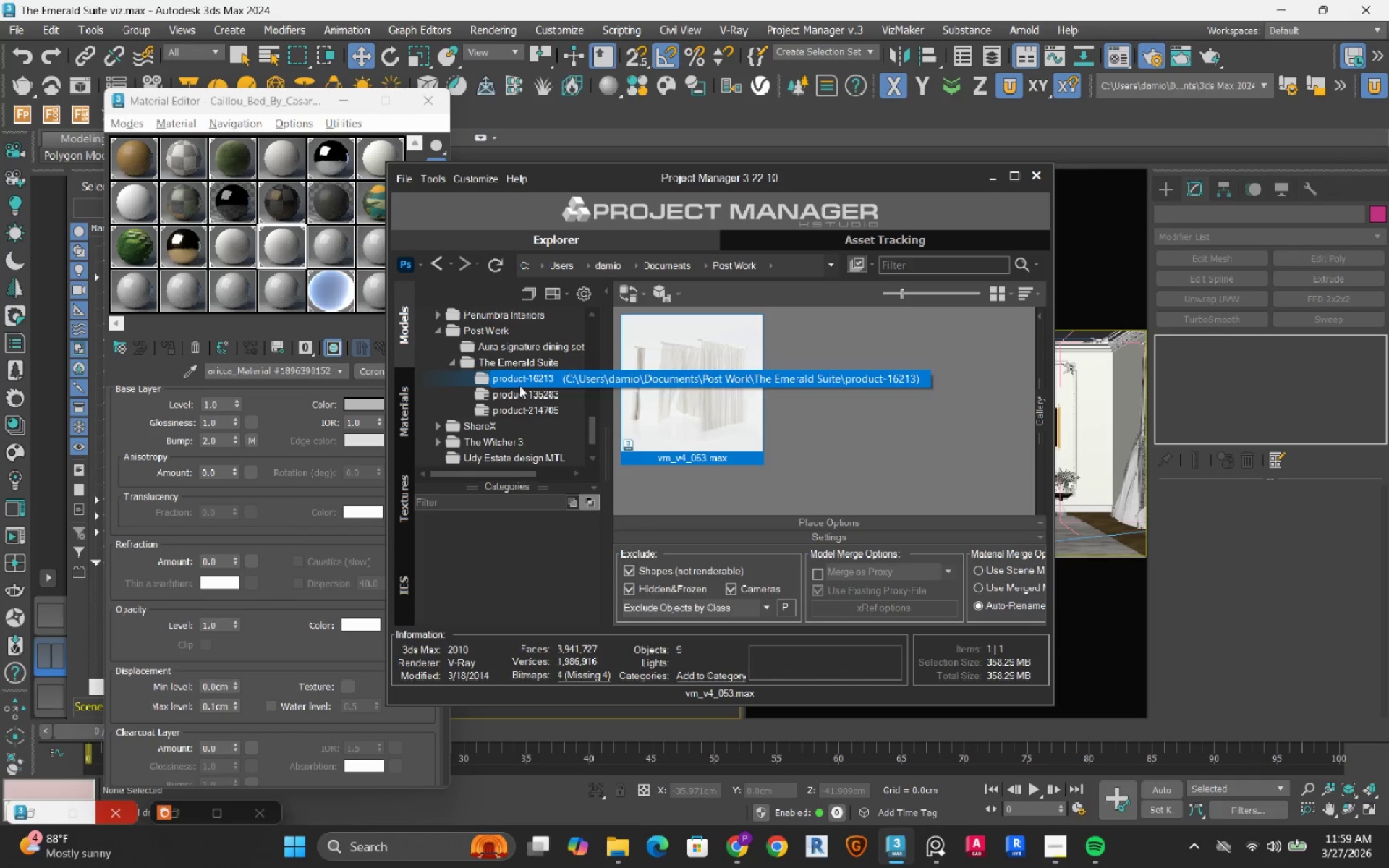 
left_click([524, 389])
 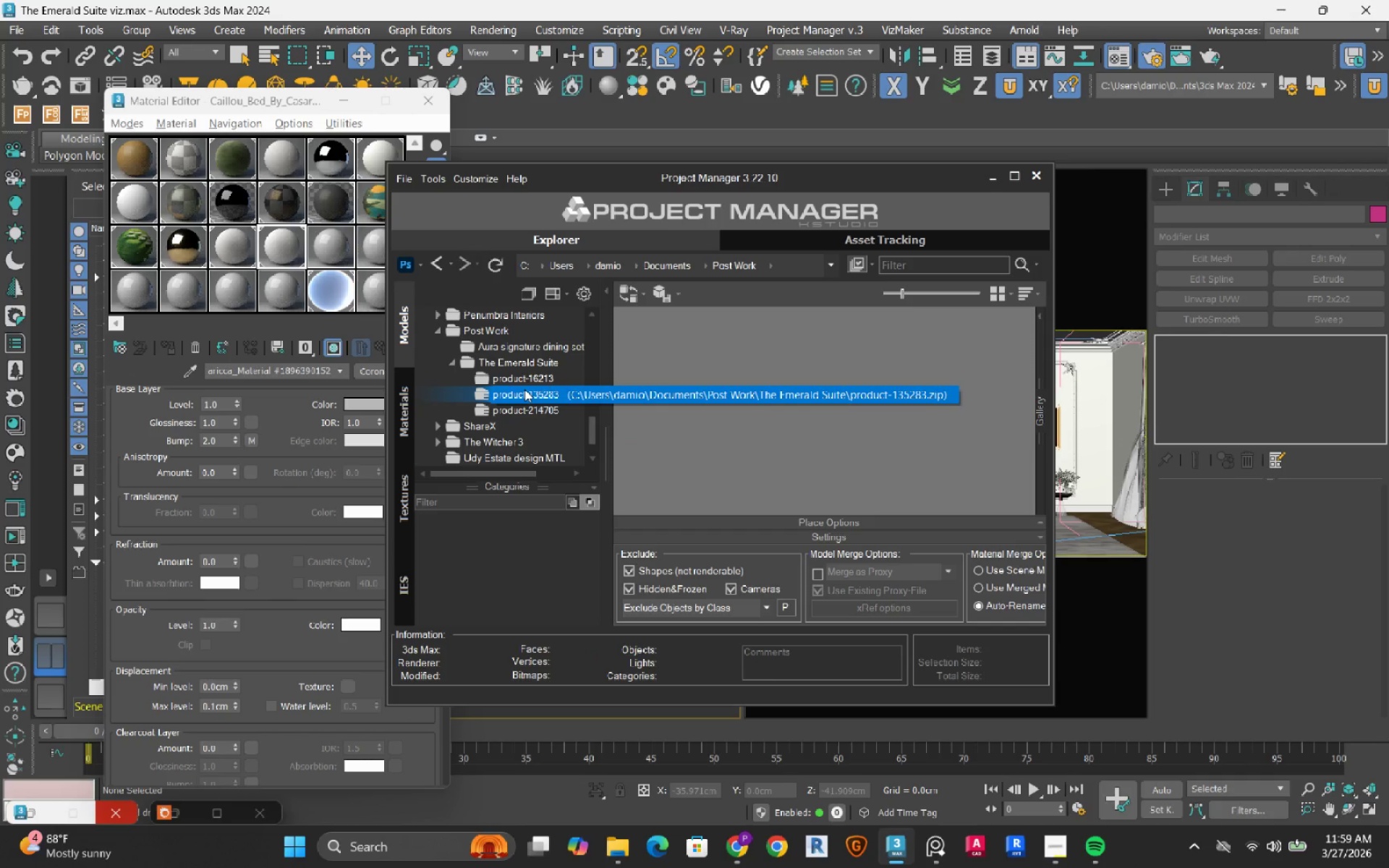 
right_click([524, 389])
 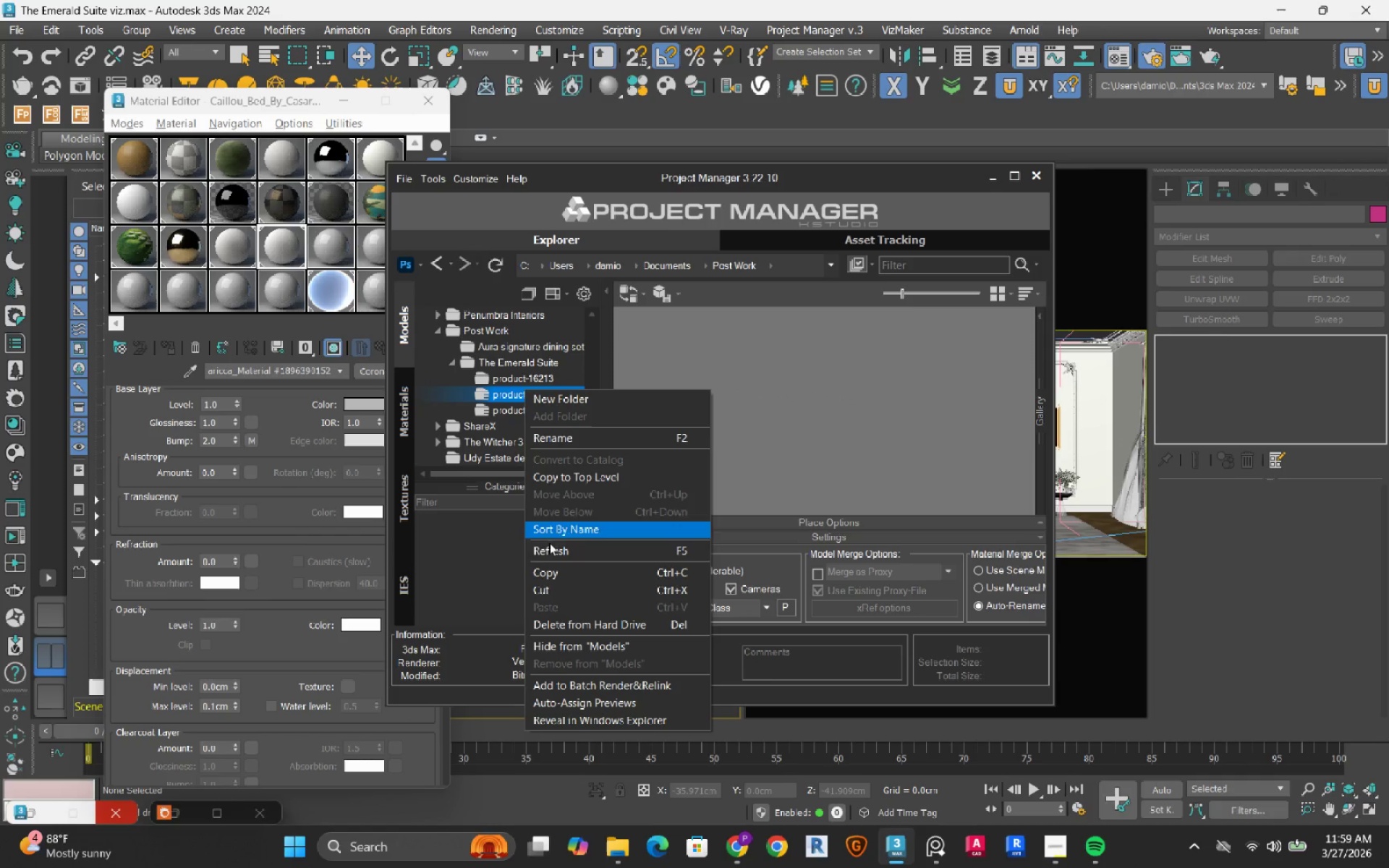 
left_click([551, 547])
 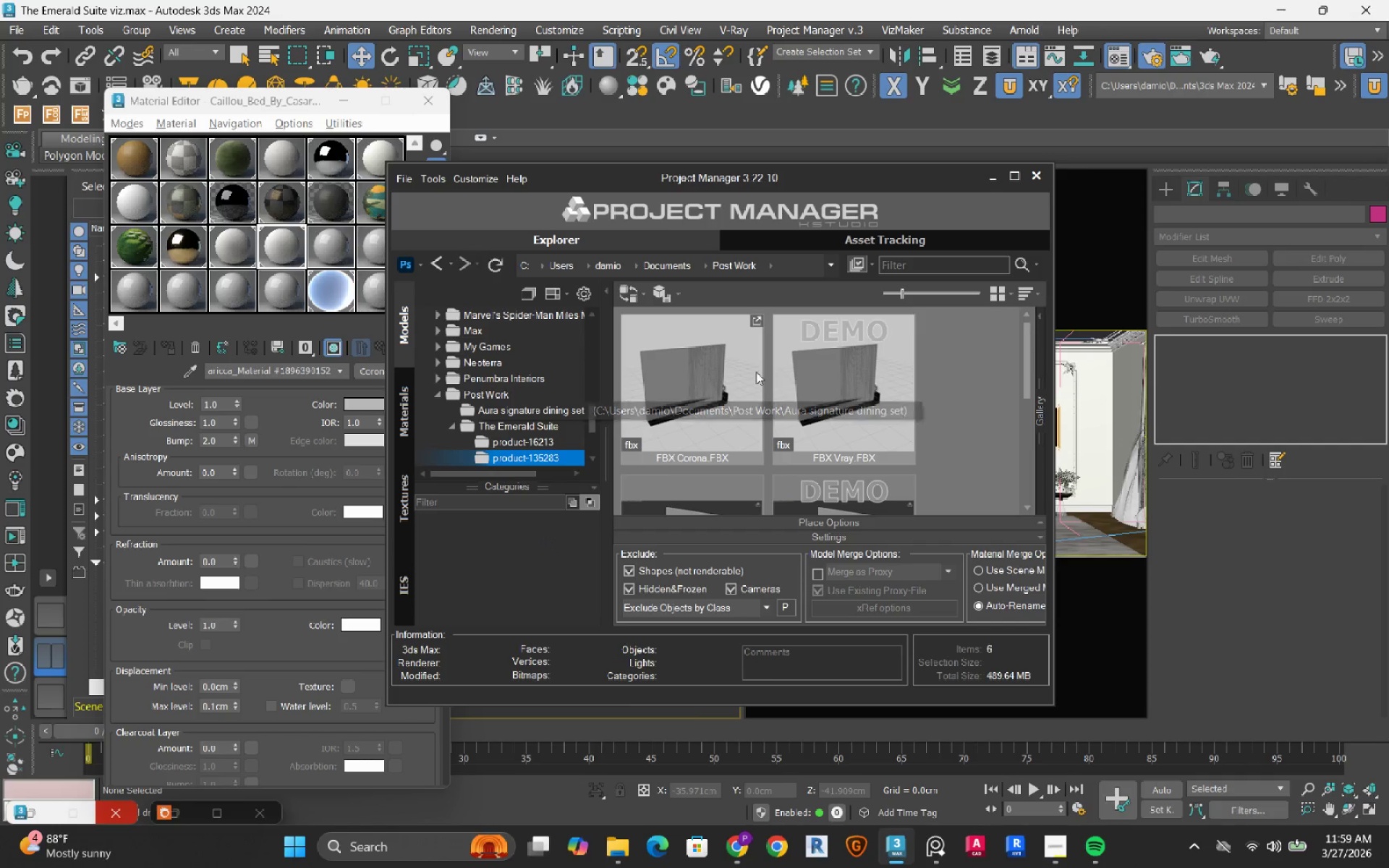 
scroll: coordinate [716, 400], scroll_direction: down, amount: 1.0
 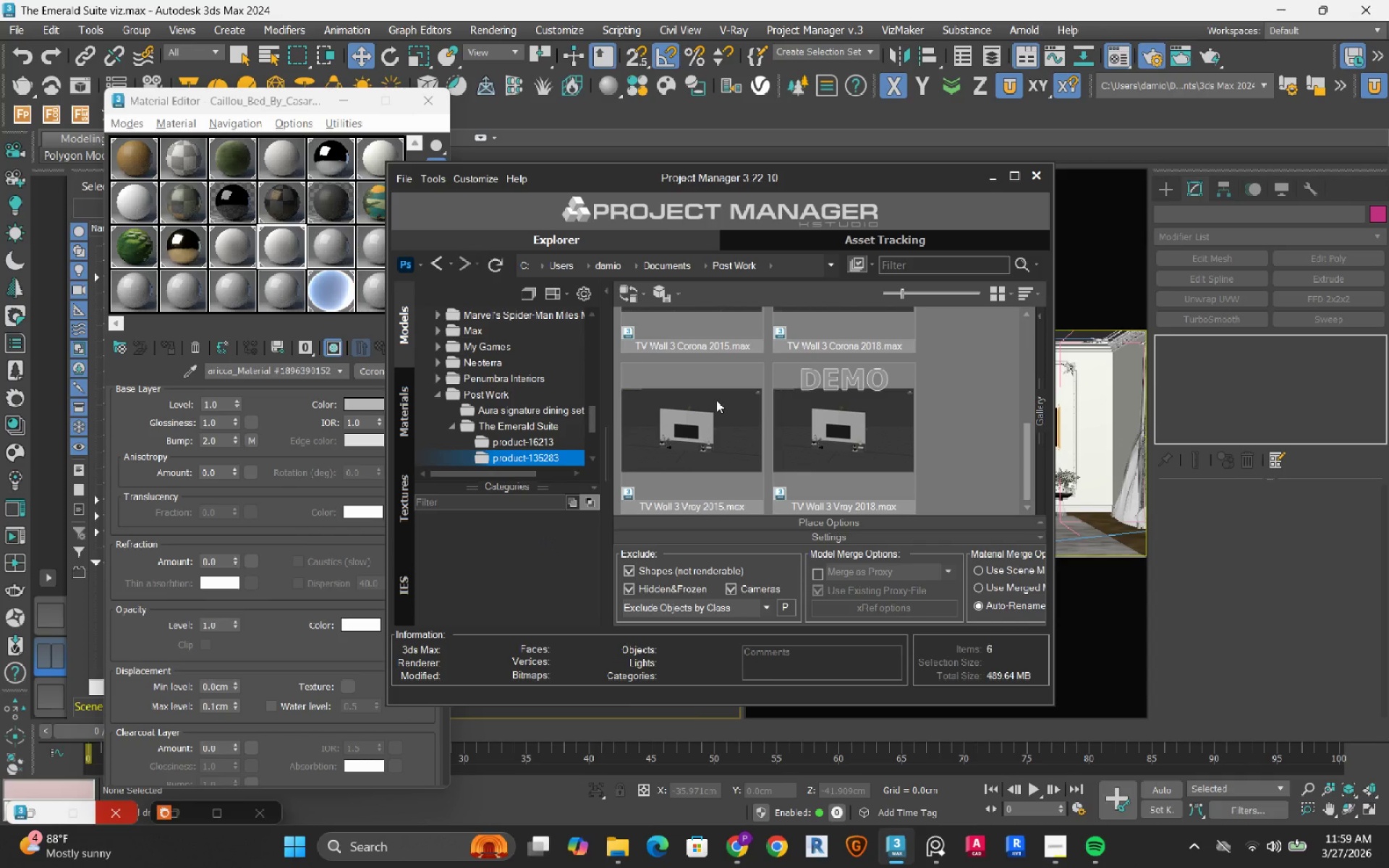 
scroll: coordinate [716, 400], scroll_direction: up, amount: 1.0
 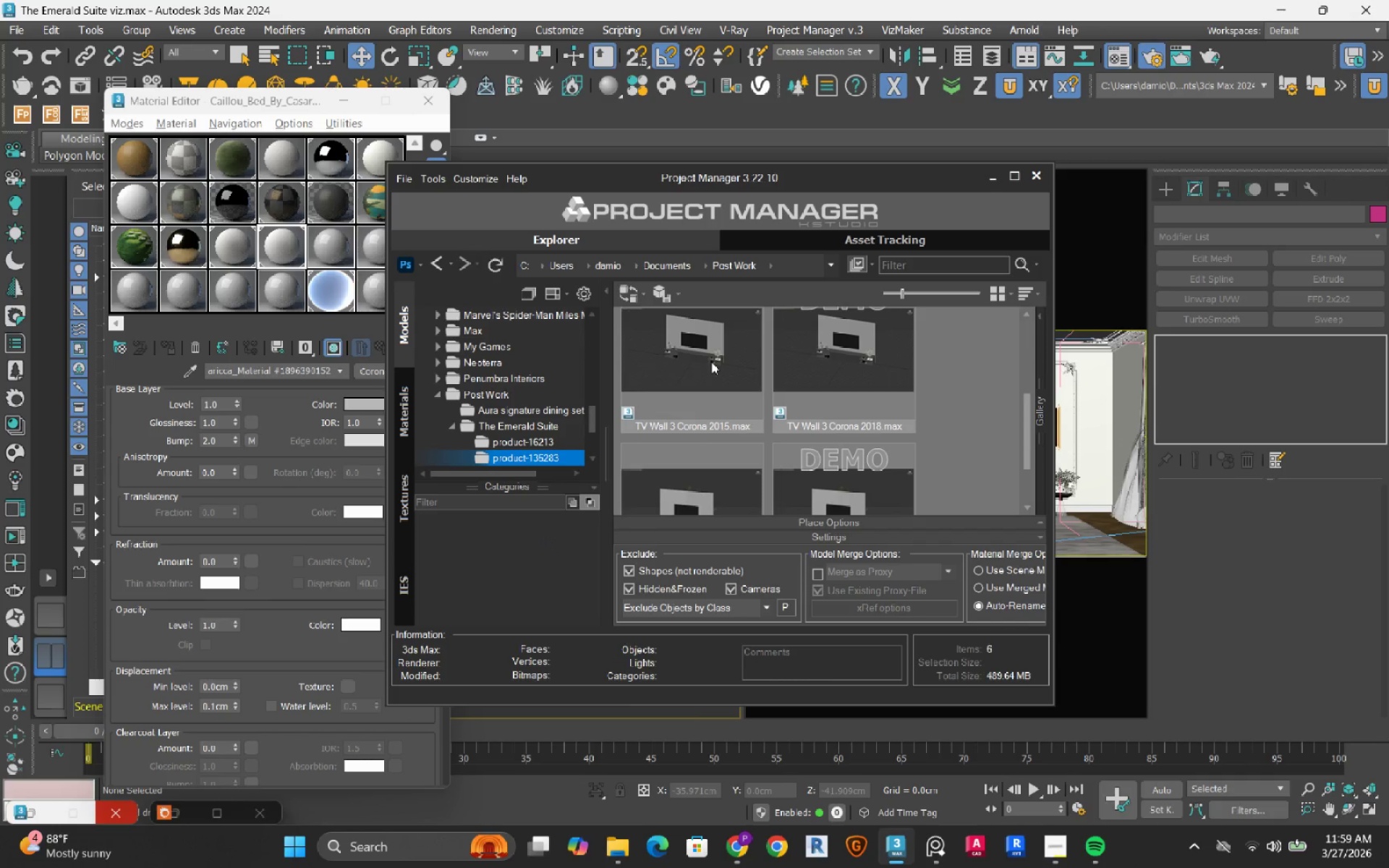 
double_click([711, 362])
 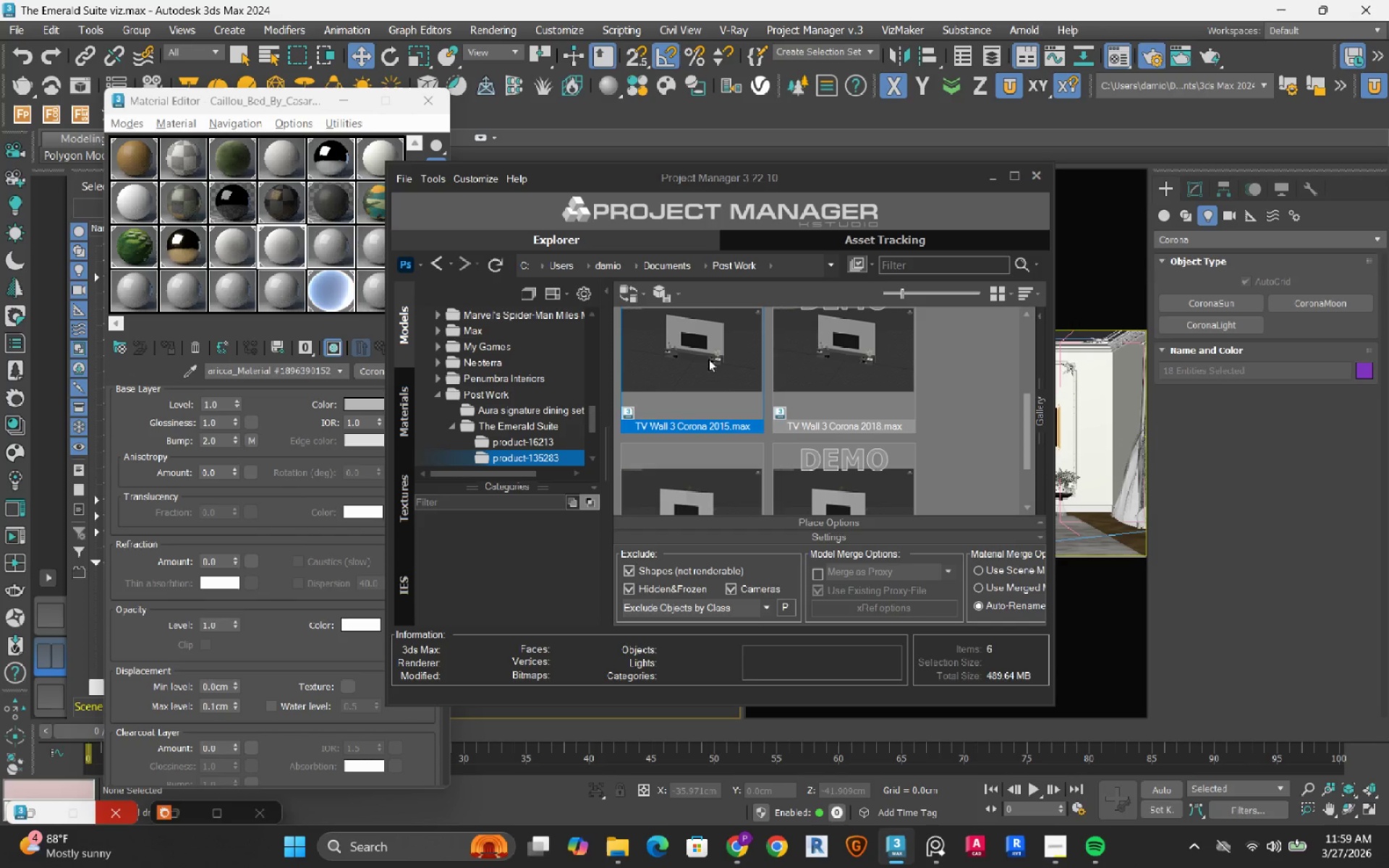 
wait(11.31)
 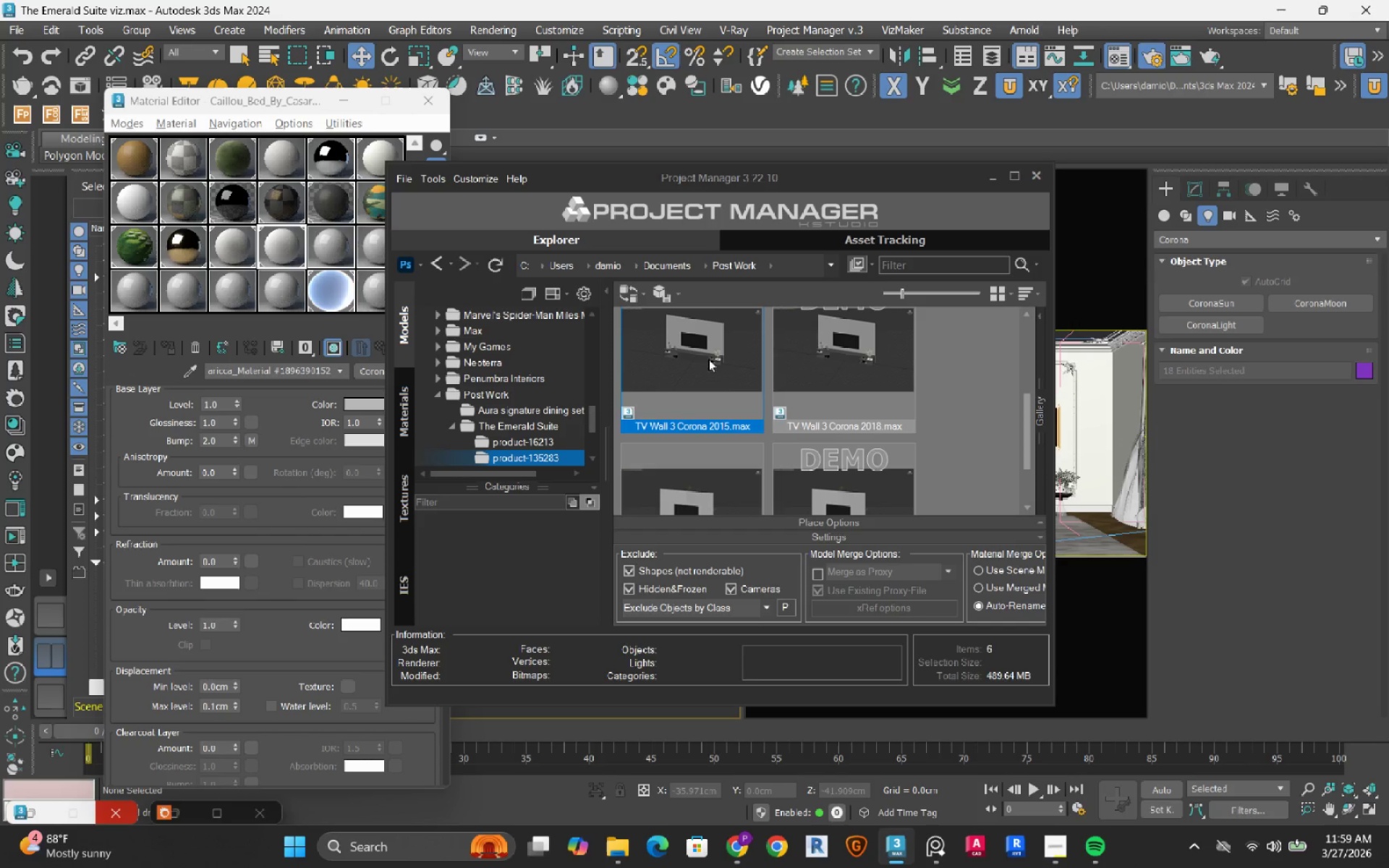 
scroll: coordinate [730, 467], scroll_direction: down, amount: 1.0
 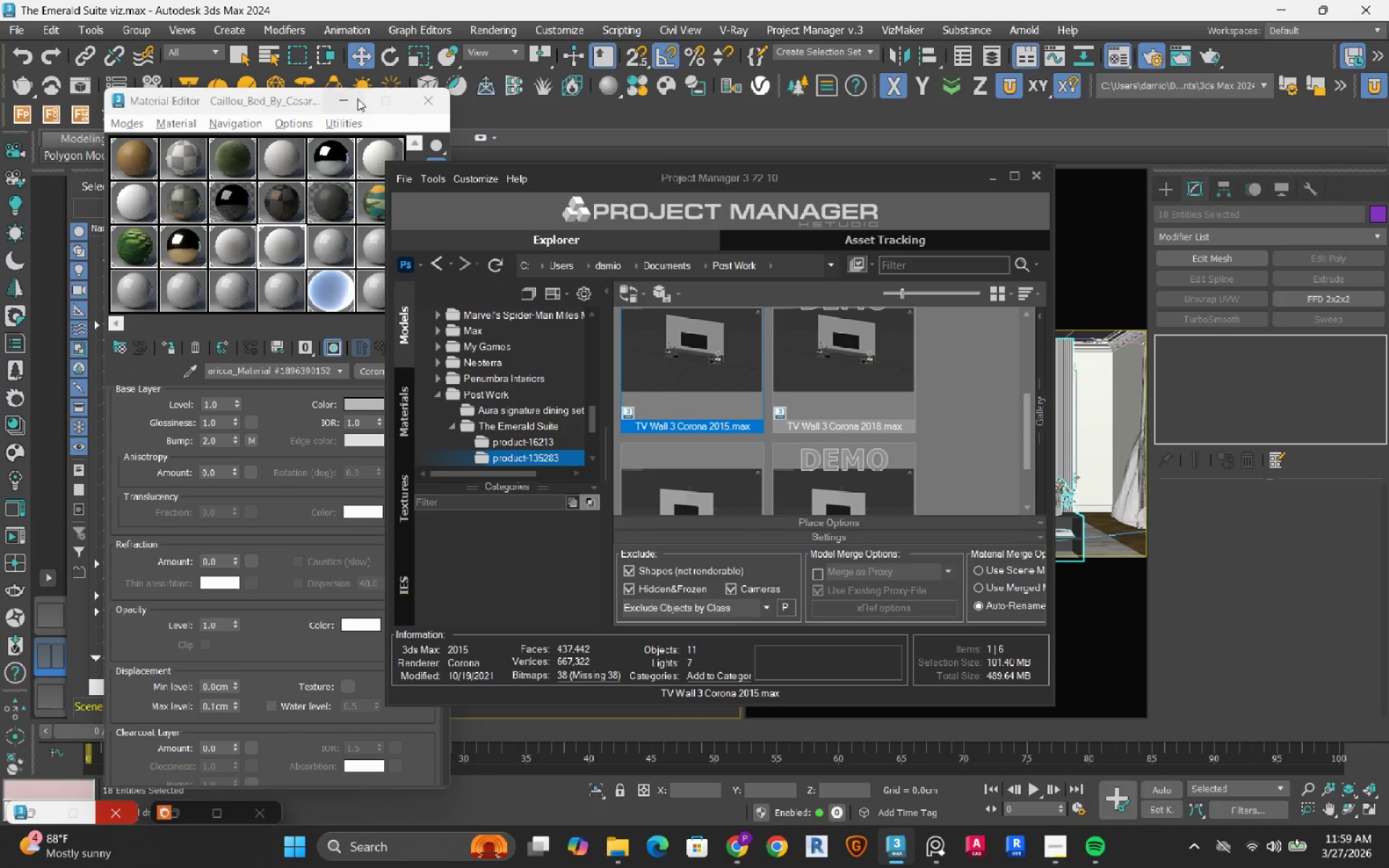 
left_click([352, 99])
 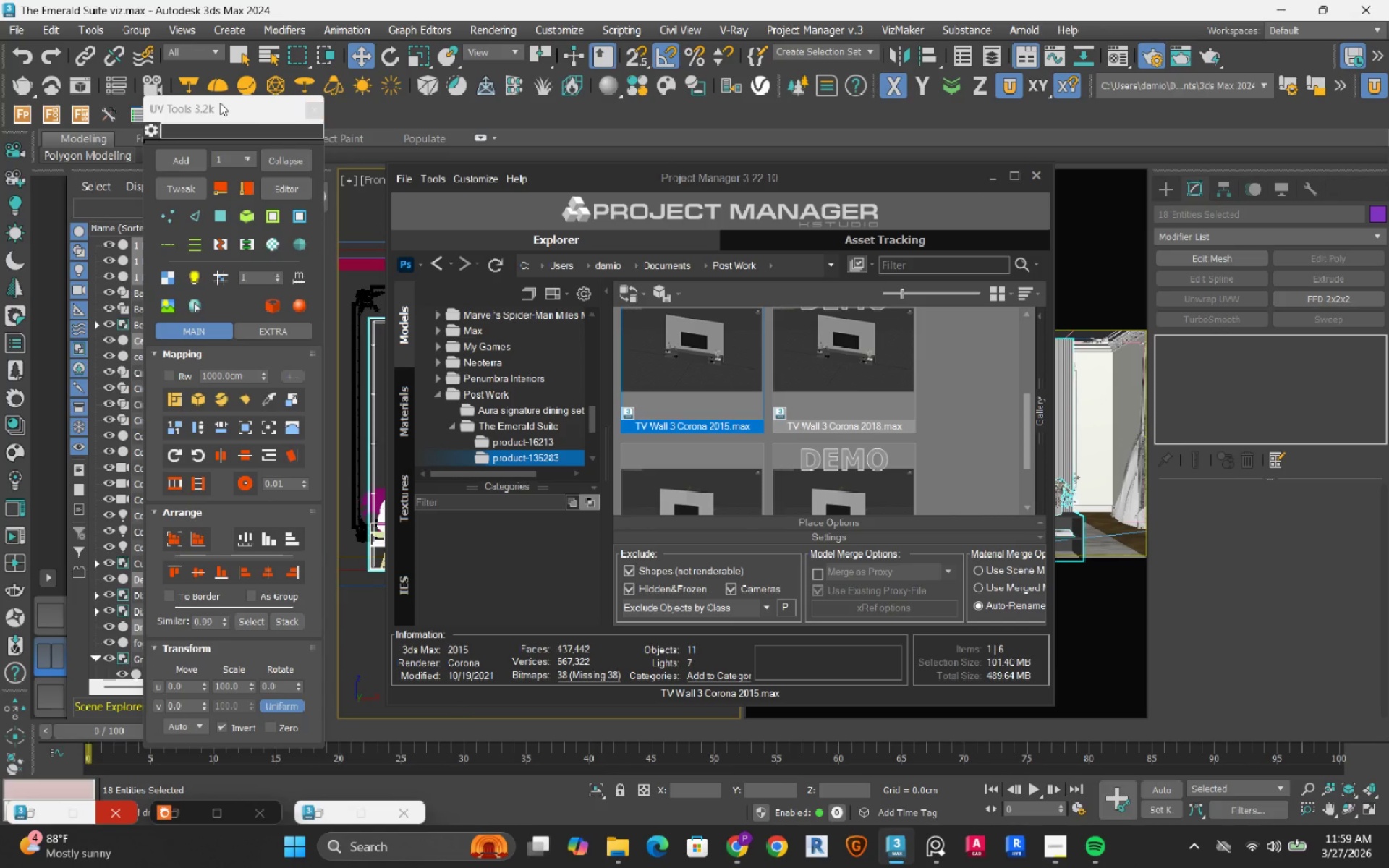 
left_click_drag(start_coordinate=[252, 107], to_coordinate=[179, 807])
 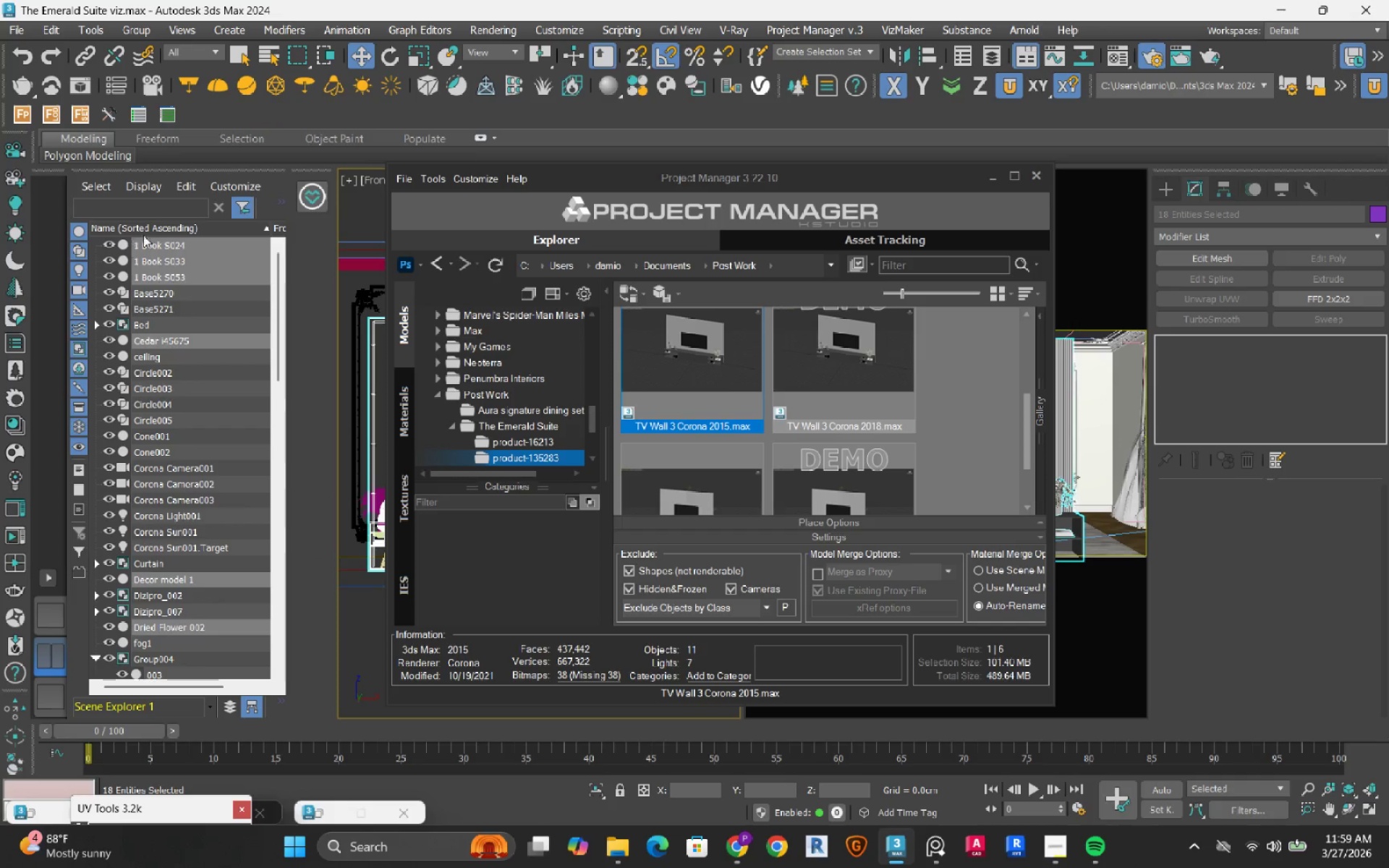 
double_click([158, 229])
 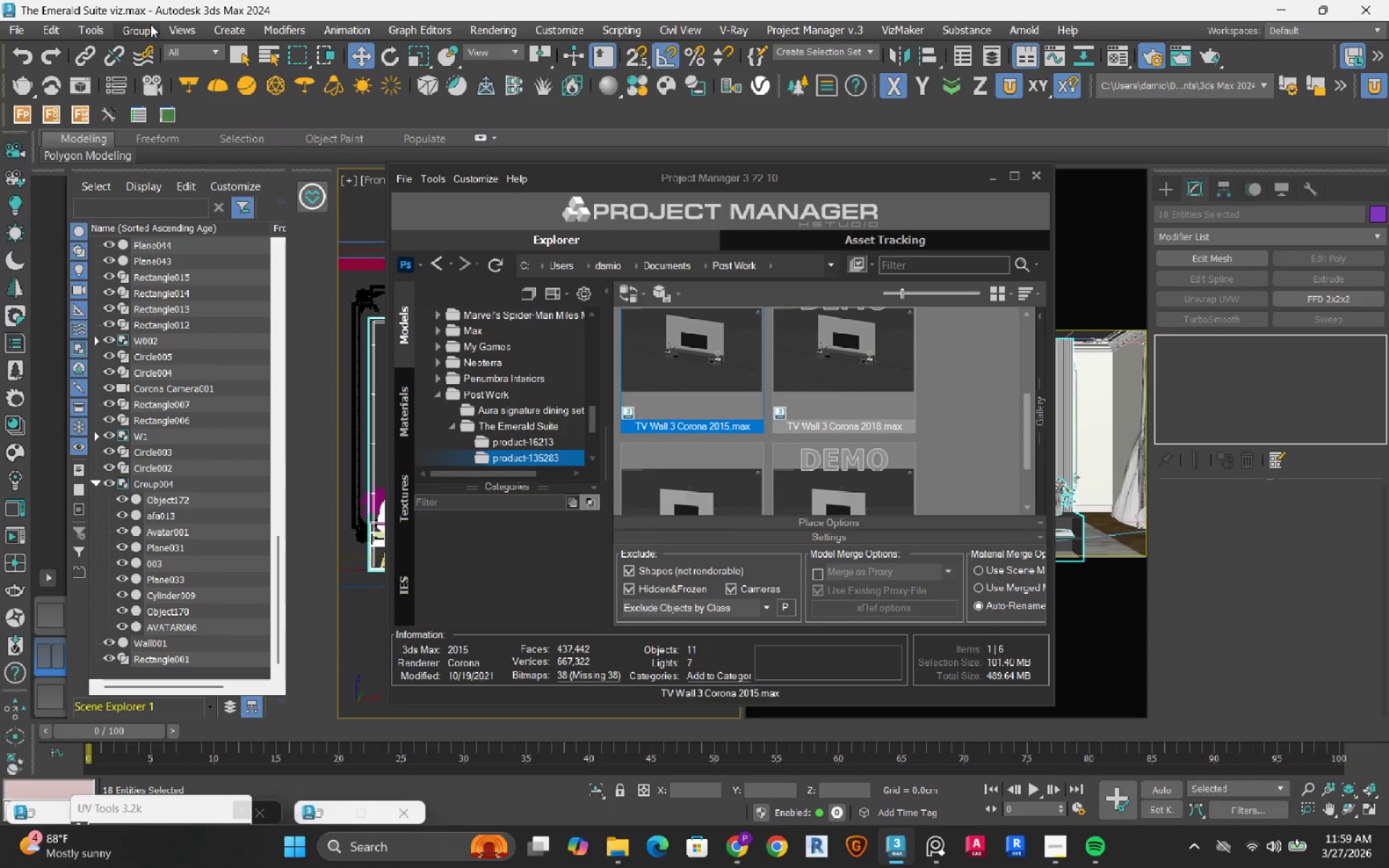 
double_click([162, 59])
 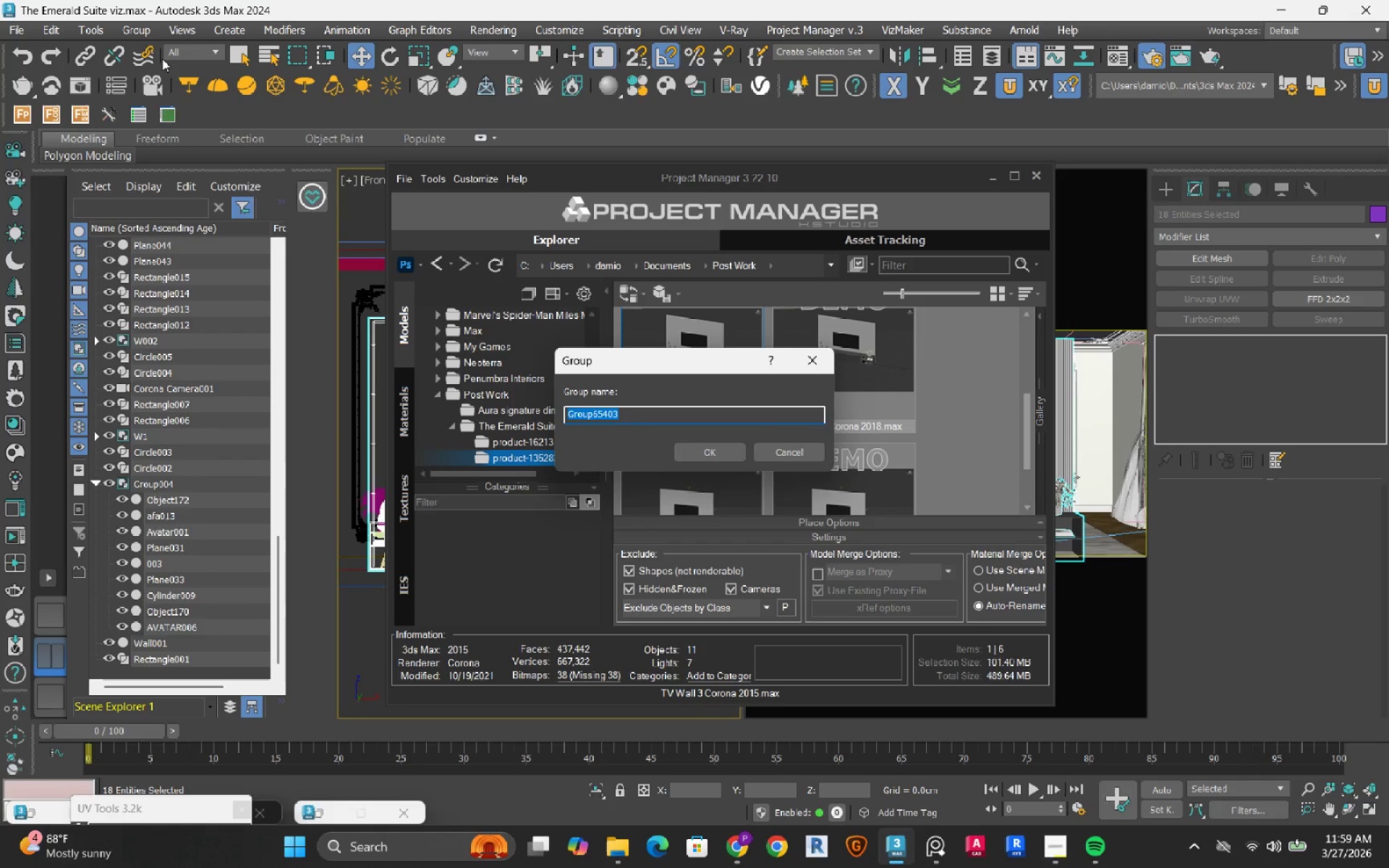 
type(Tv set)
 